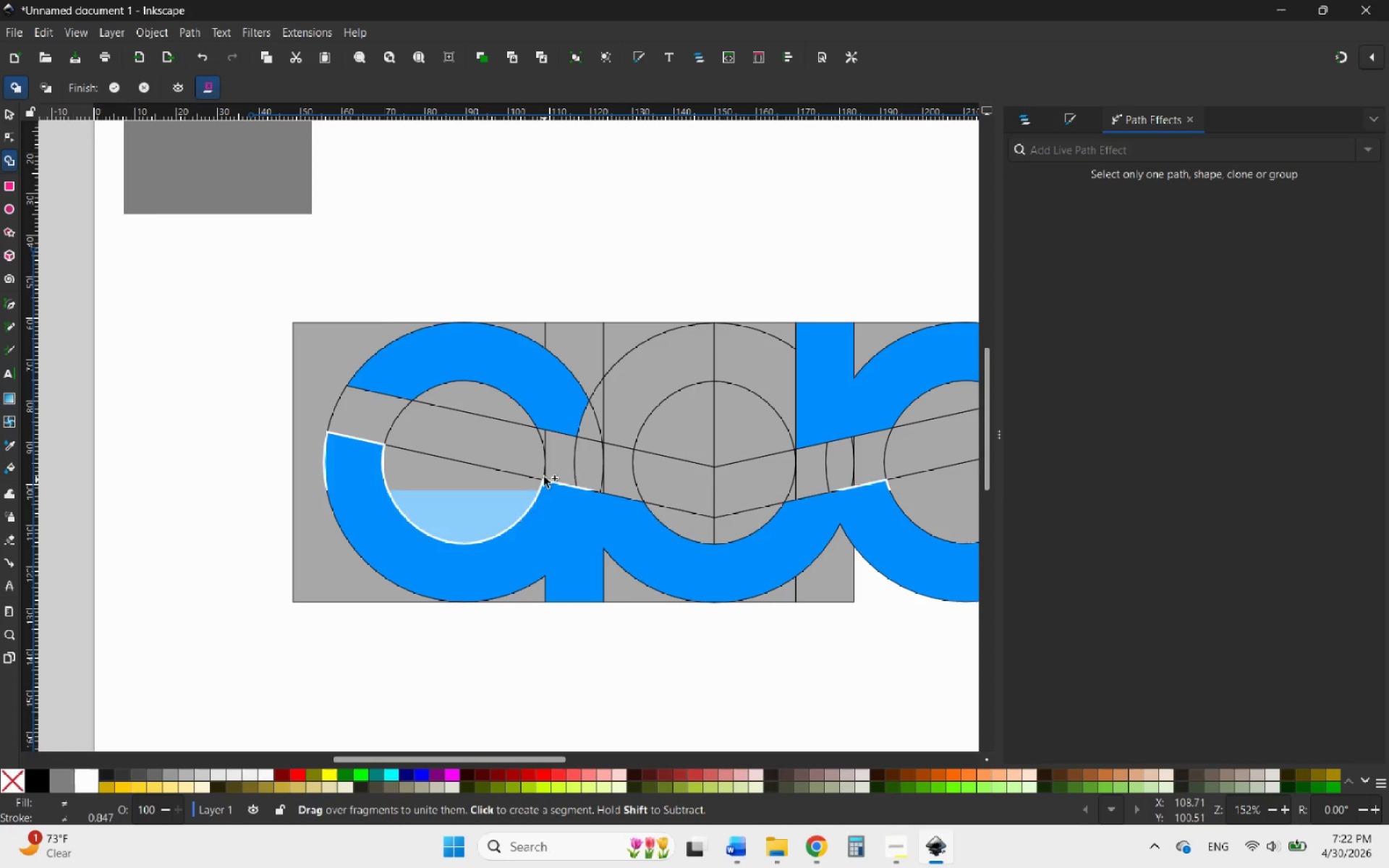 
scroll: coordinate [560, 399], scroll_direction: up, amount: 2.0
 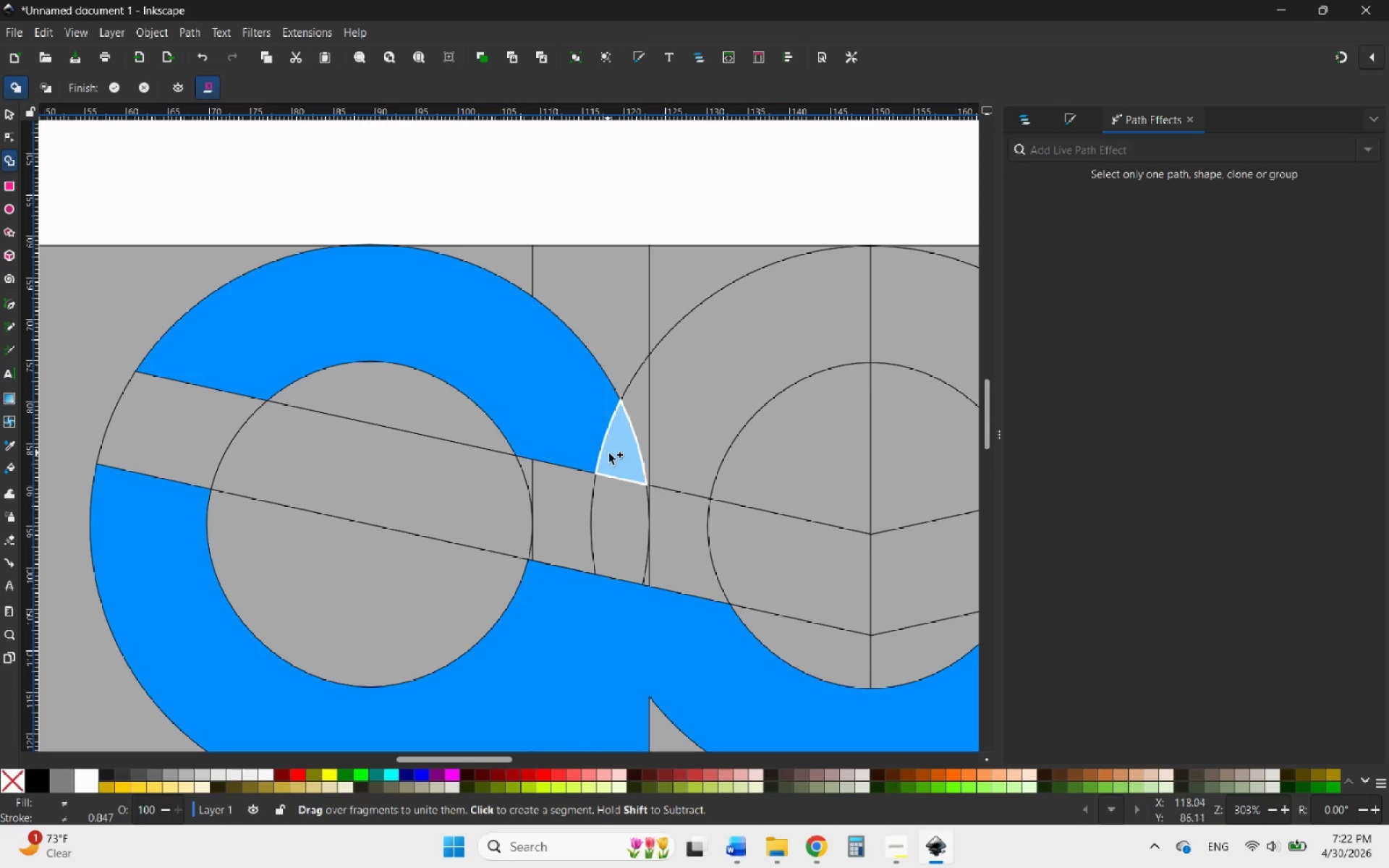 
left_click_drag(start_coordinate=[611, 454], to_coordinate=[590, 427])
 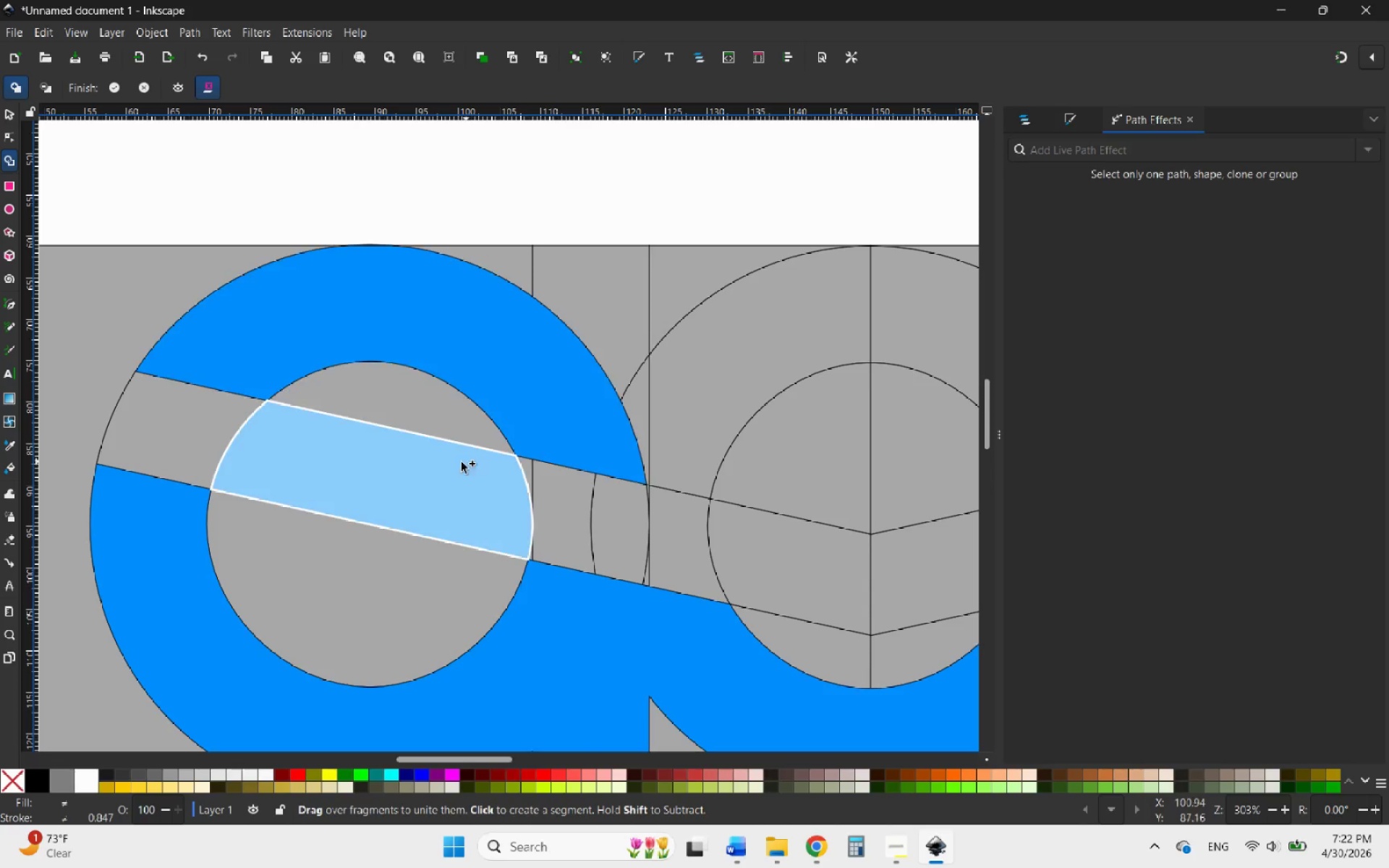 
hold_key(key=ControlLeft, duration=1.73)
scroll: coordinate [192, 475], scroll_direction: down, amount: 3.0
 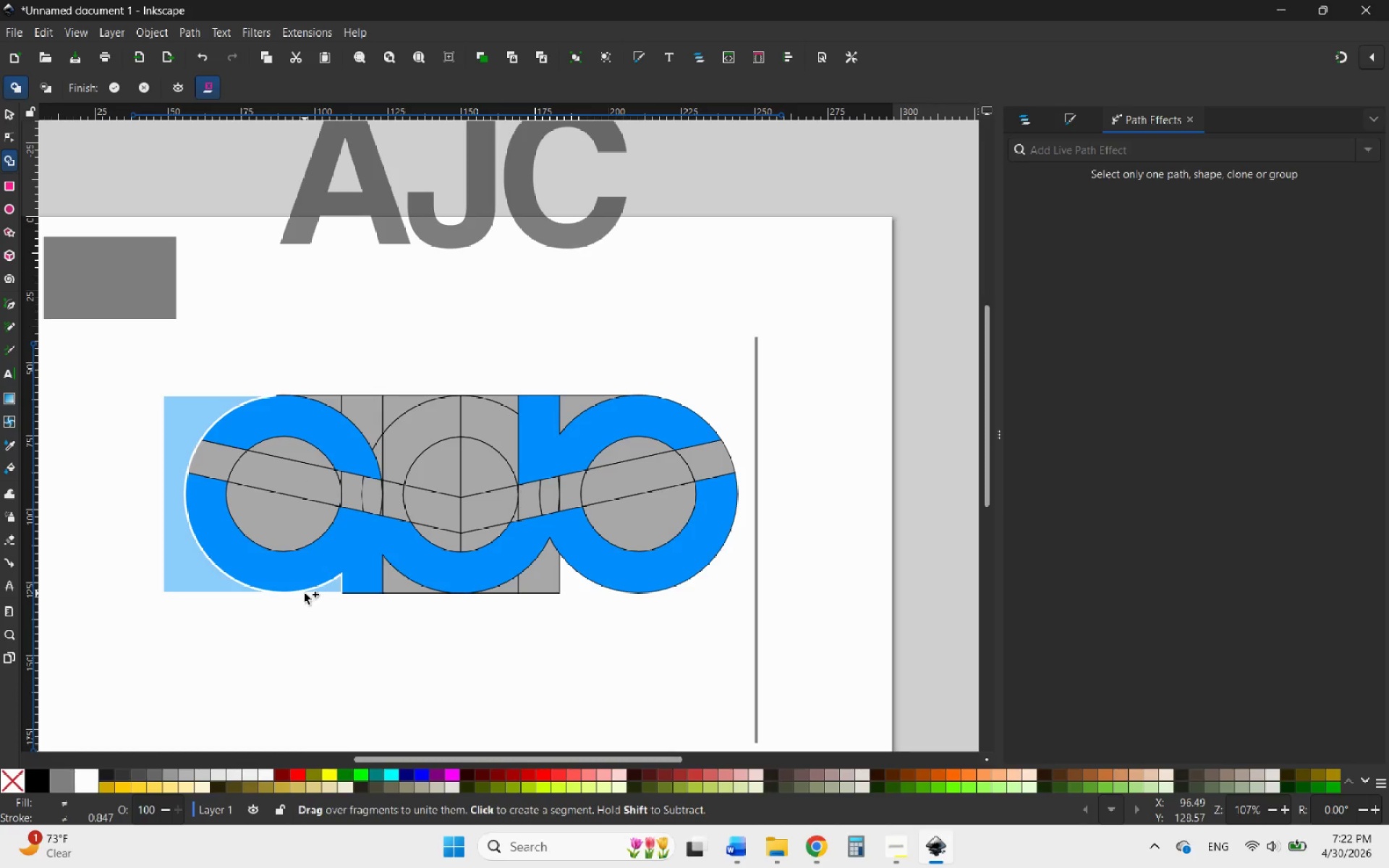 
hold_key(key=ControlLeft, duration=1.69)
scroll: coordinate [281, 582], scroll_direction: up, amount: 2.0
 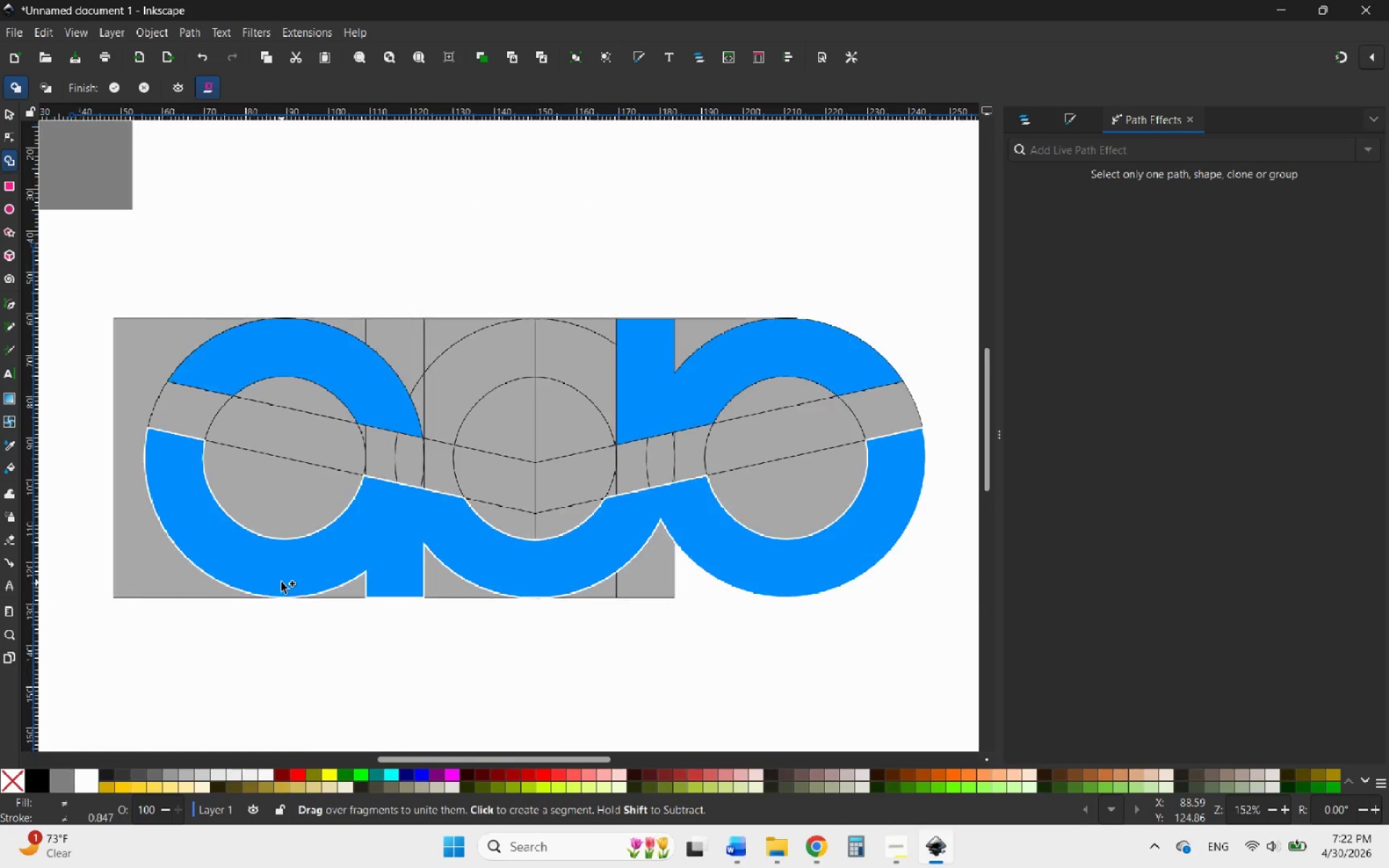 
scroll: coordinate [281, 582], scroll_direction: down, amount: 1.0
 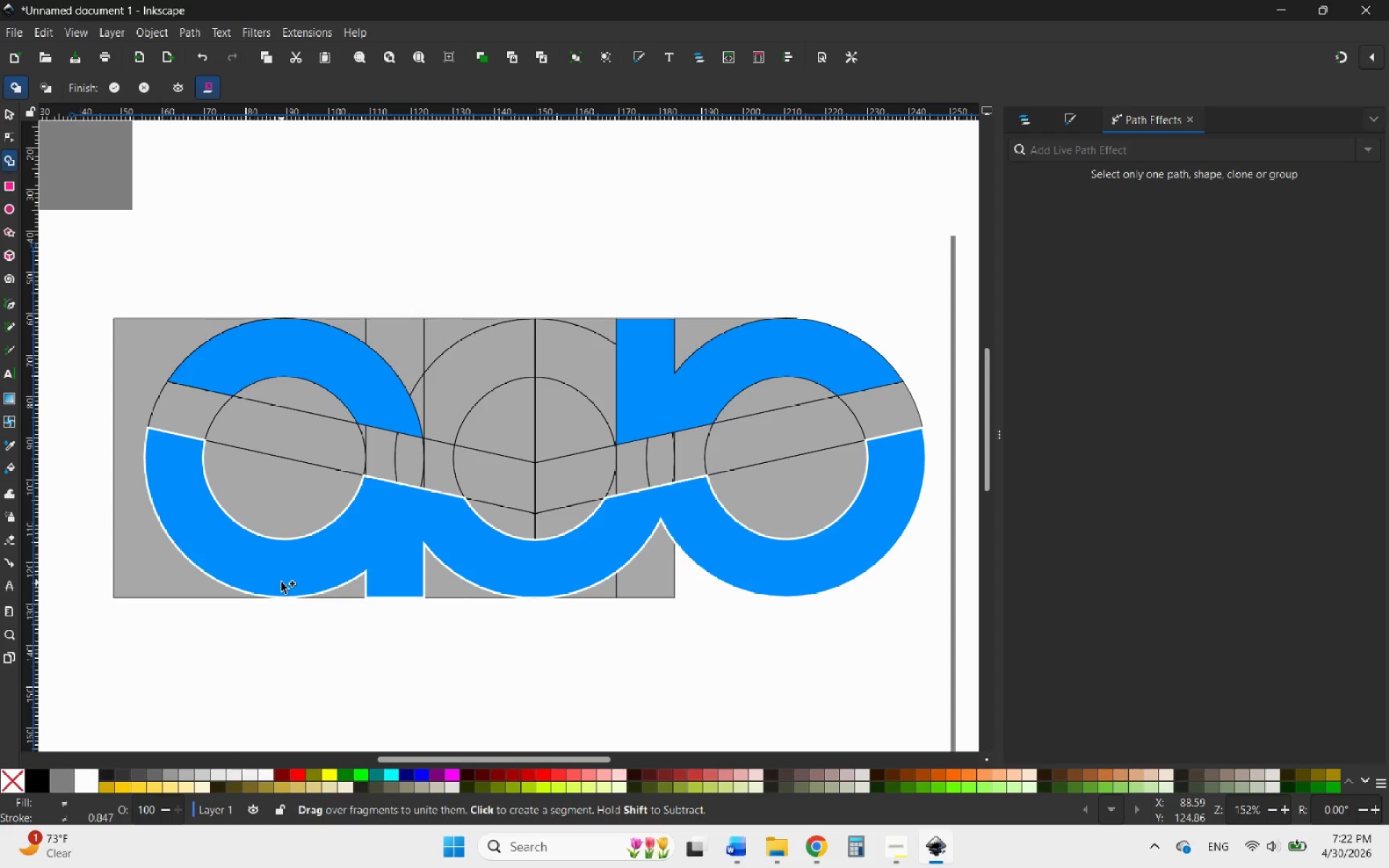 
hold_key(key=ControlLeft, duration=2.28)
scroll: coordinate [344, 600], scroll_direction: down, amount: 3.0
 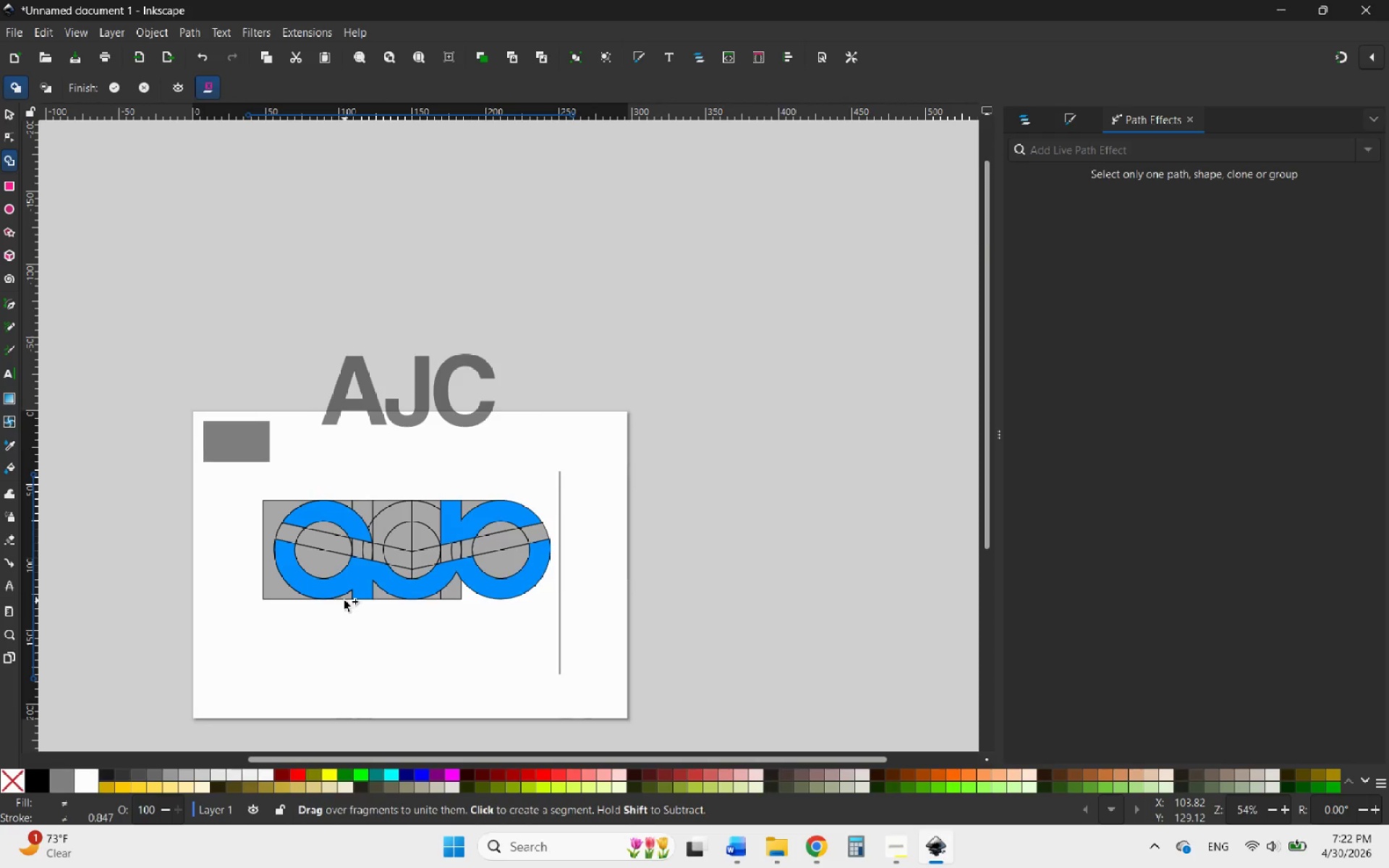 
scroll: coordinate [334, 598], scroll_direction: up, amount: 4.0
 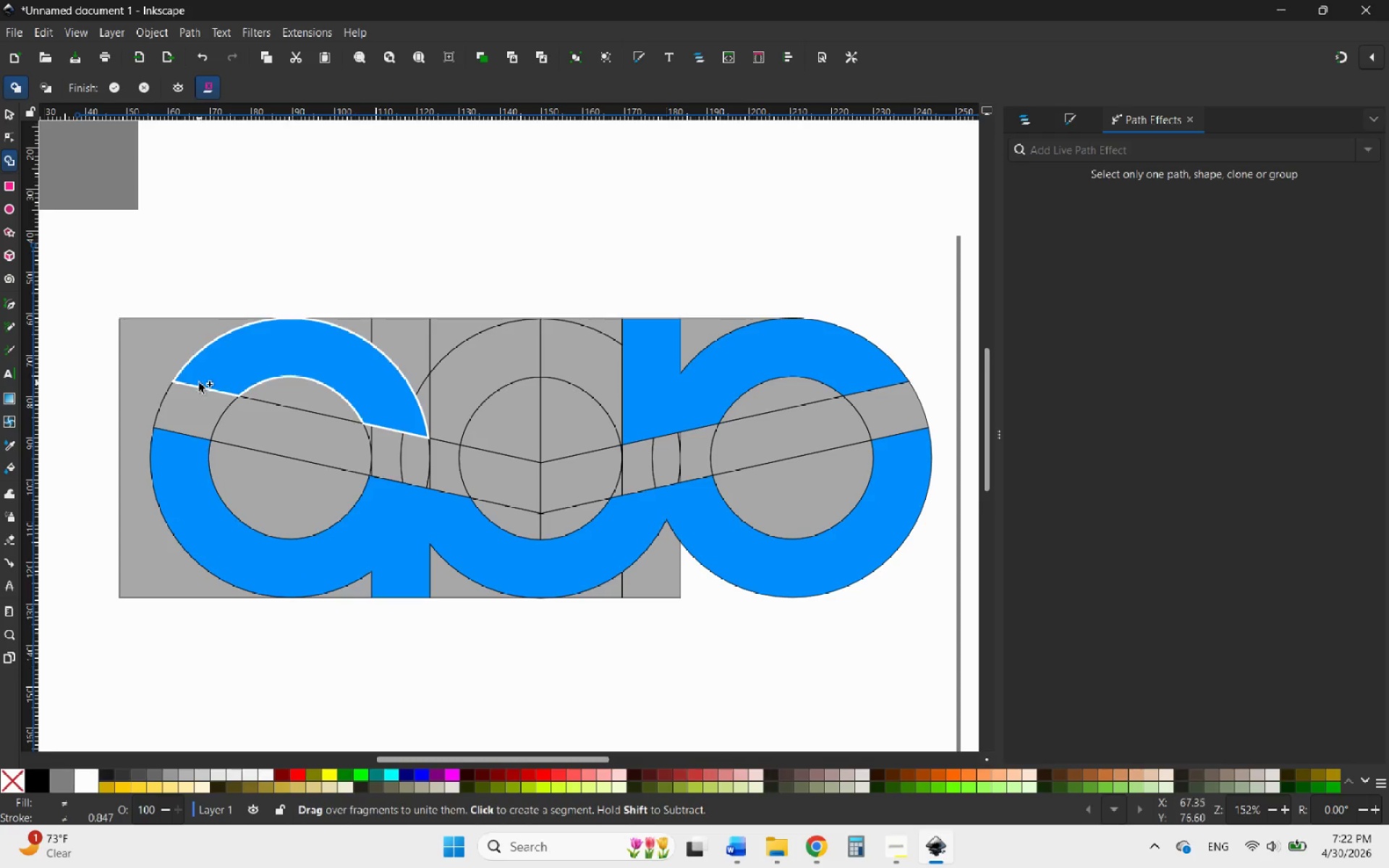 
wait(6.05)
 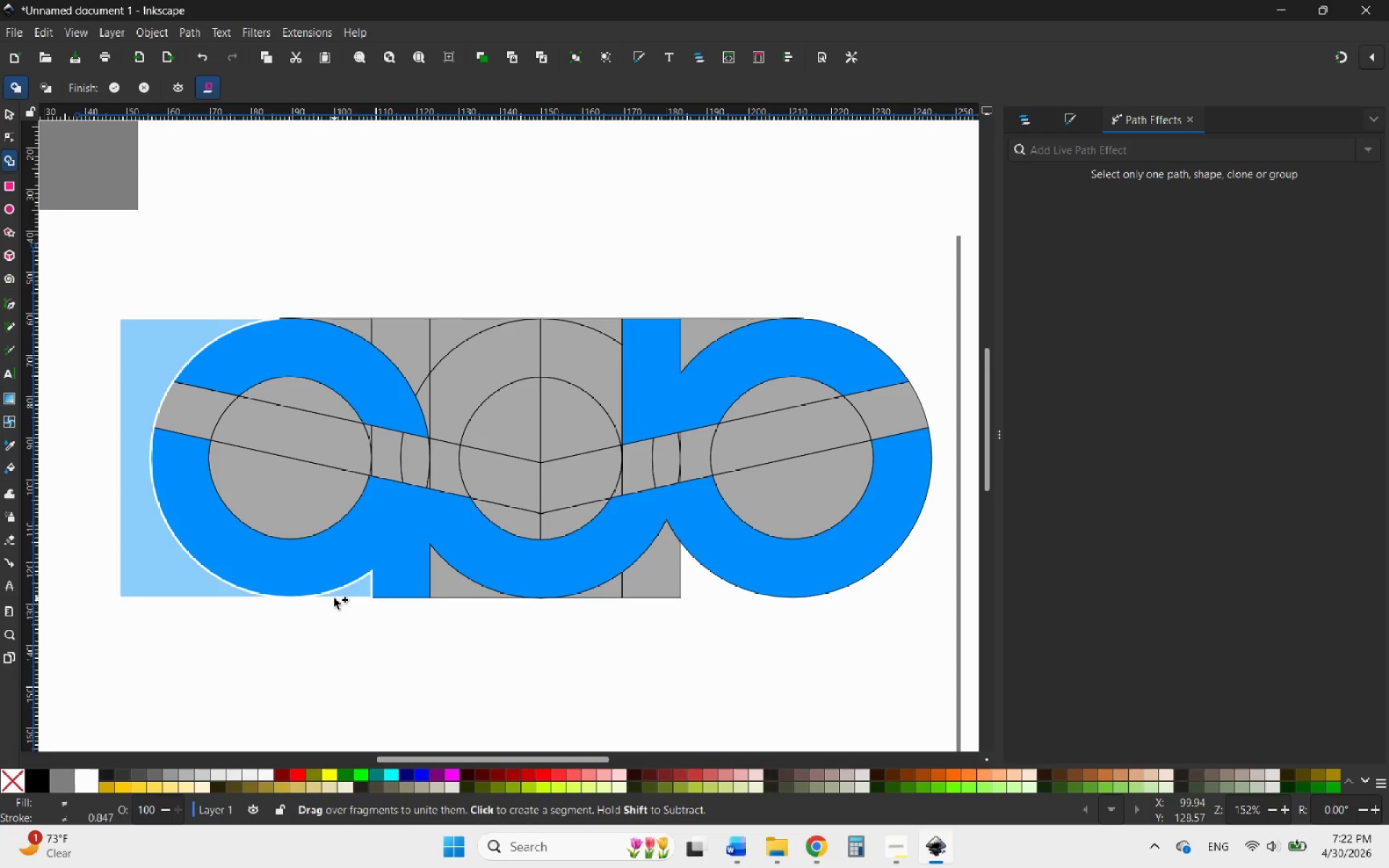 
left_click([4, 115])
 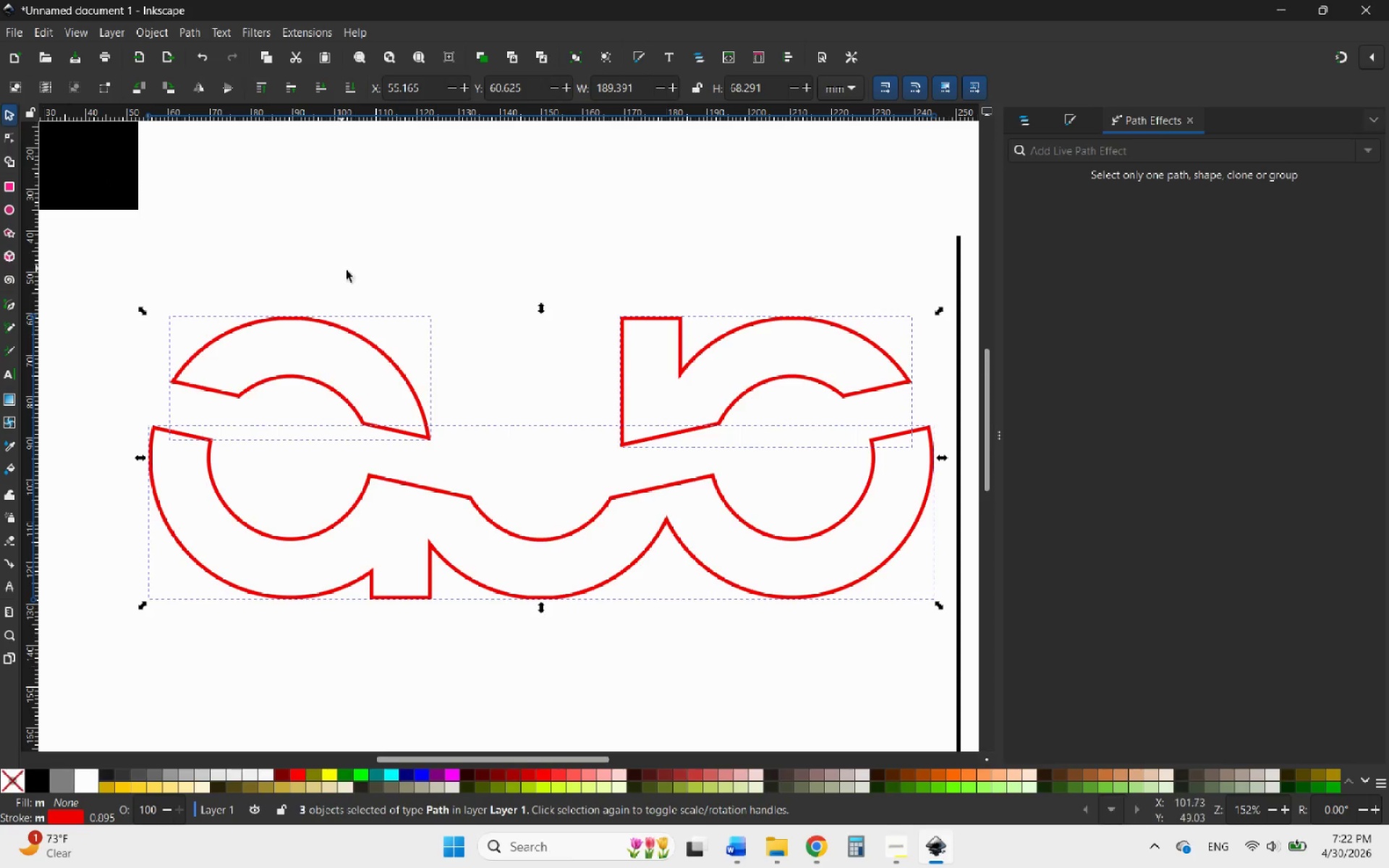 
hold_key(key=ControlLeft, duration=0.55)
scroll: coordinate [550, 405], scroll_direction: down, amount: 2.0
 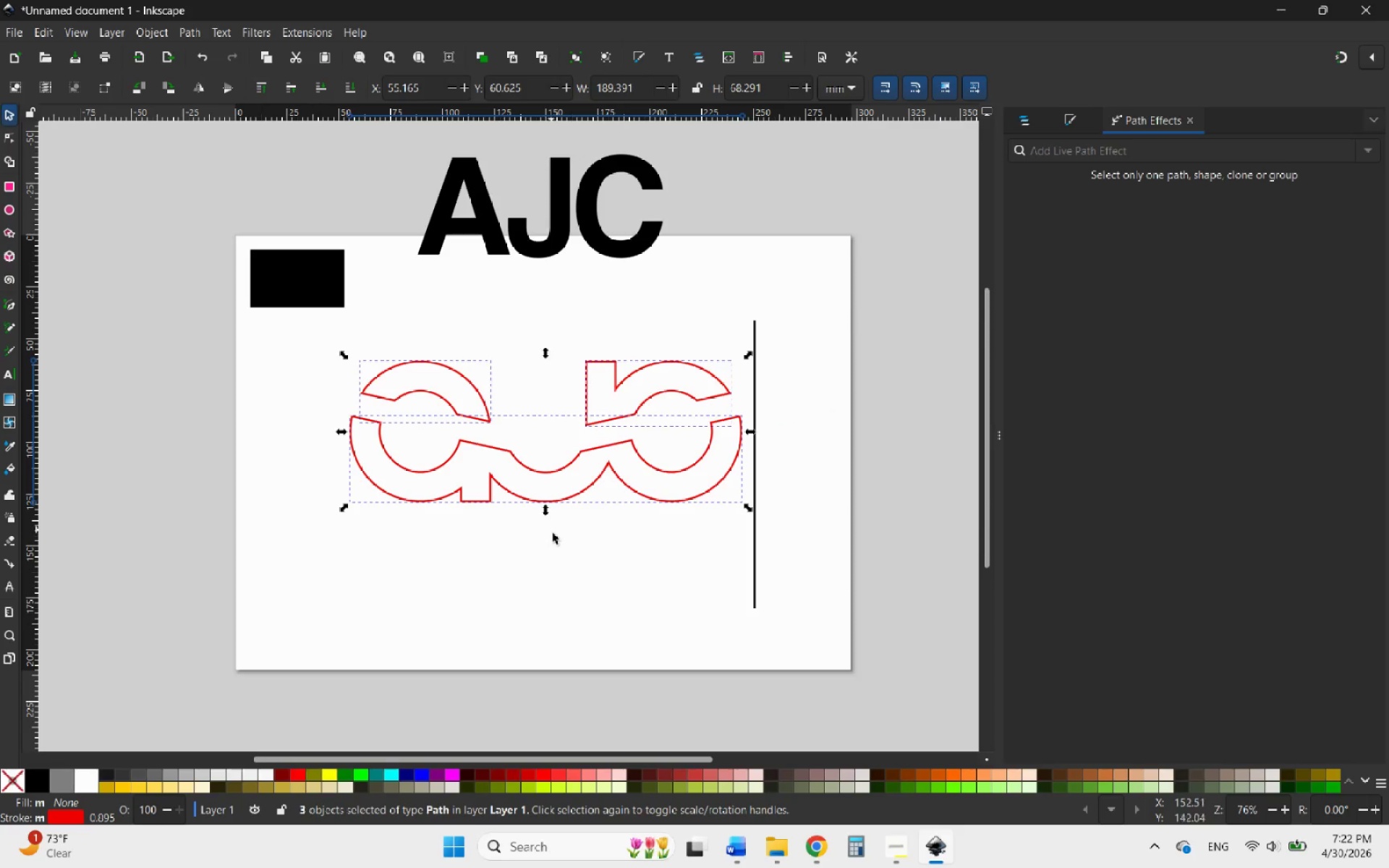 
left_click([573, 561])
 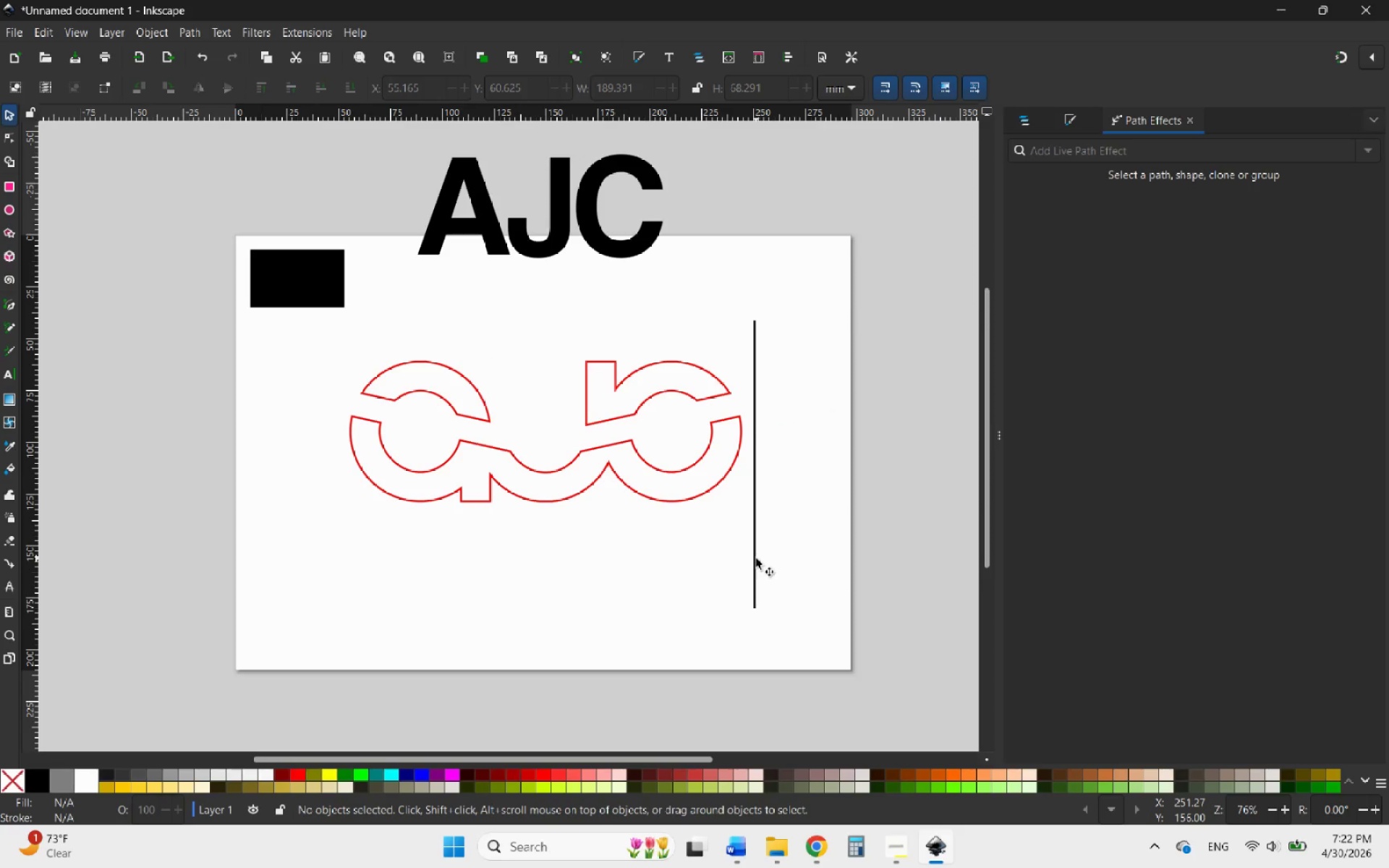 
left_click([755, 558])
 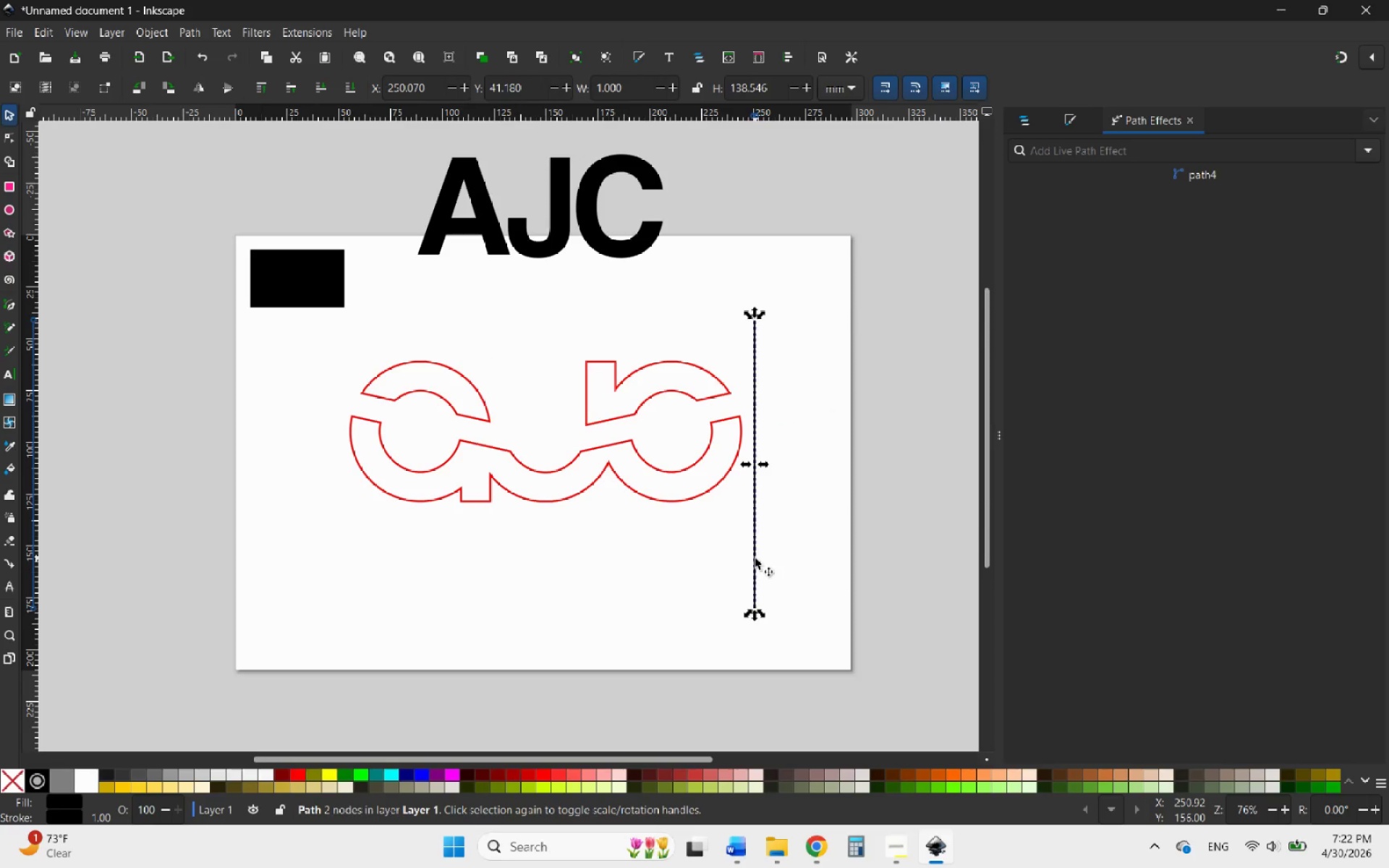 
key(Delete)
 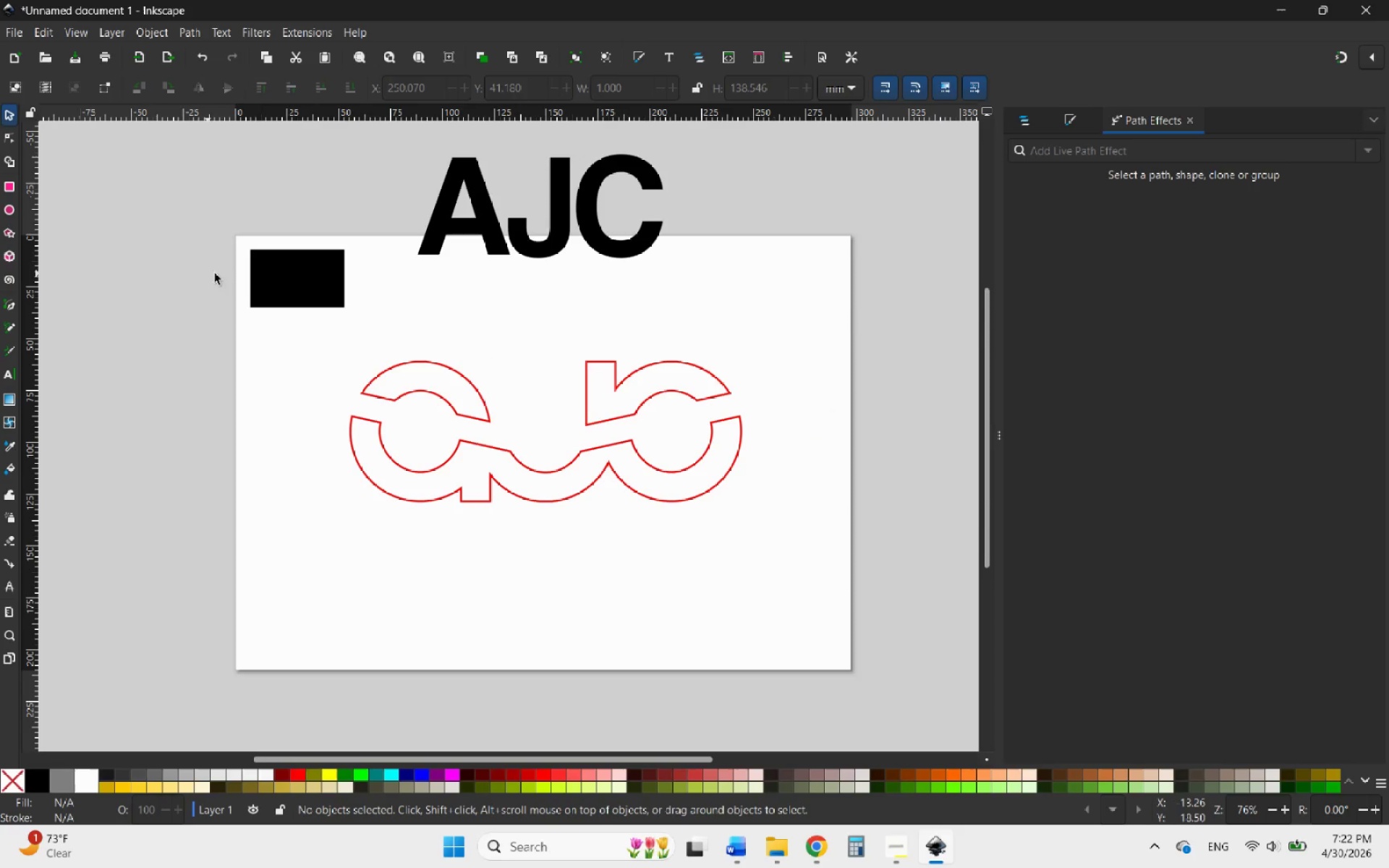 
left_click([303, 272])
 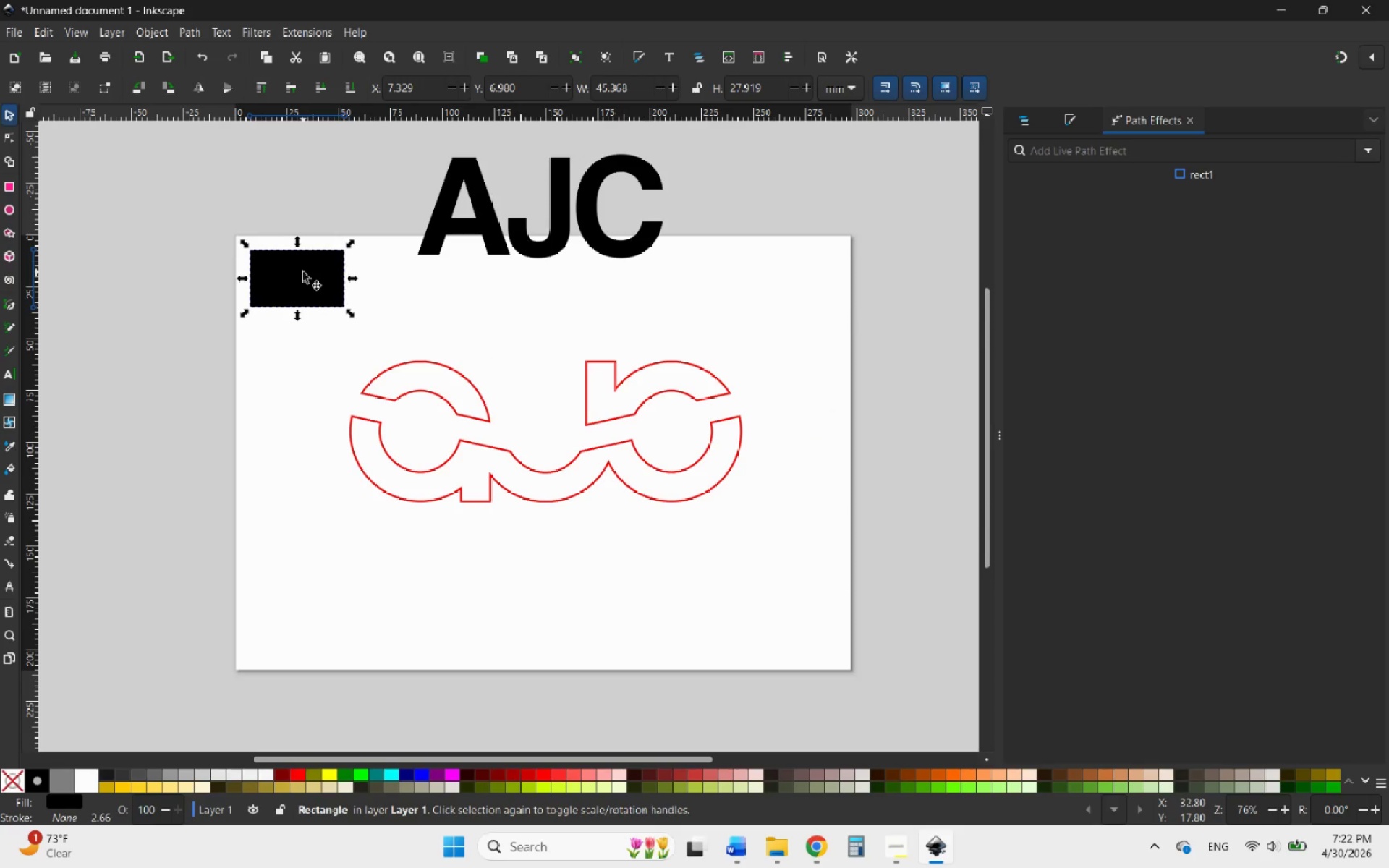 
key(Delete)
 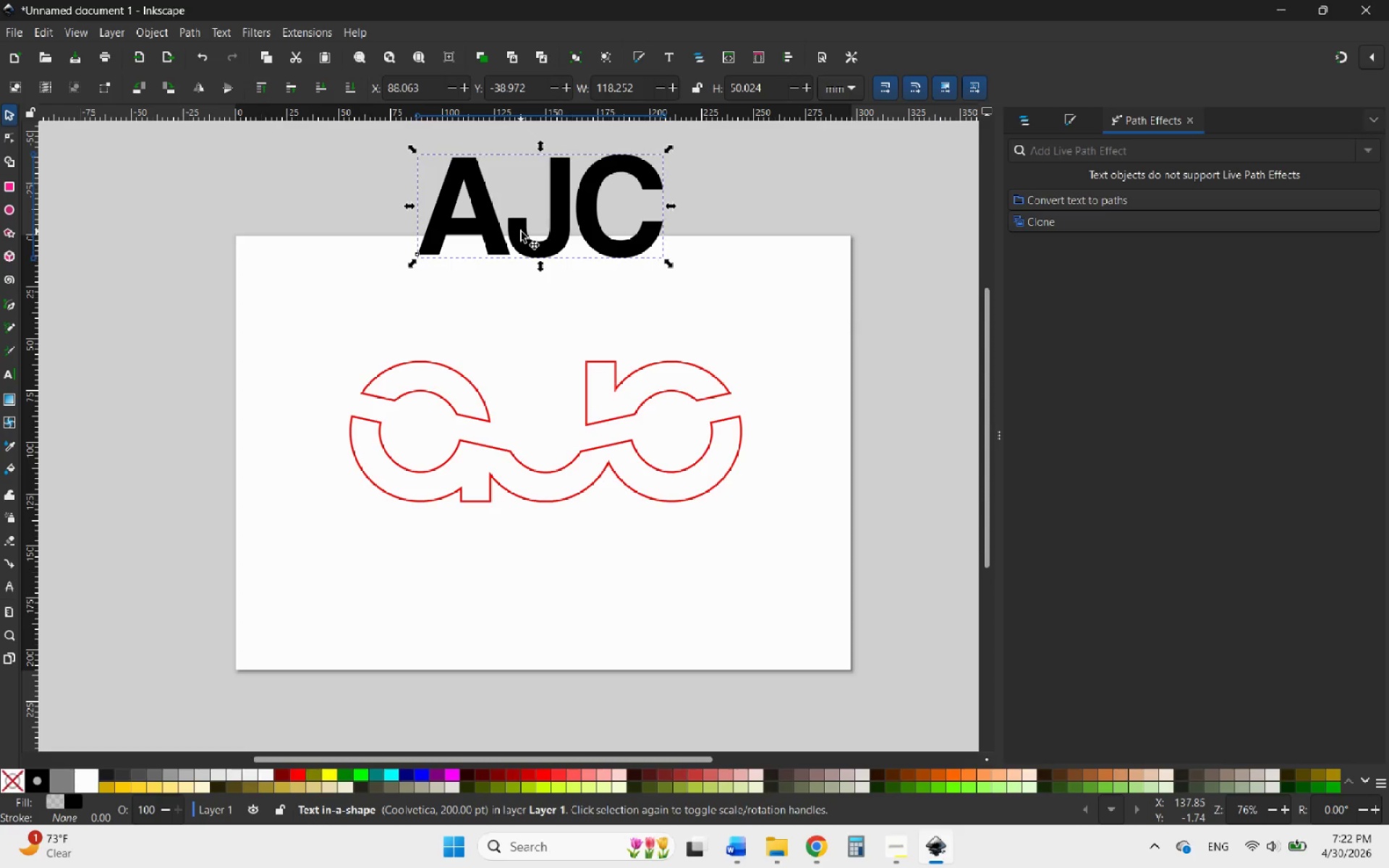 
key(Delete)
 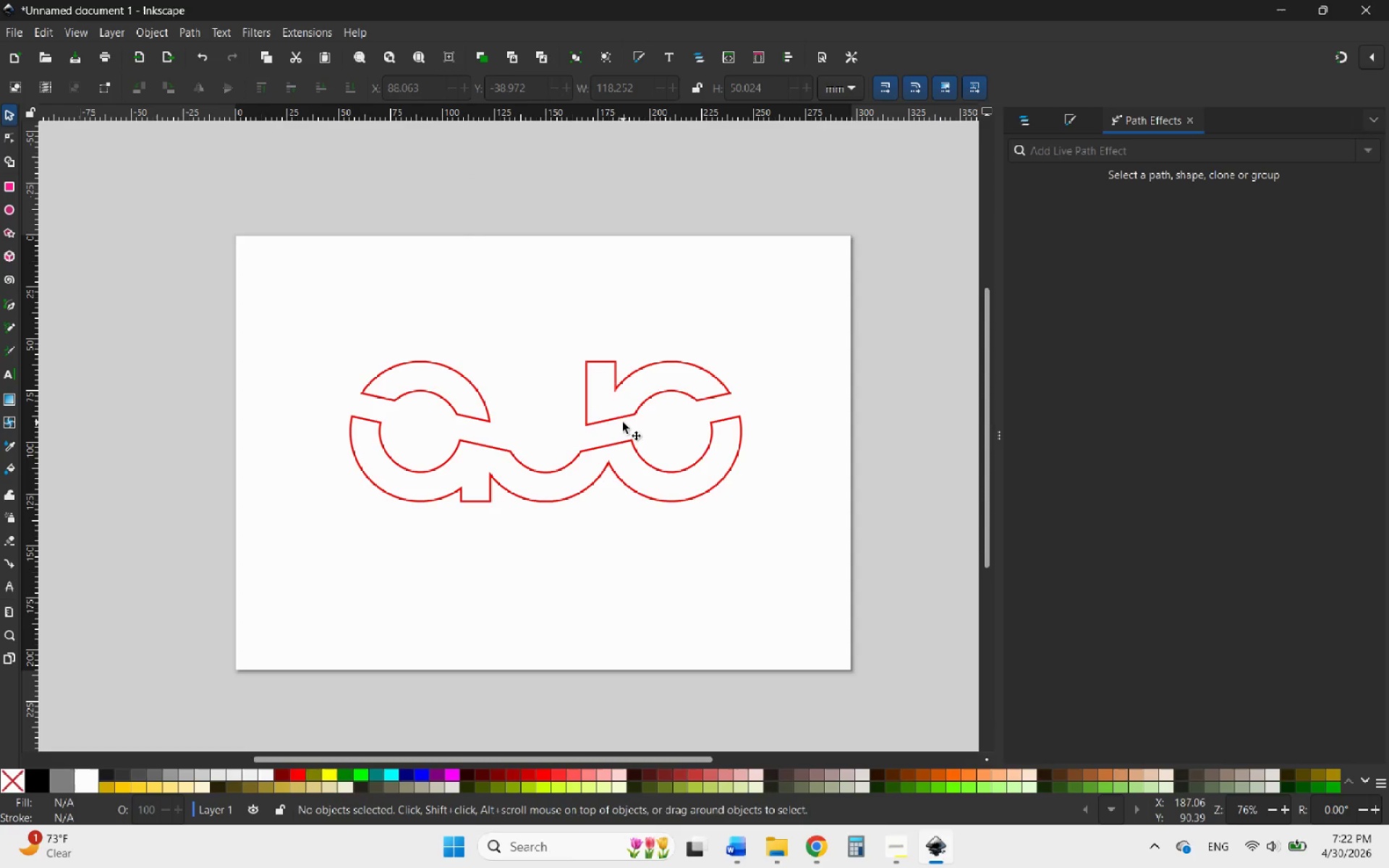 
left_click([612, 419])
 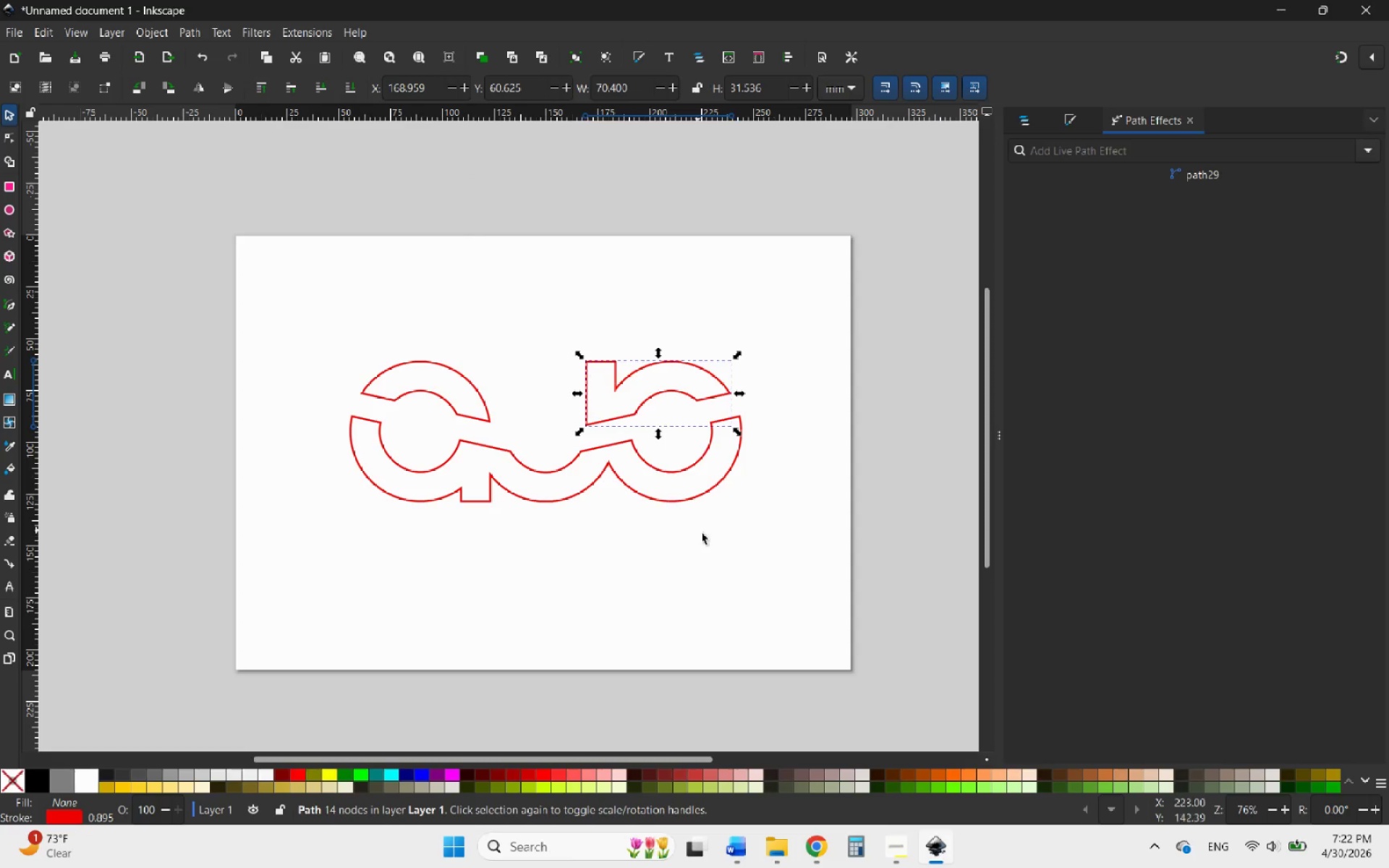 
left_click_drag(start_coordinate=[807, 563], to_coordinate=[297, 323])
 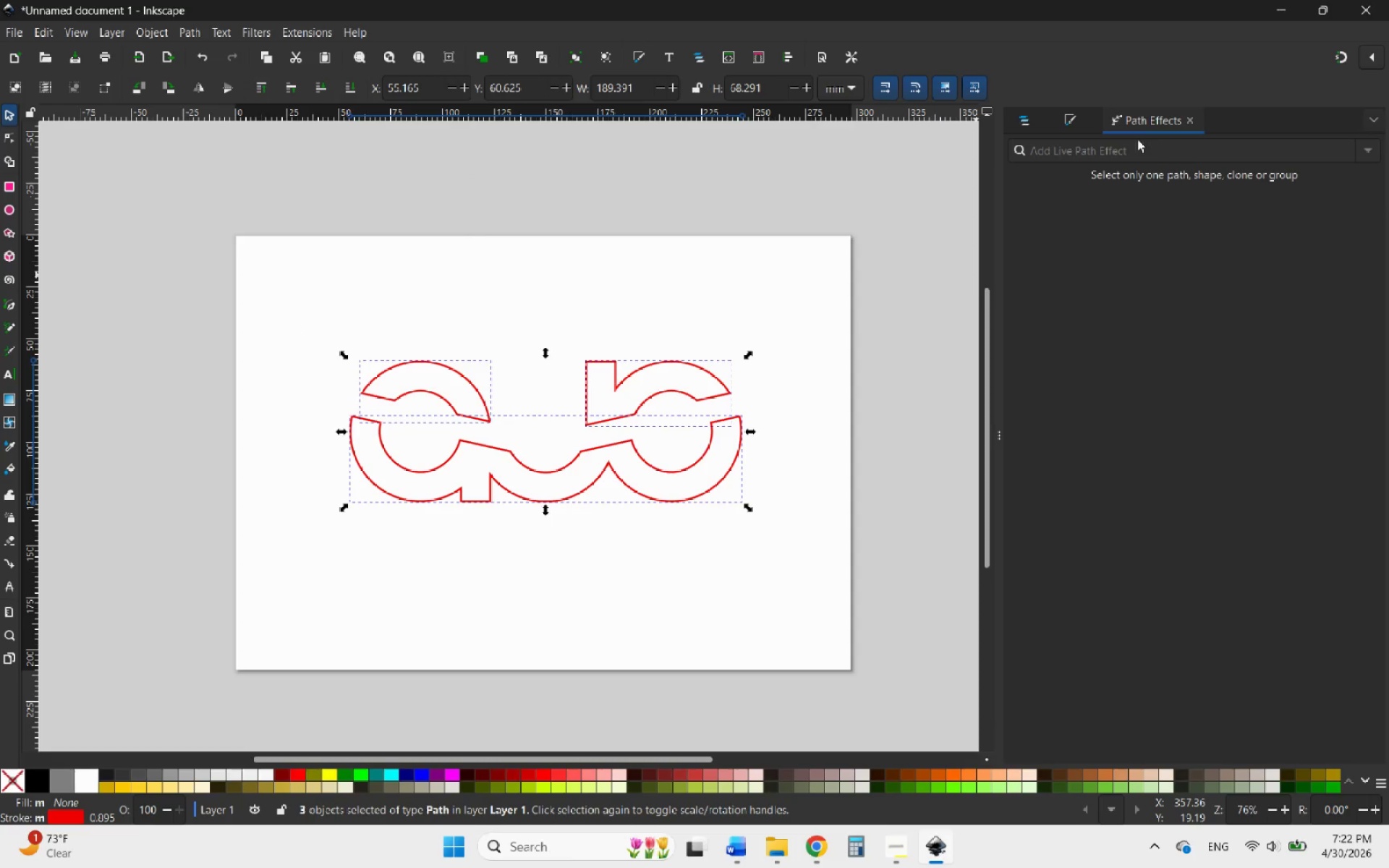 
left_click([1074, 115])
 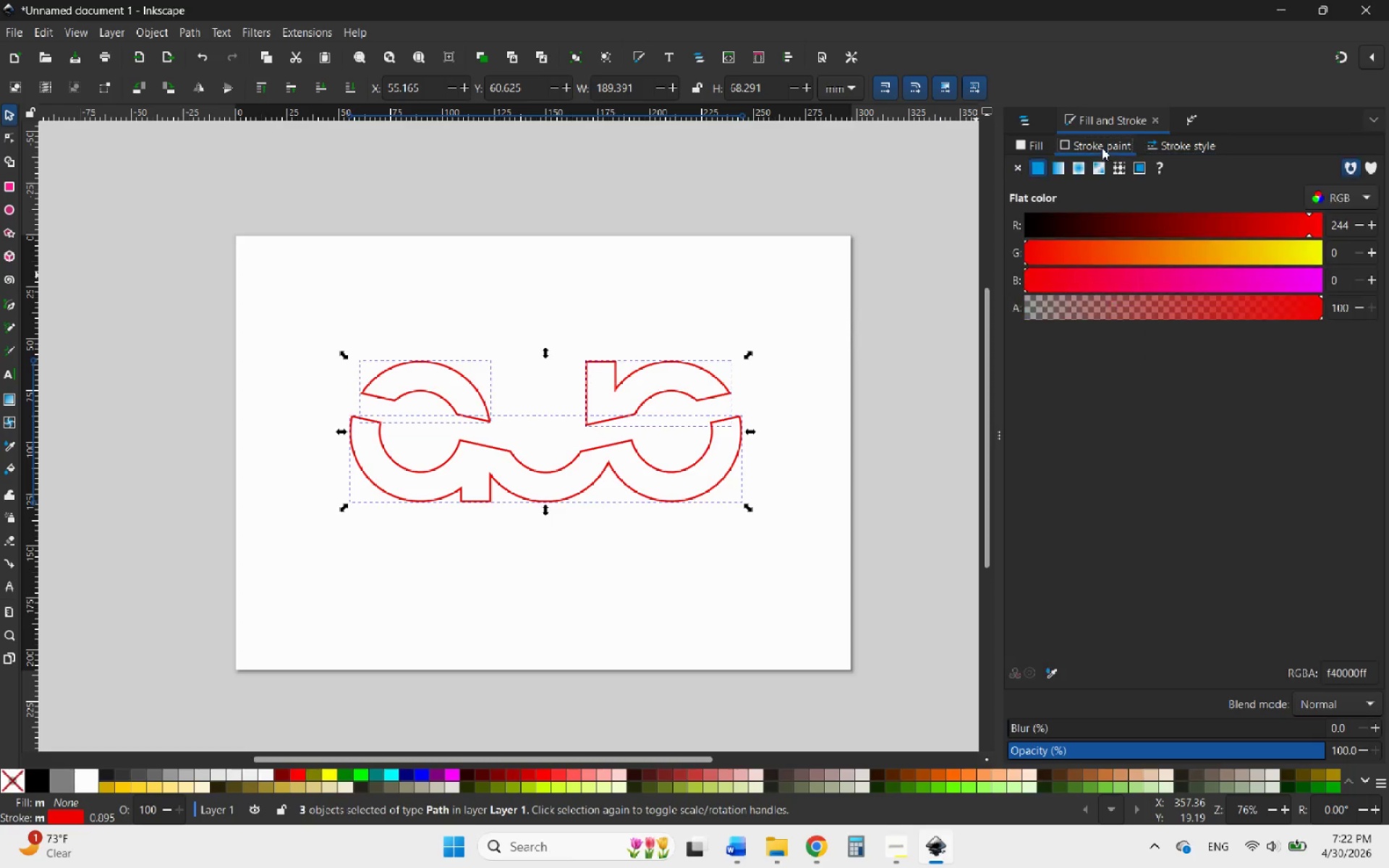 
left_click([1021, 170])
 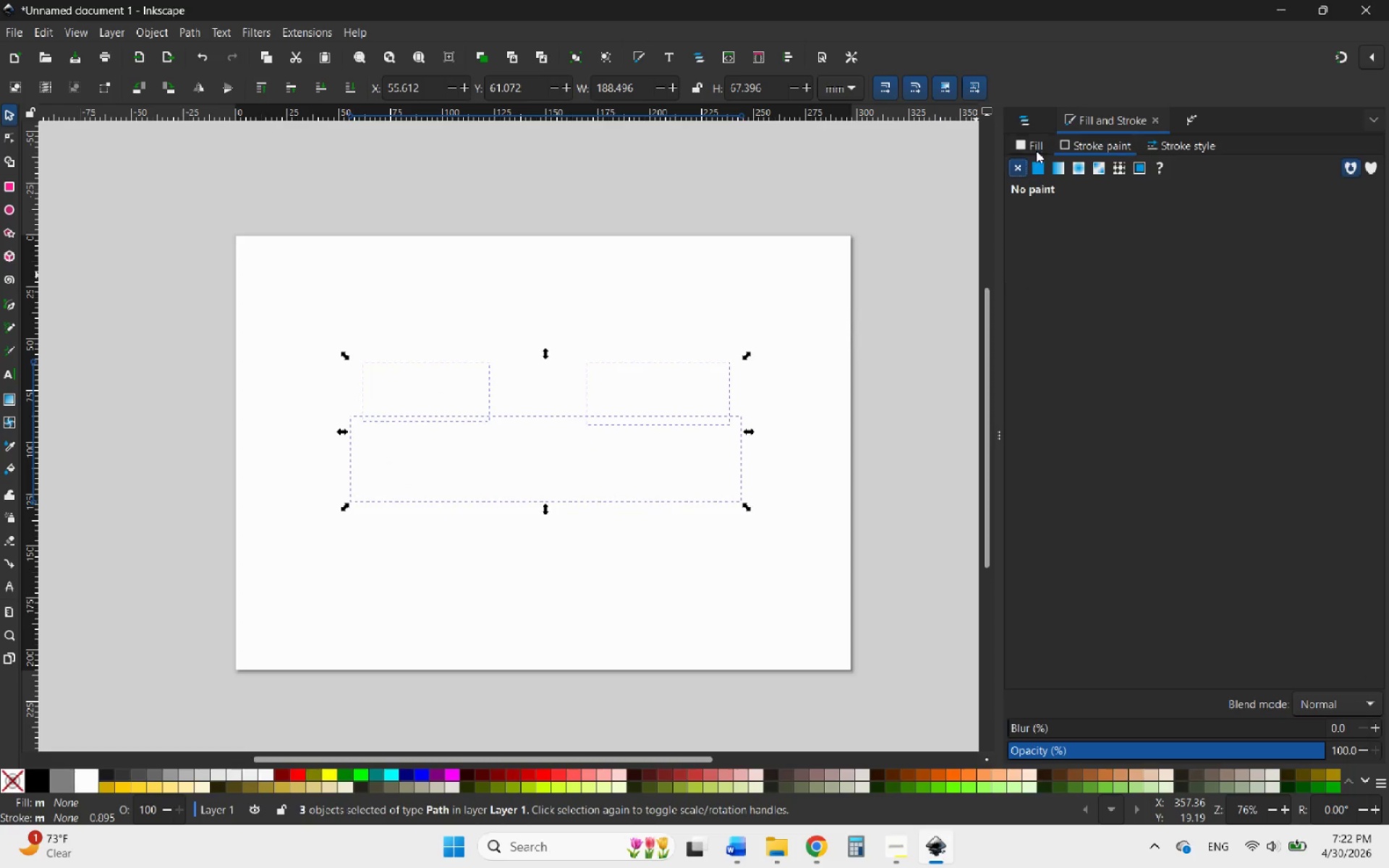 
left_click([1037, 146])
 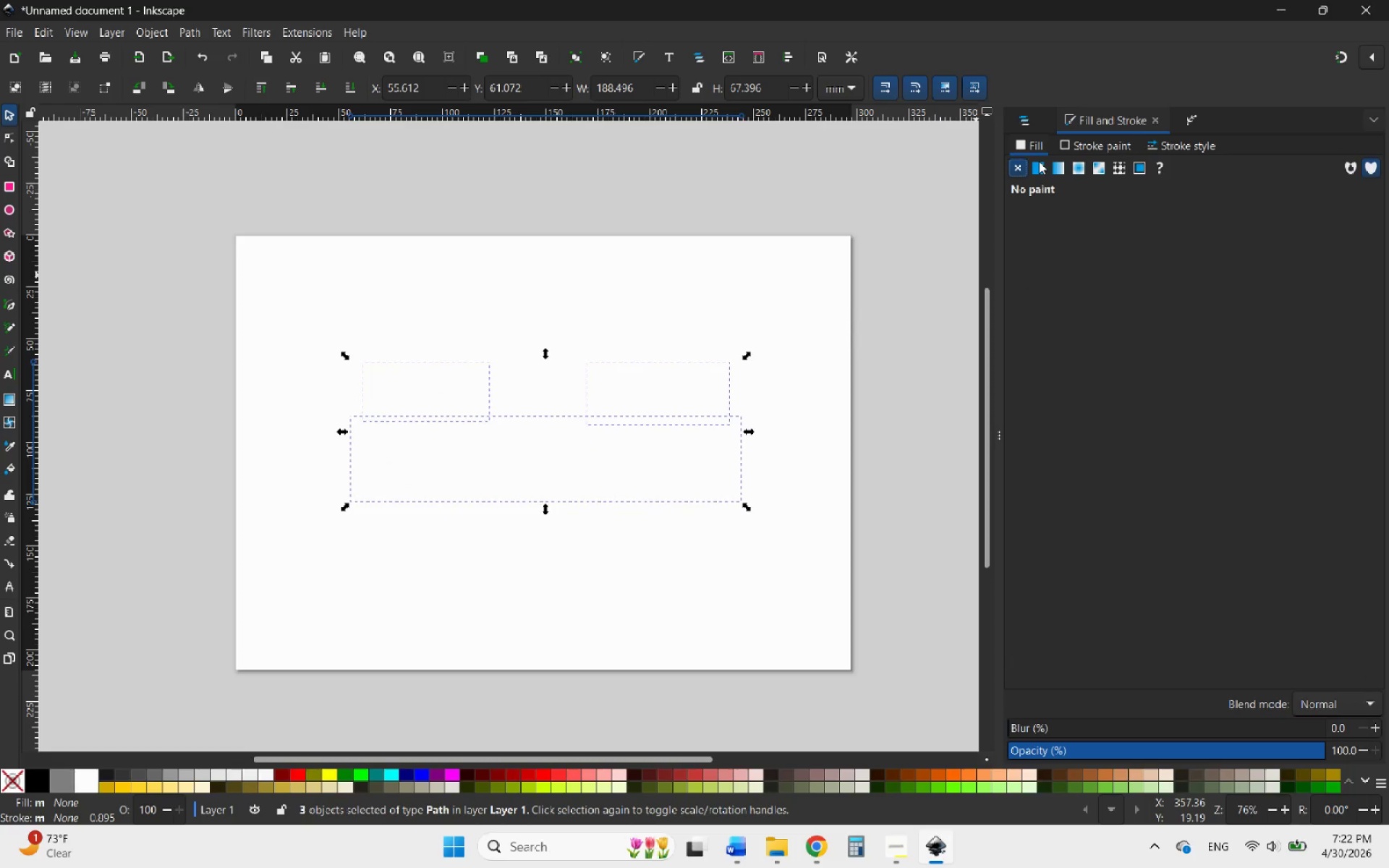 
left_click([1037, 164])
 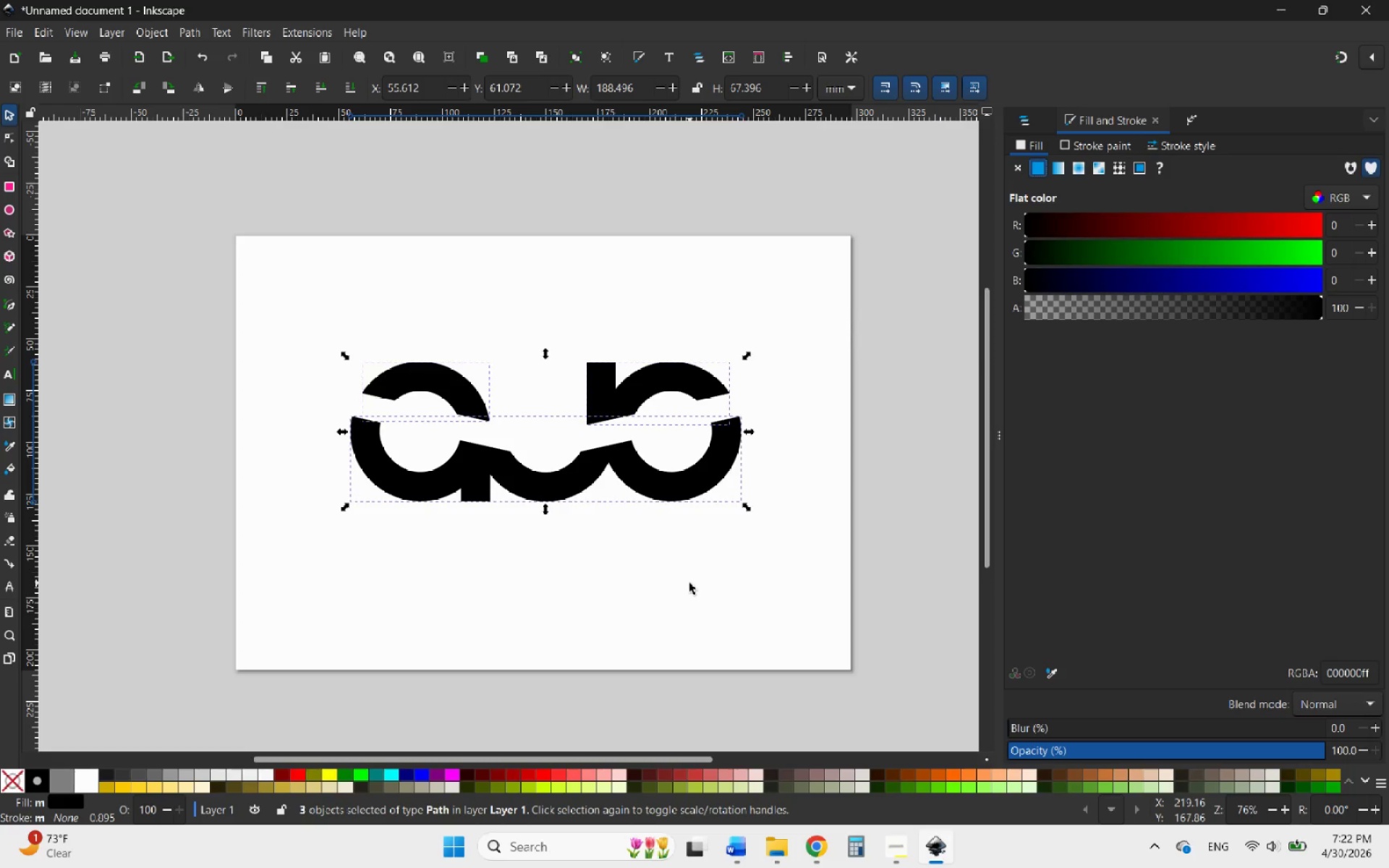 
left_click([689, 583])
 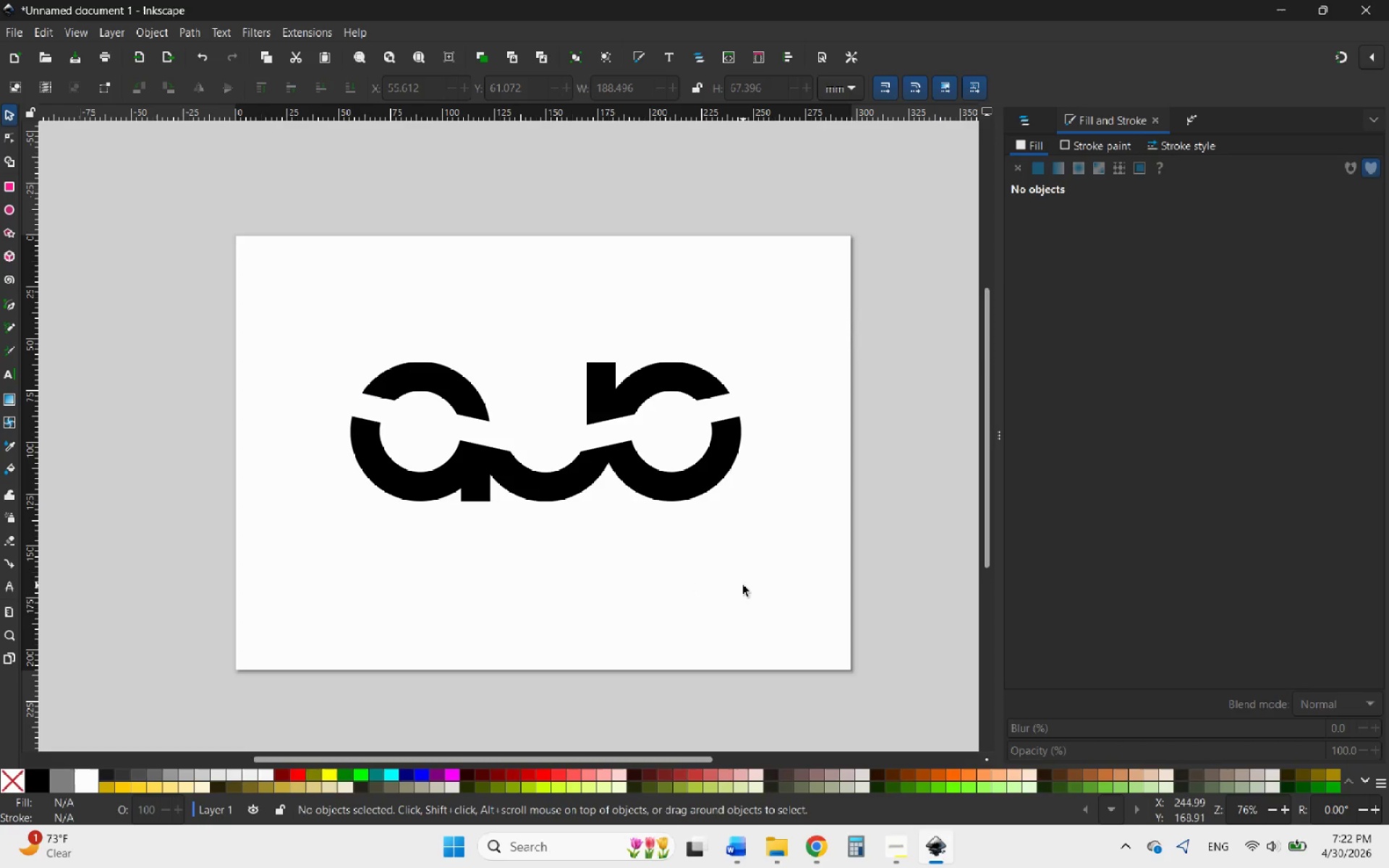 
left_click_drag(start_coordinate=[765, 585], to_coordinate=[311, 319])
 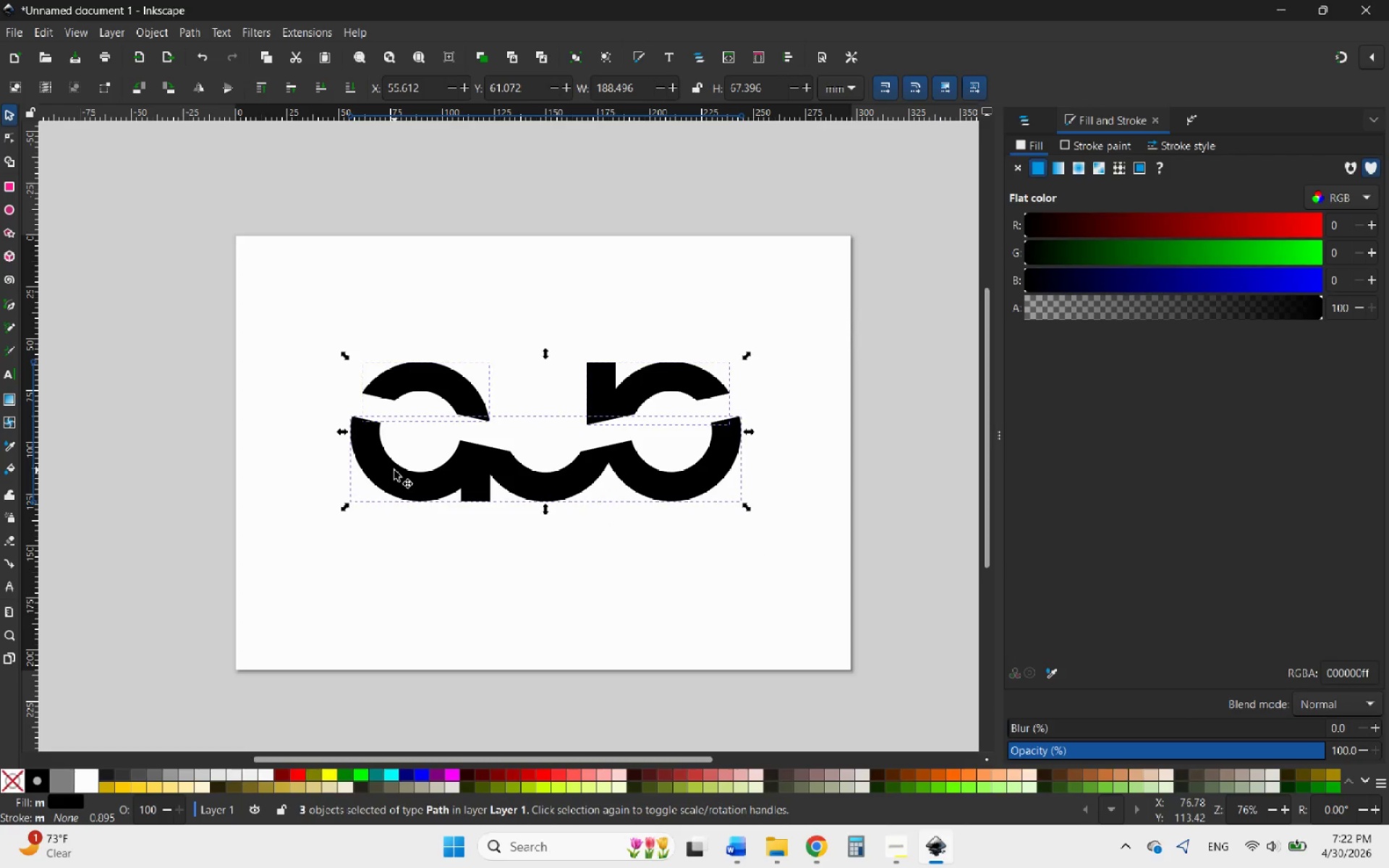 
right_click([394, 470])
 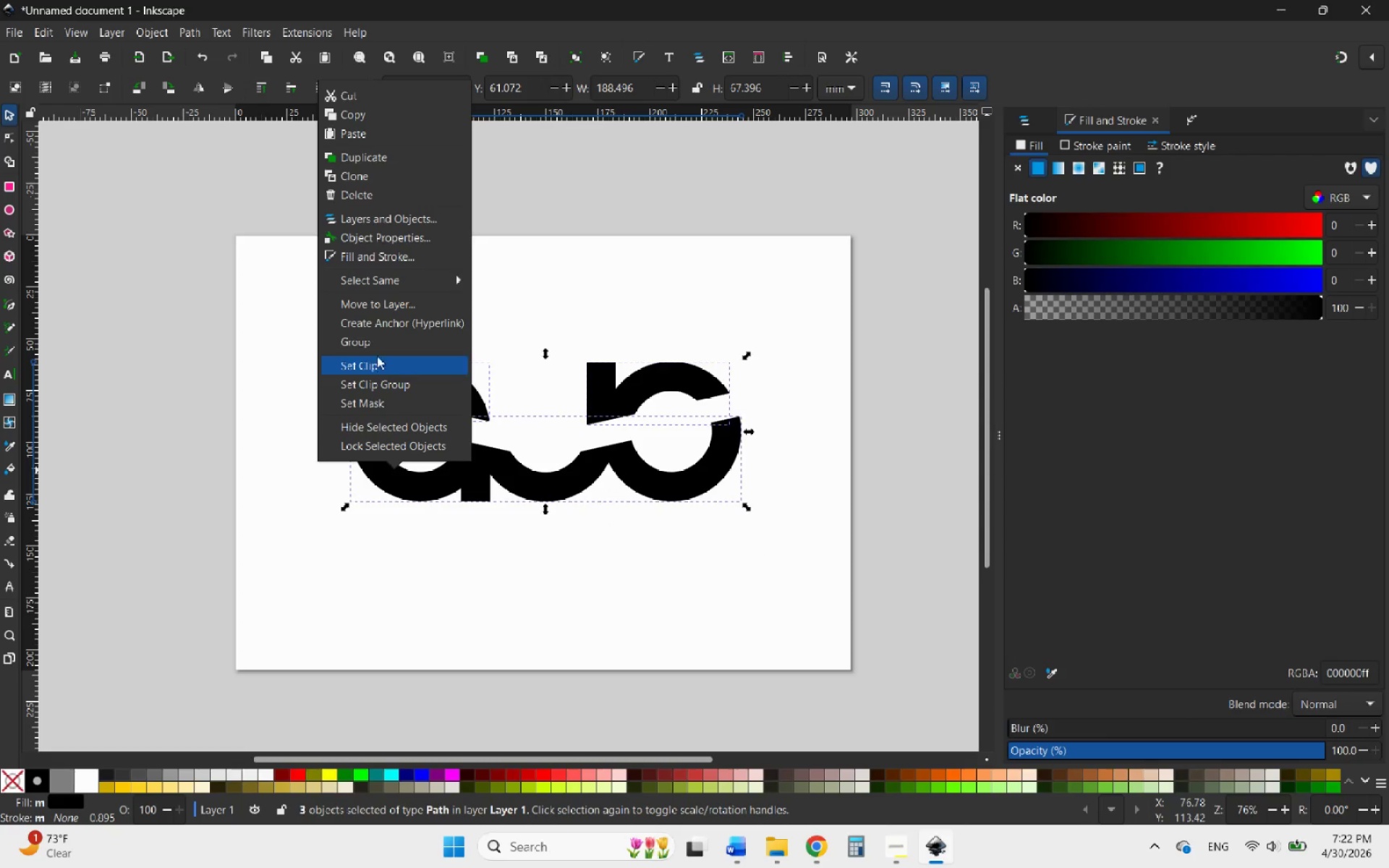 
left_click([376, 349])
 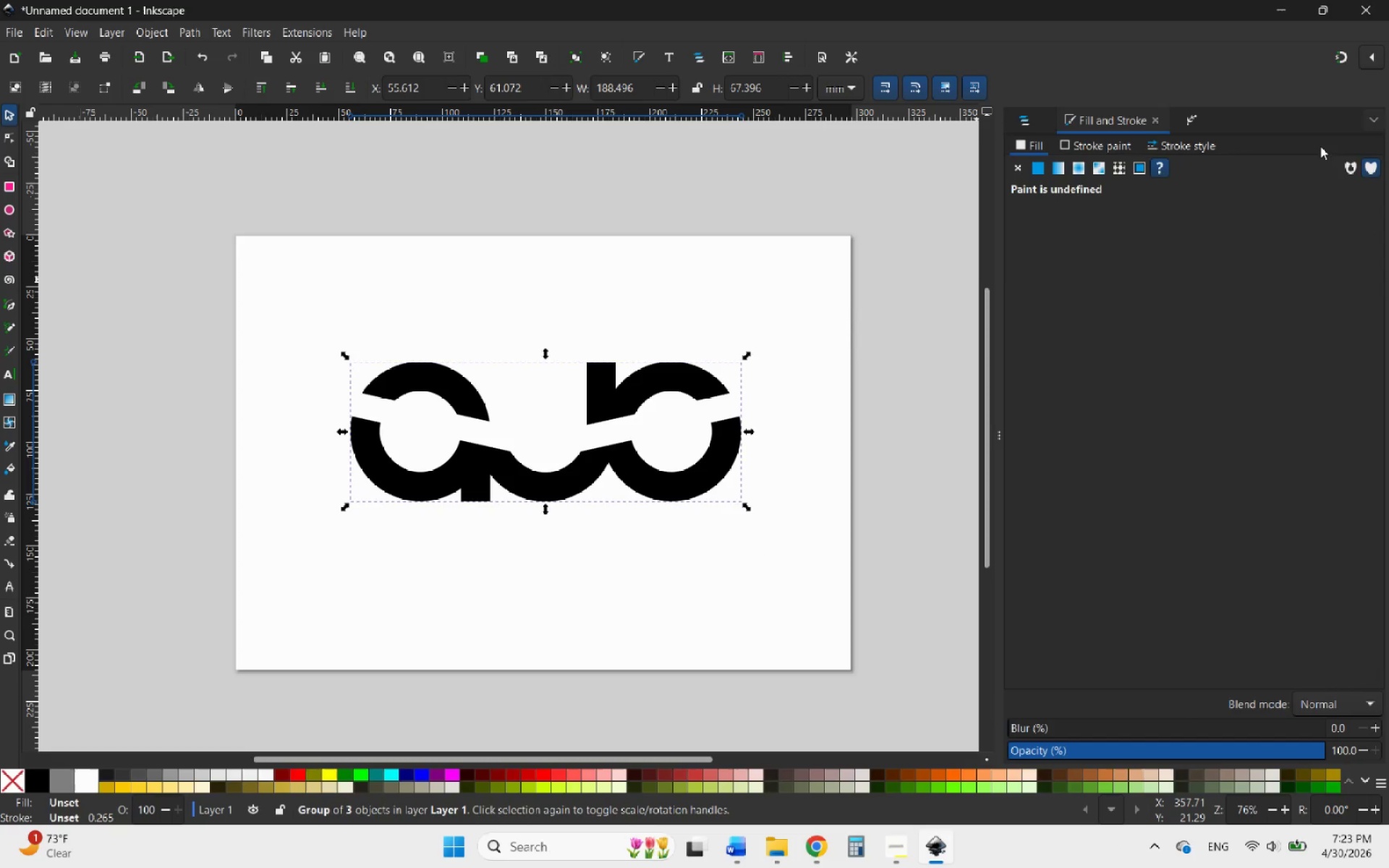 
wait(5.52)
 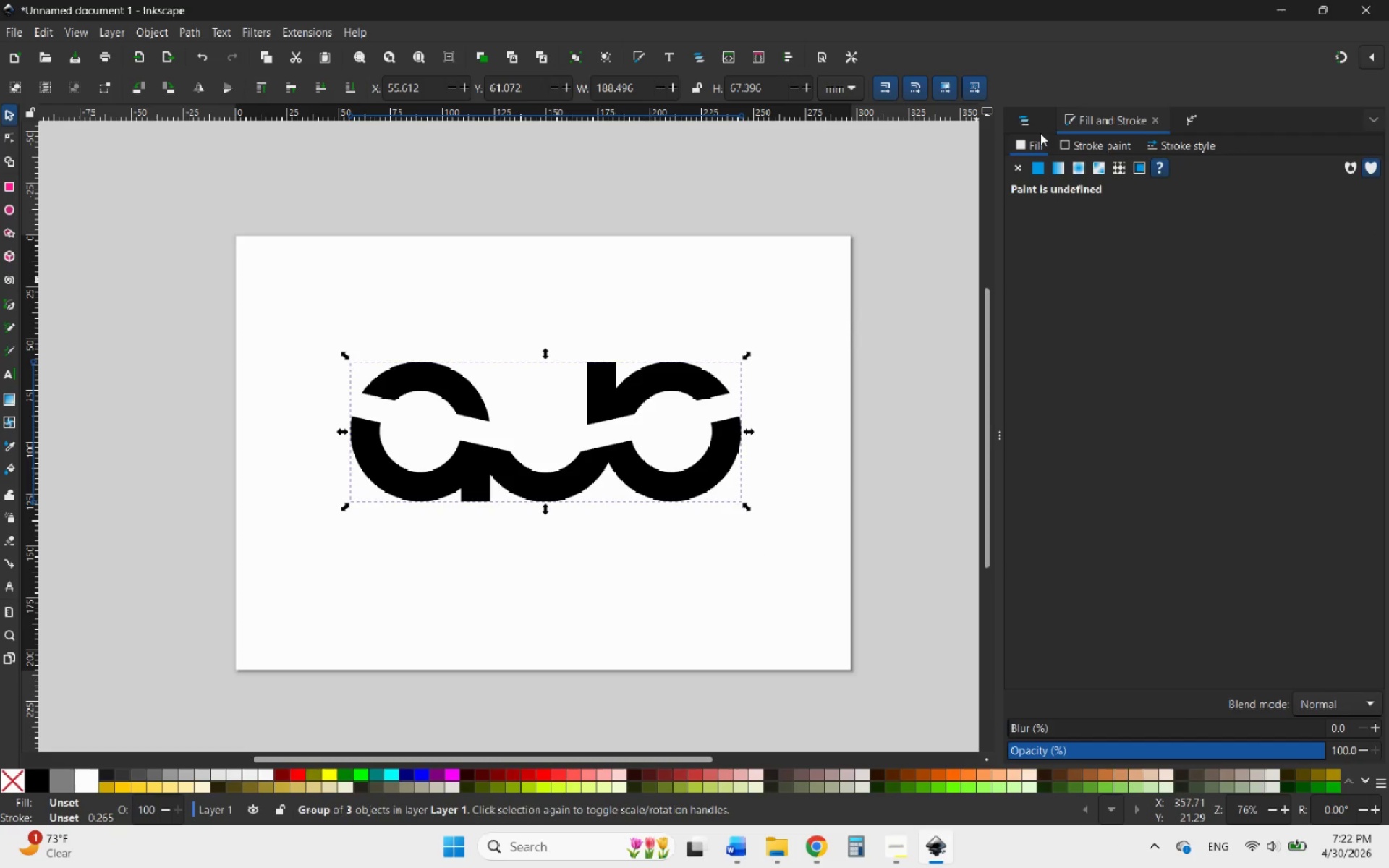 
left_click([1369, 110])
 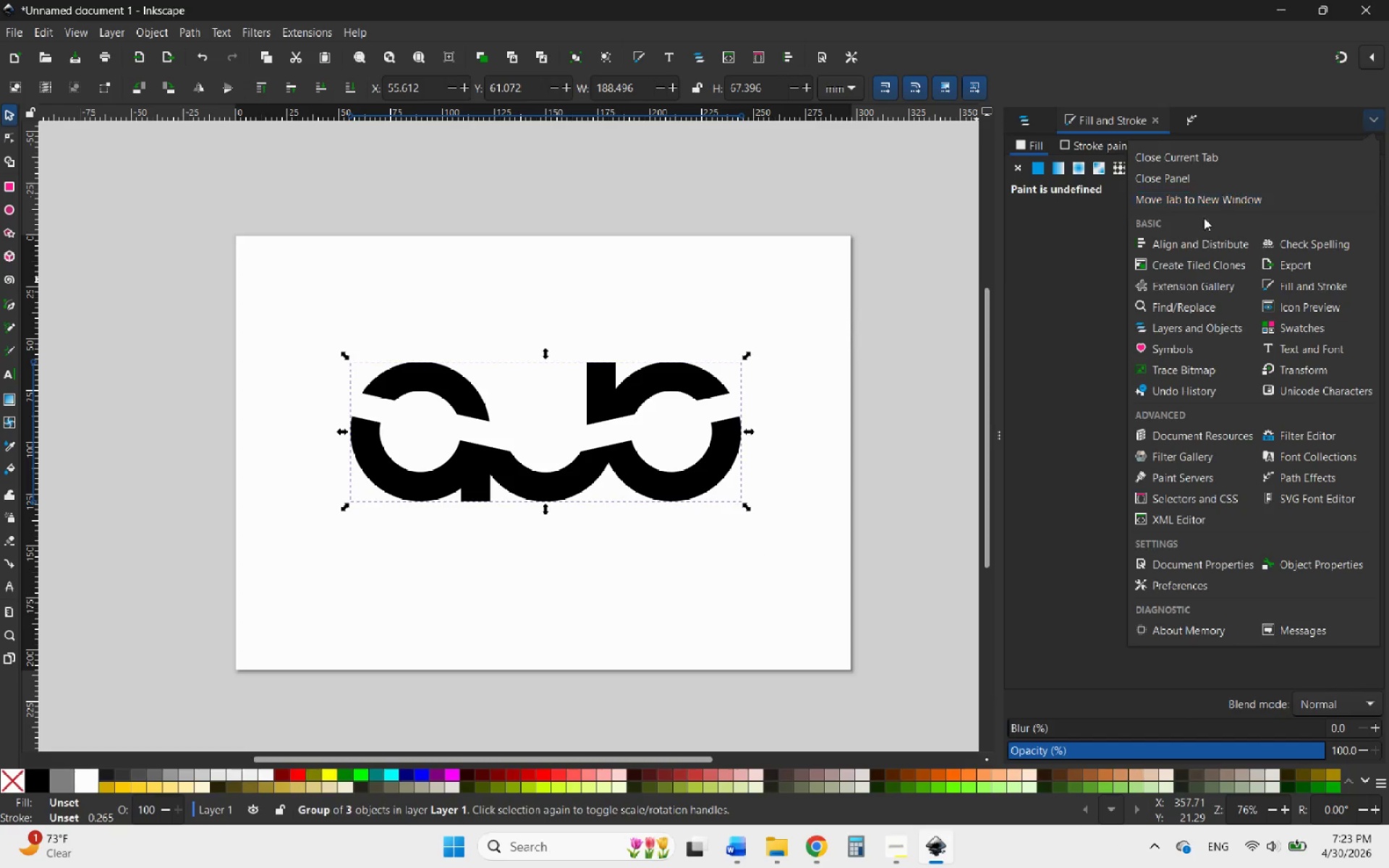 
left_click([1186, 237])
 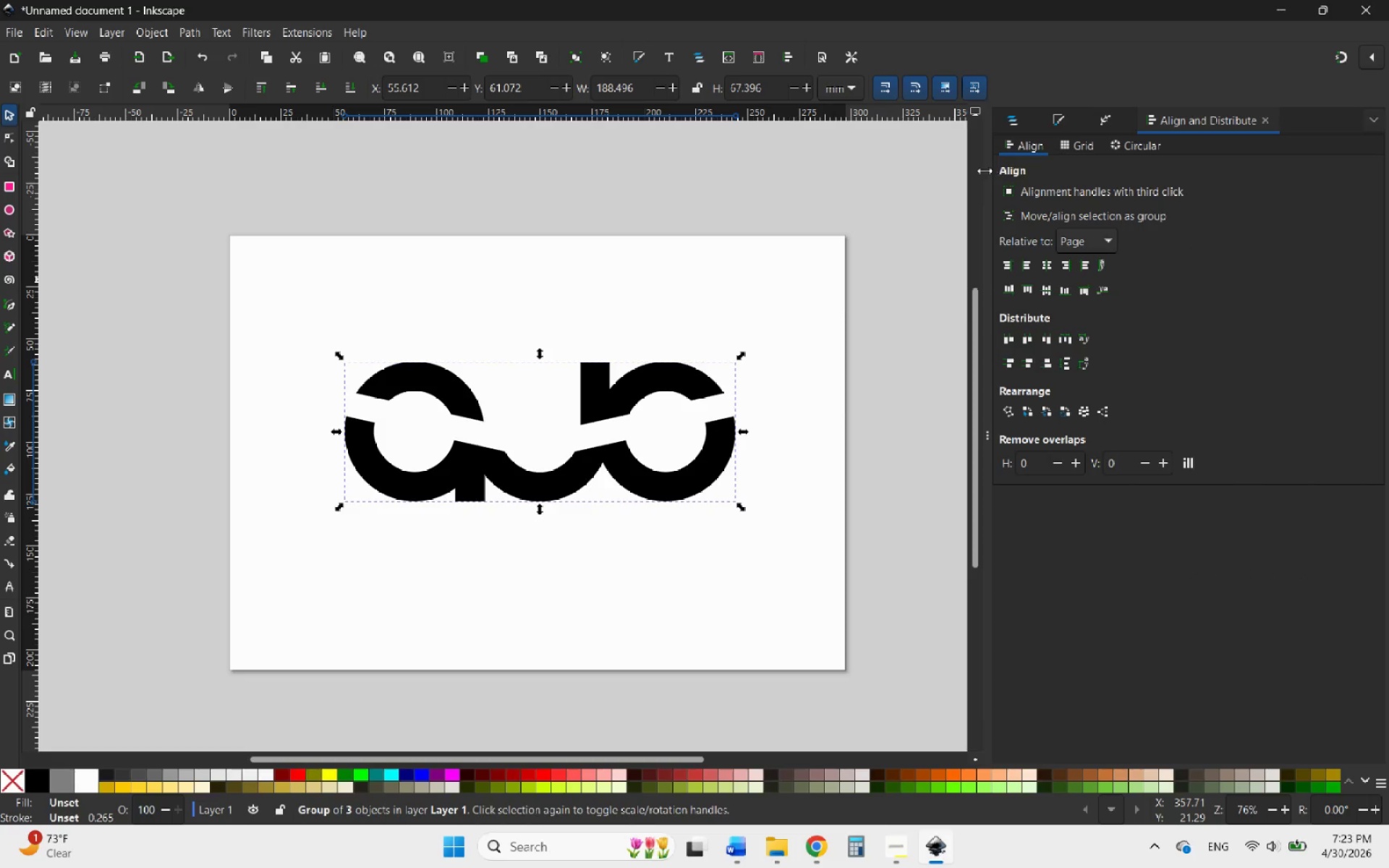 
left_click_drag(start_coordinate=[987, 169], to_coordinate=[1100, 167])
 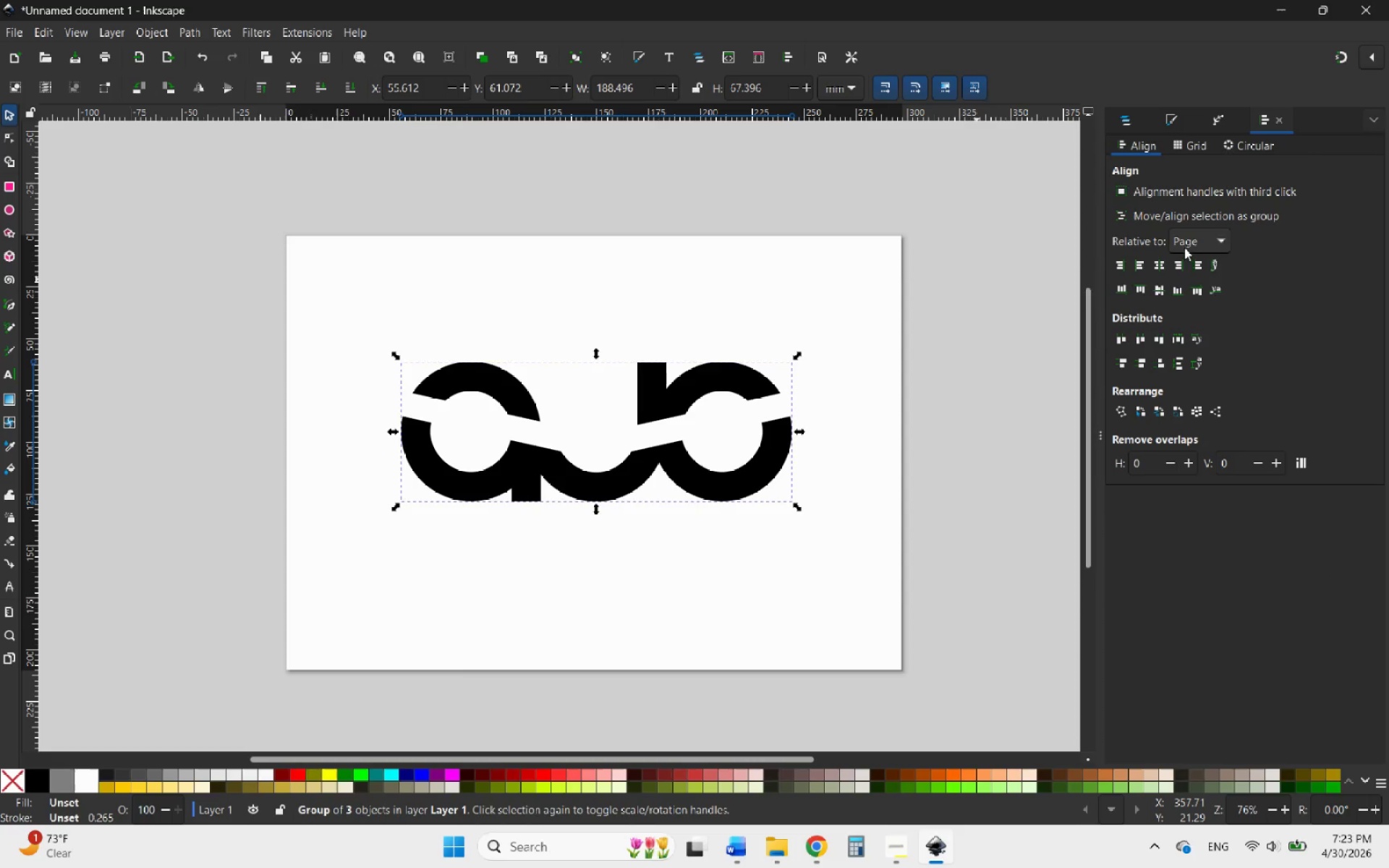 
left_click([1159, 263])
 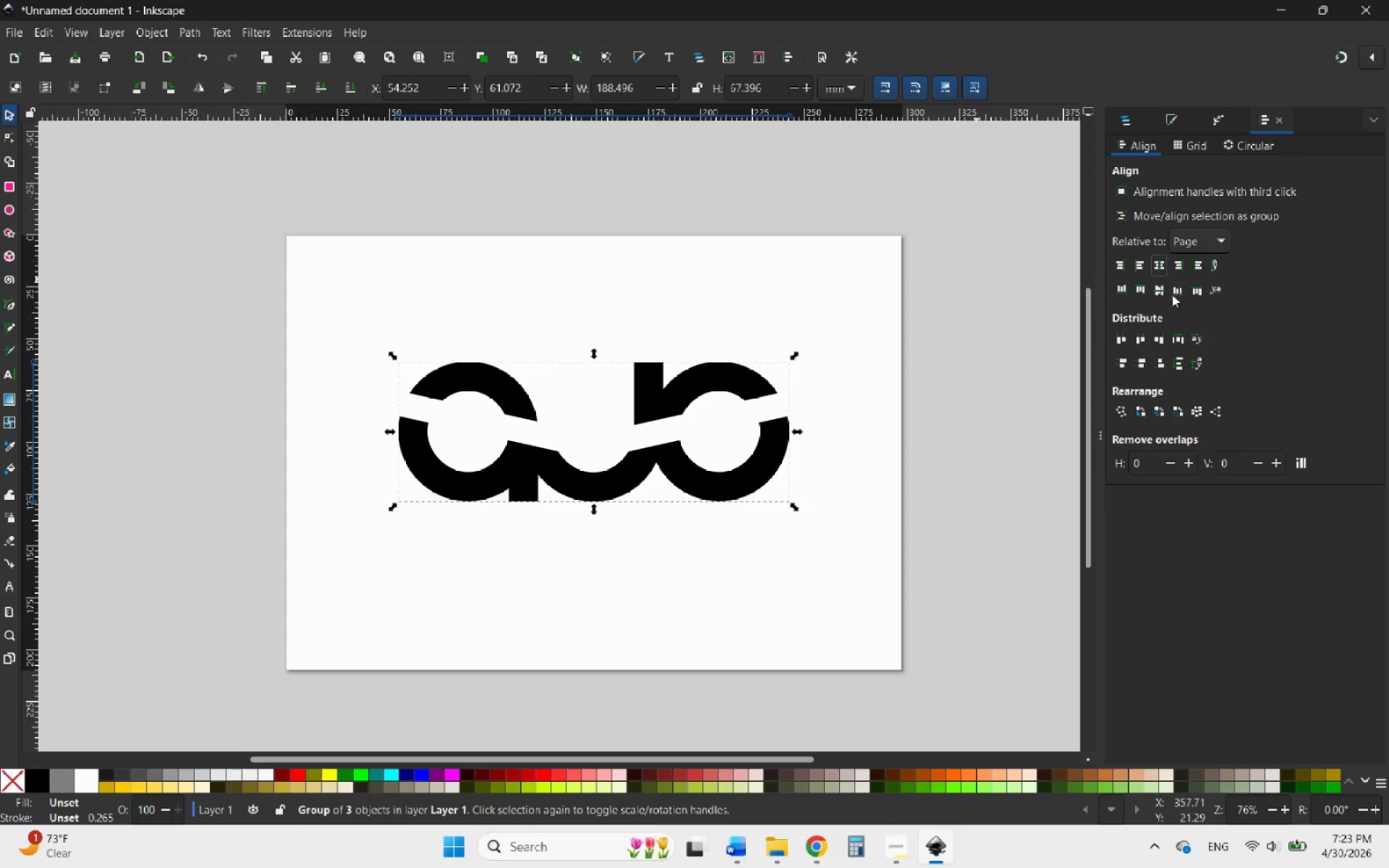 
left_click([1160, 292])
 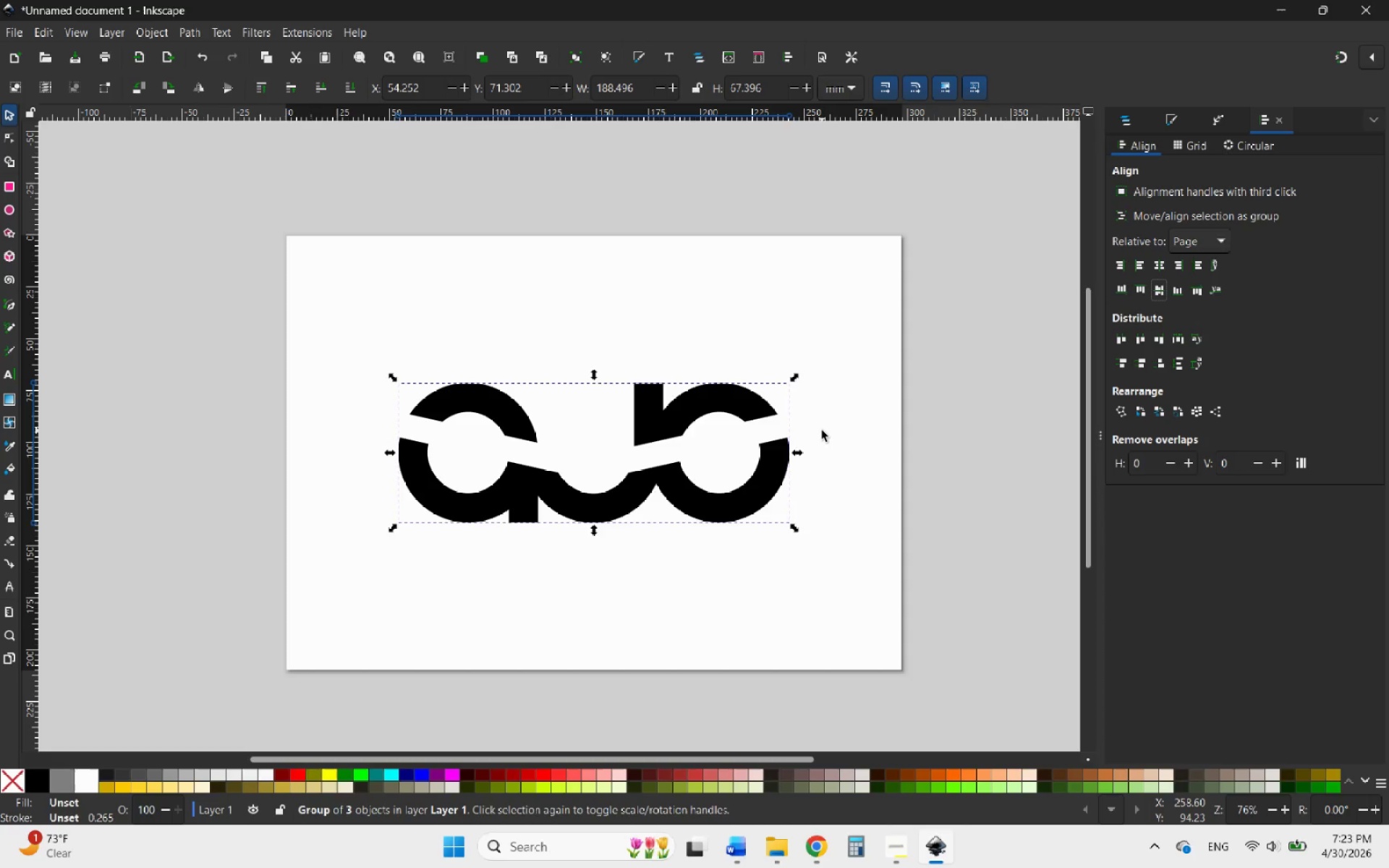 
left_click([822, 430])
 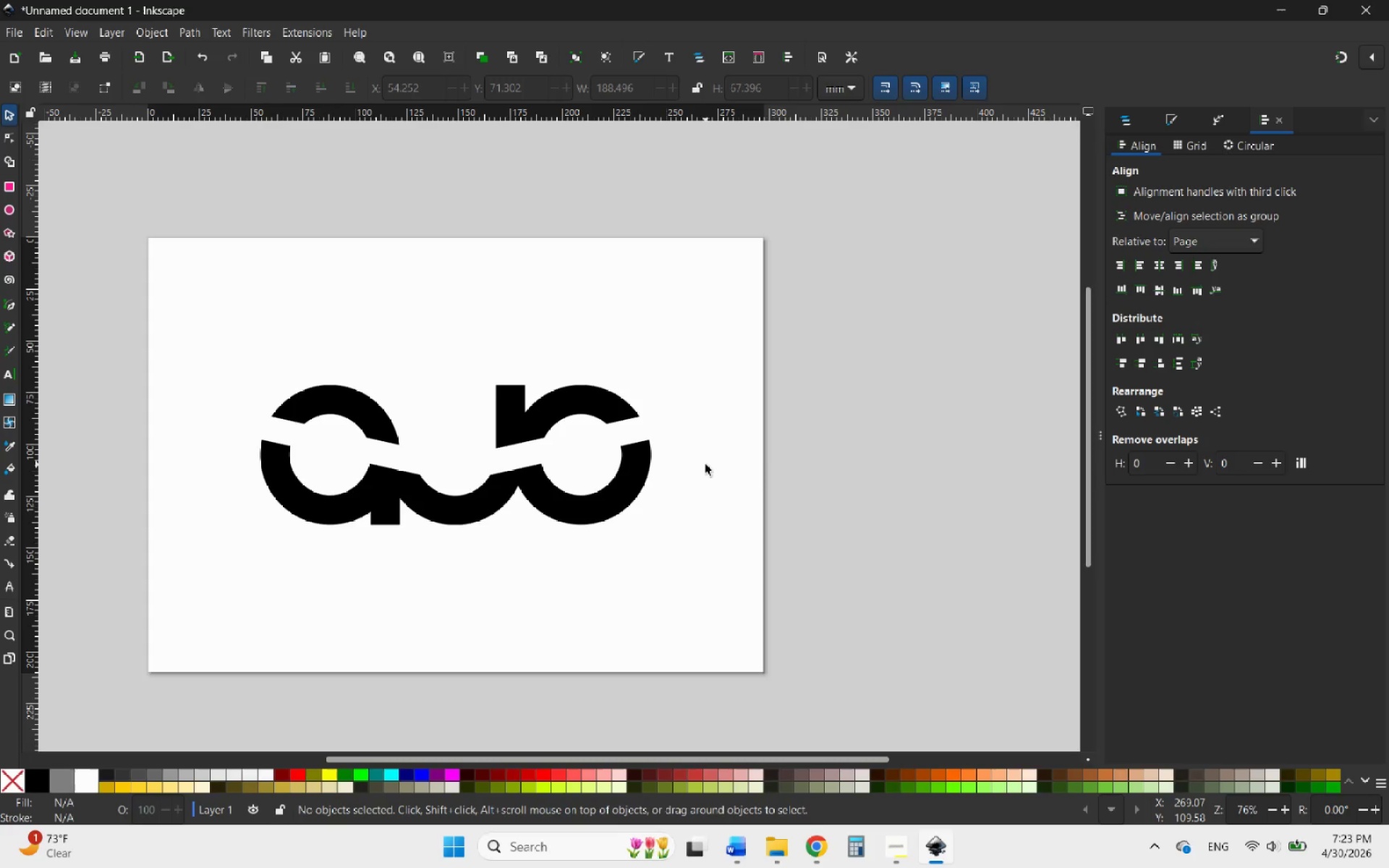 
wait(42.08)
 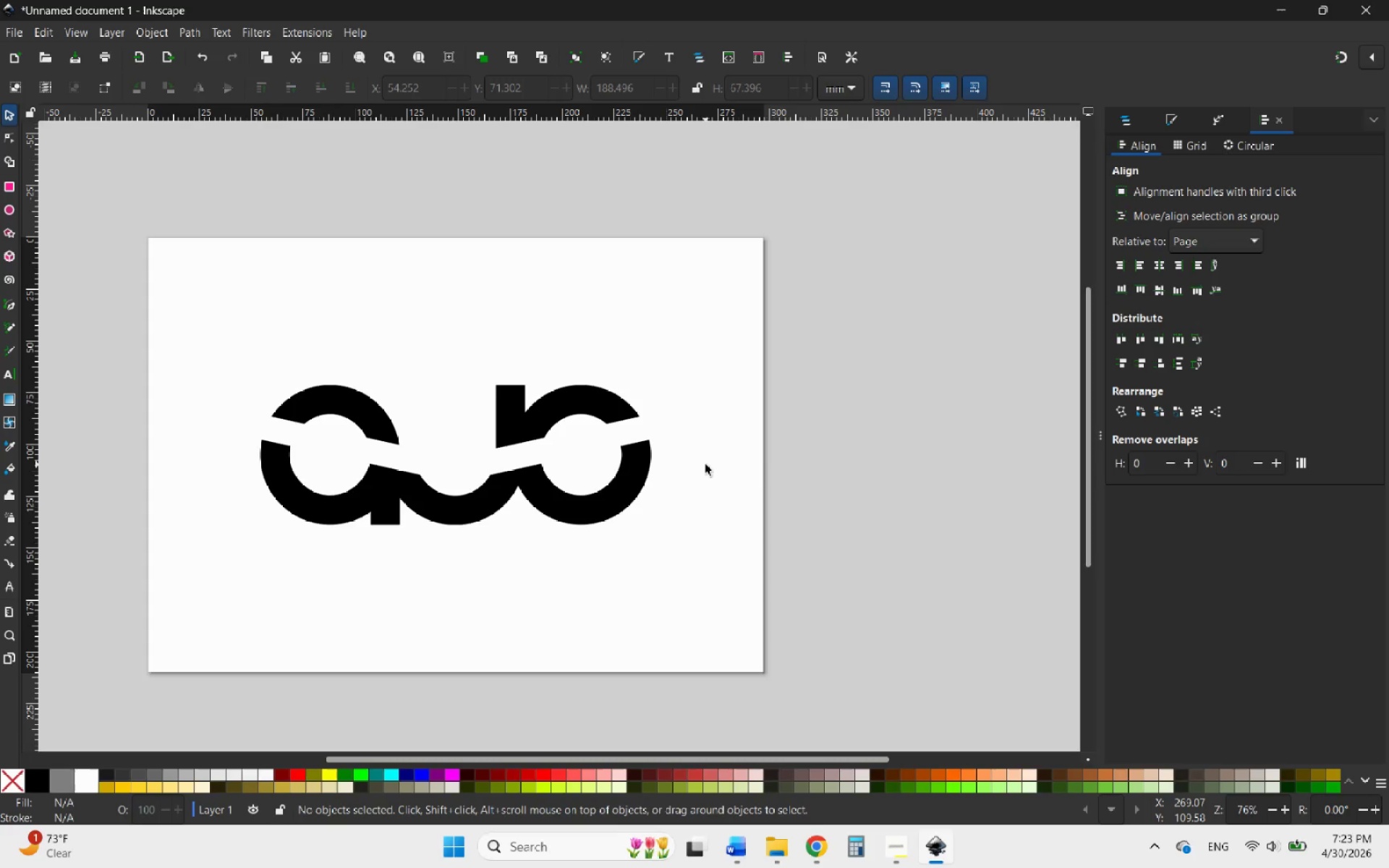 
scroll: coordinate [642, 529], scroll_direction: down, amount: 1.0
 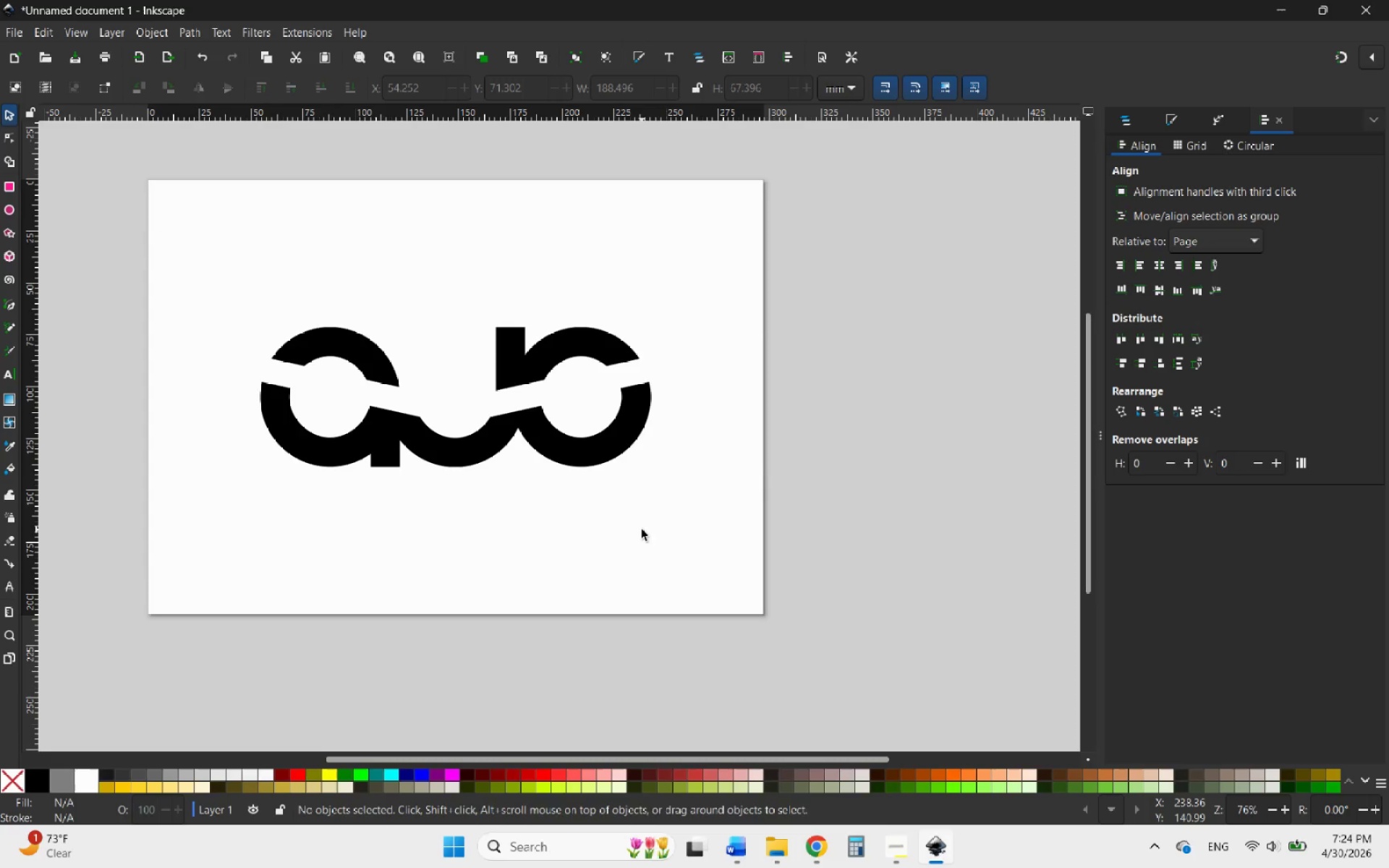 
hold_key(key=ControlLeft, duration=1.17)
 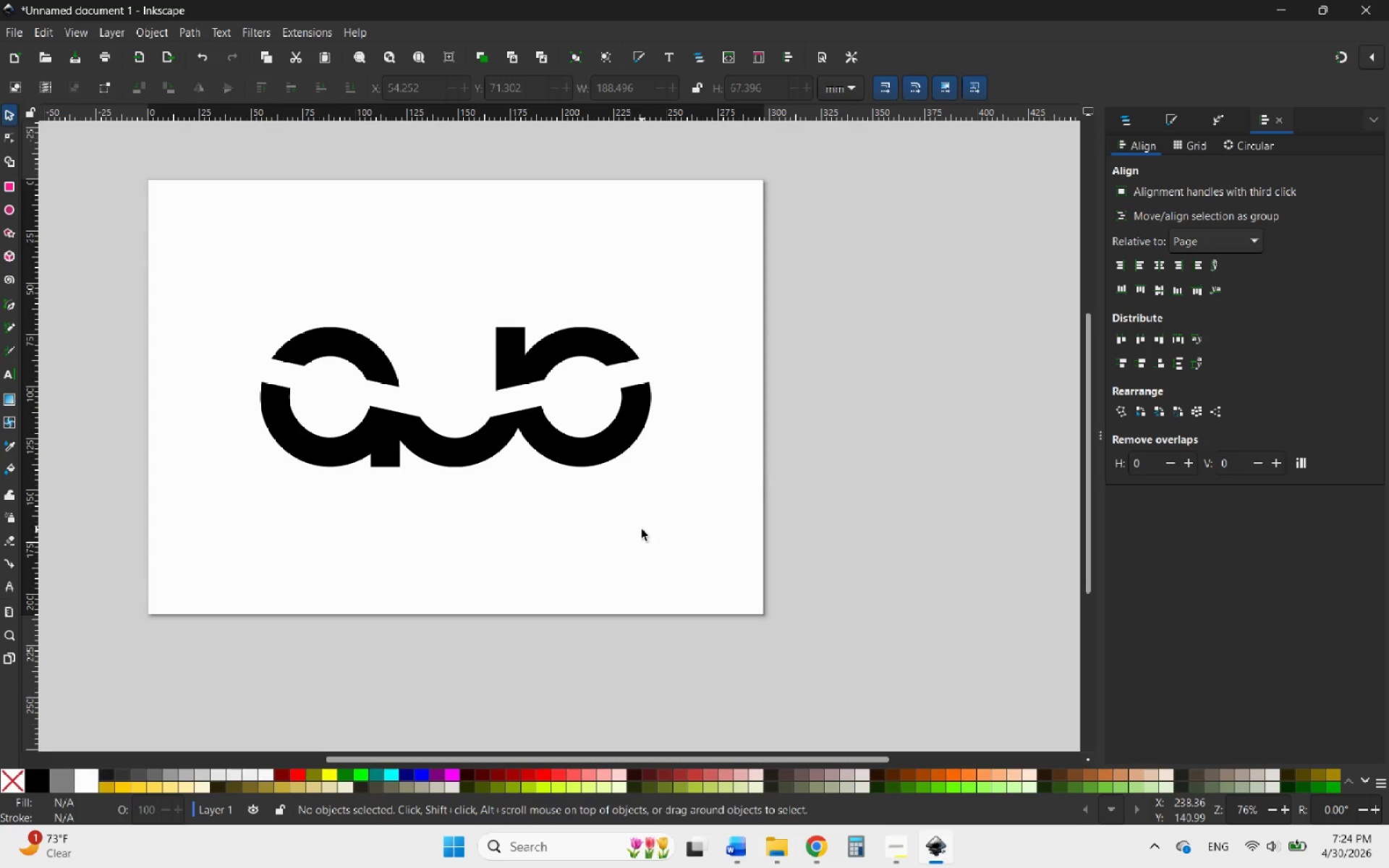 
key(Shift+P)
 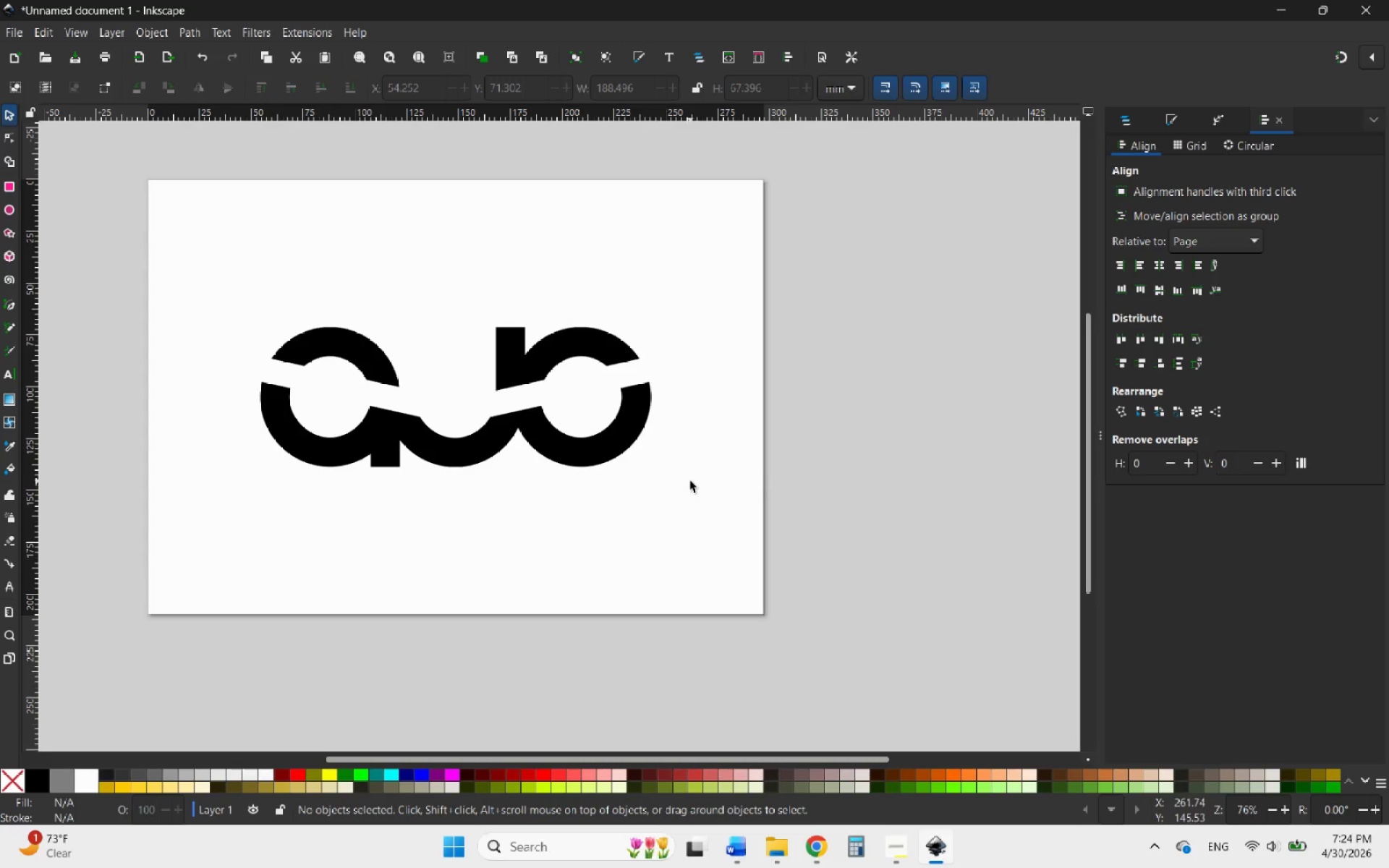 
scroll: coordinate [670, 490], scroll_direction: up, amount: 1.0
 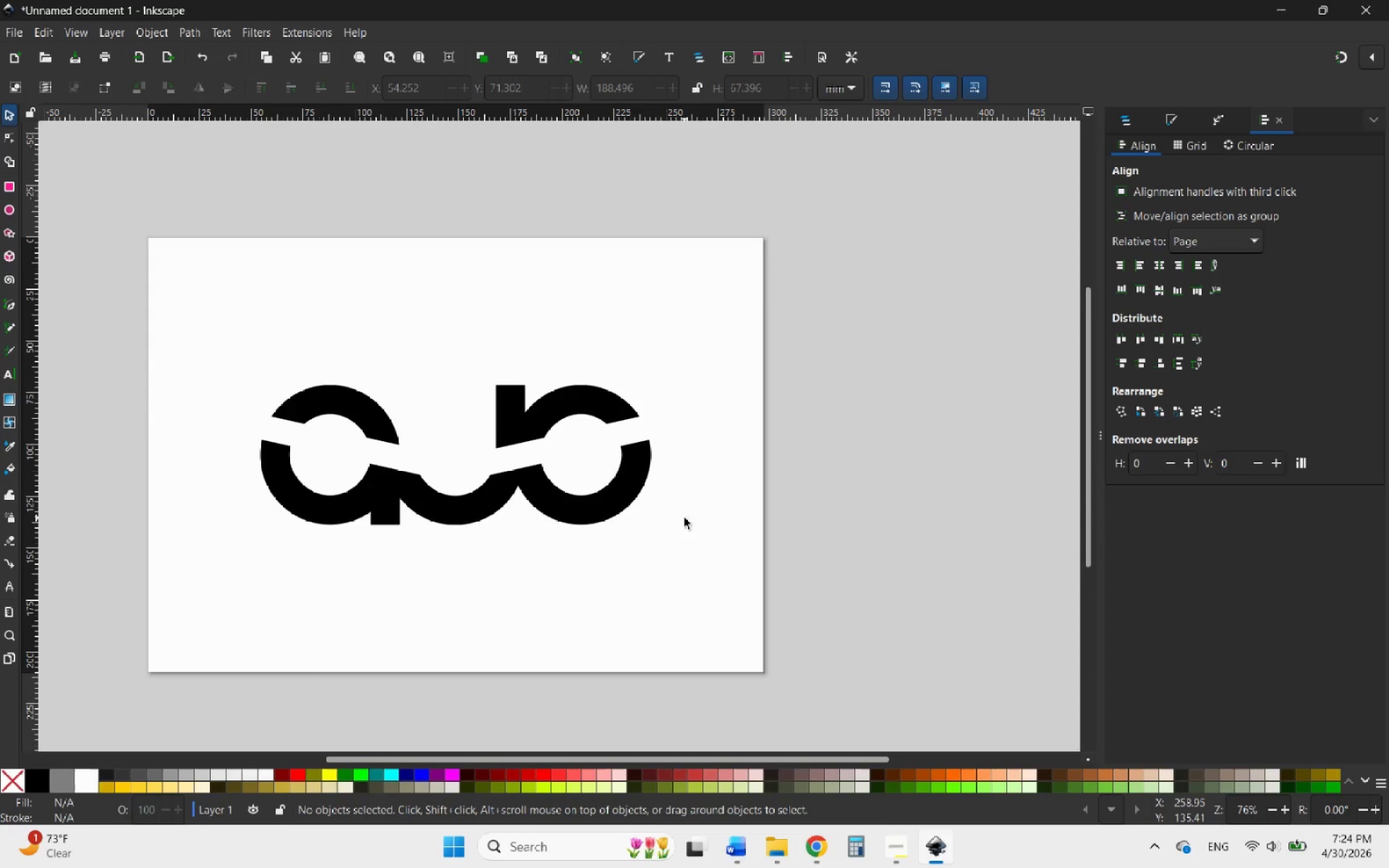 
hold_key(key=ControlLeft, duration=1.23)
scroll: coordinate [695, 496], scroll_direction: down, amount: 3.0
 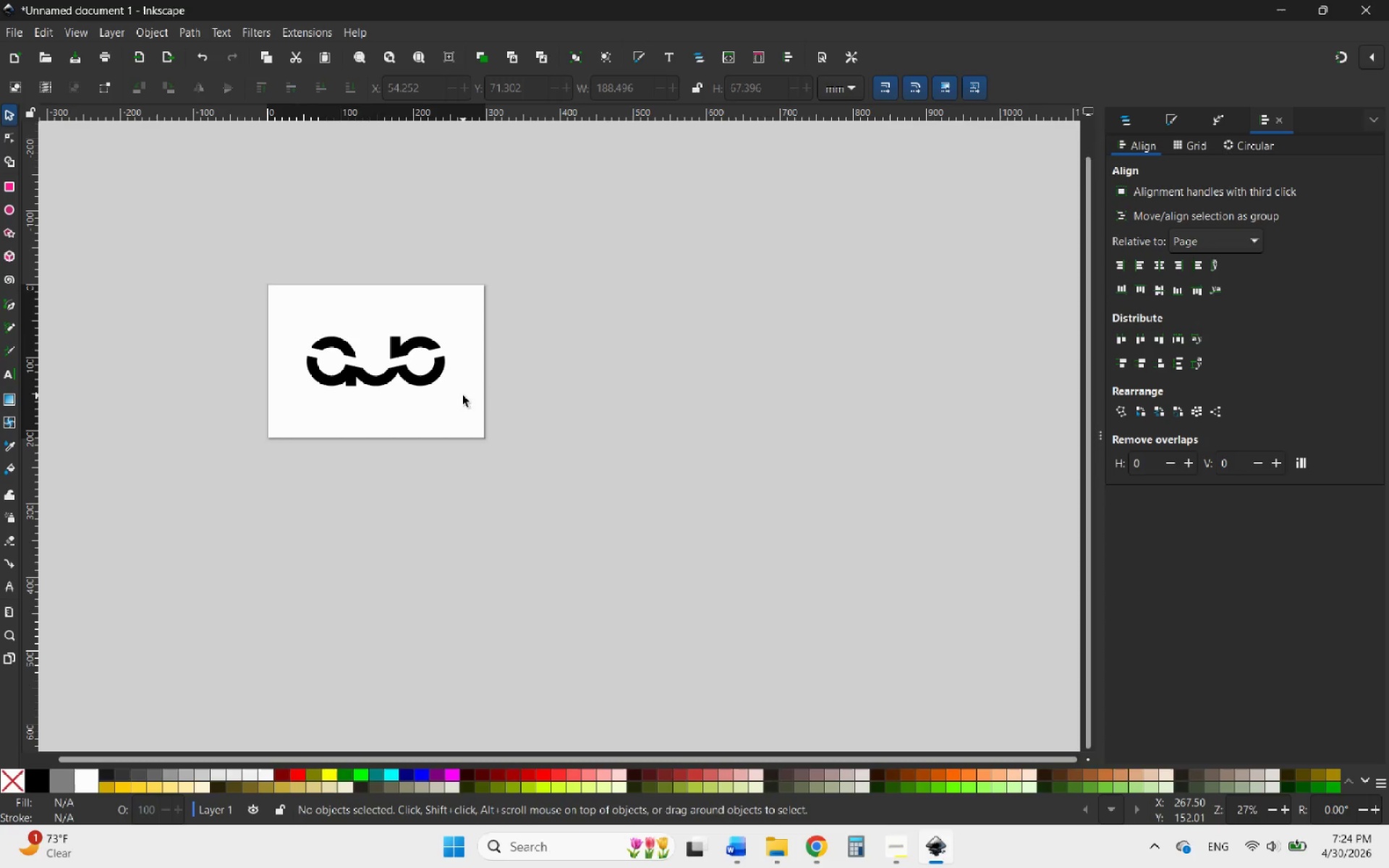 
wait(22.29)
 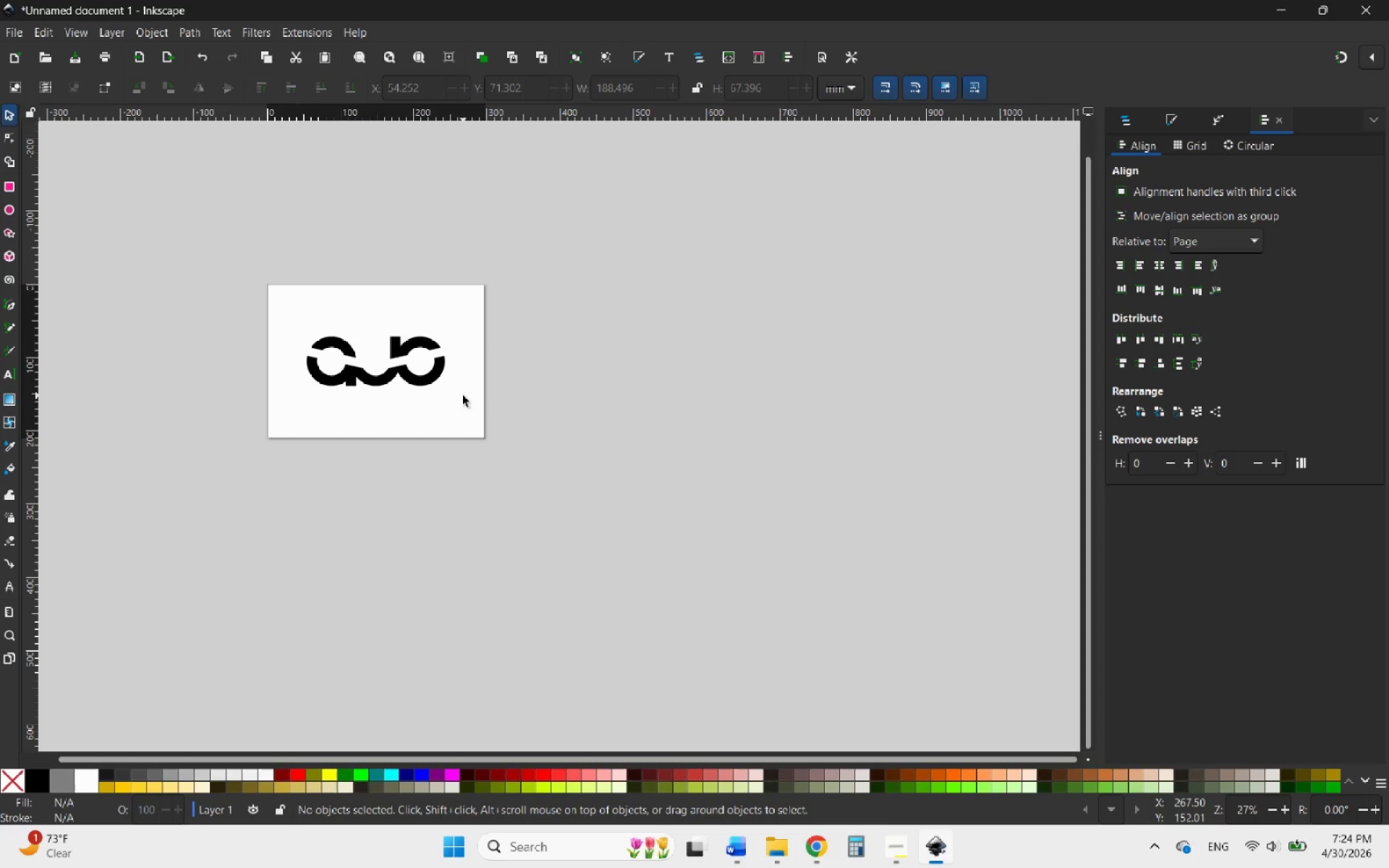 
key(Shift+ShiftLeft)
 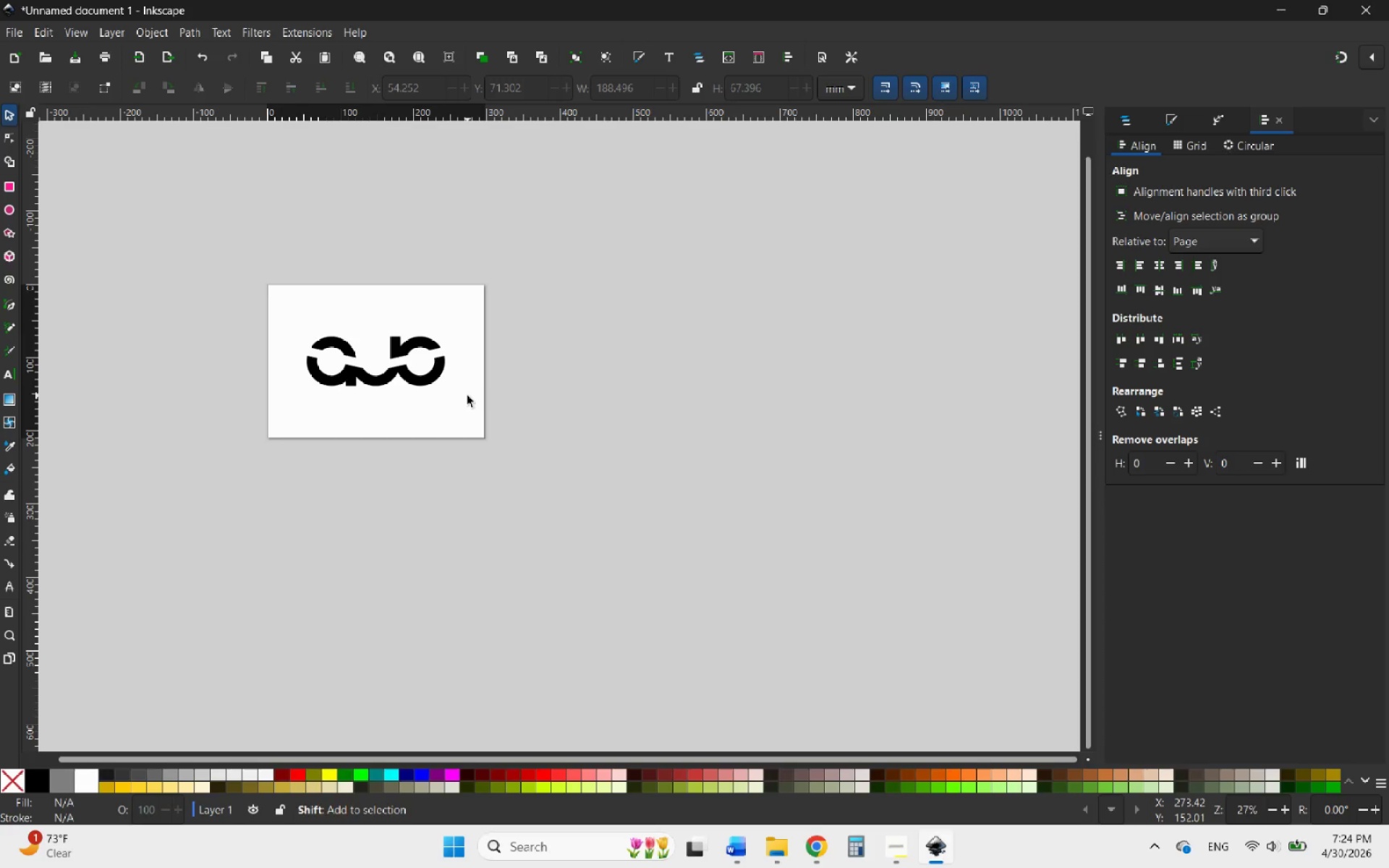 
key(Shift+P)
 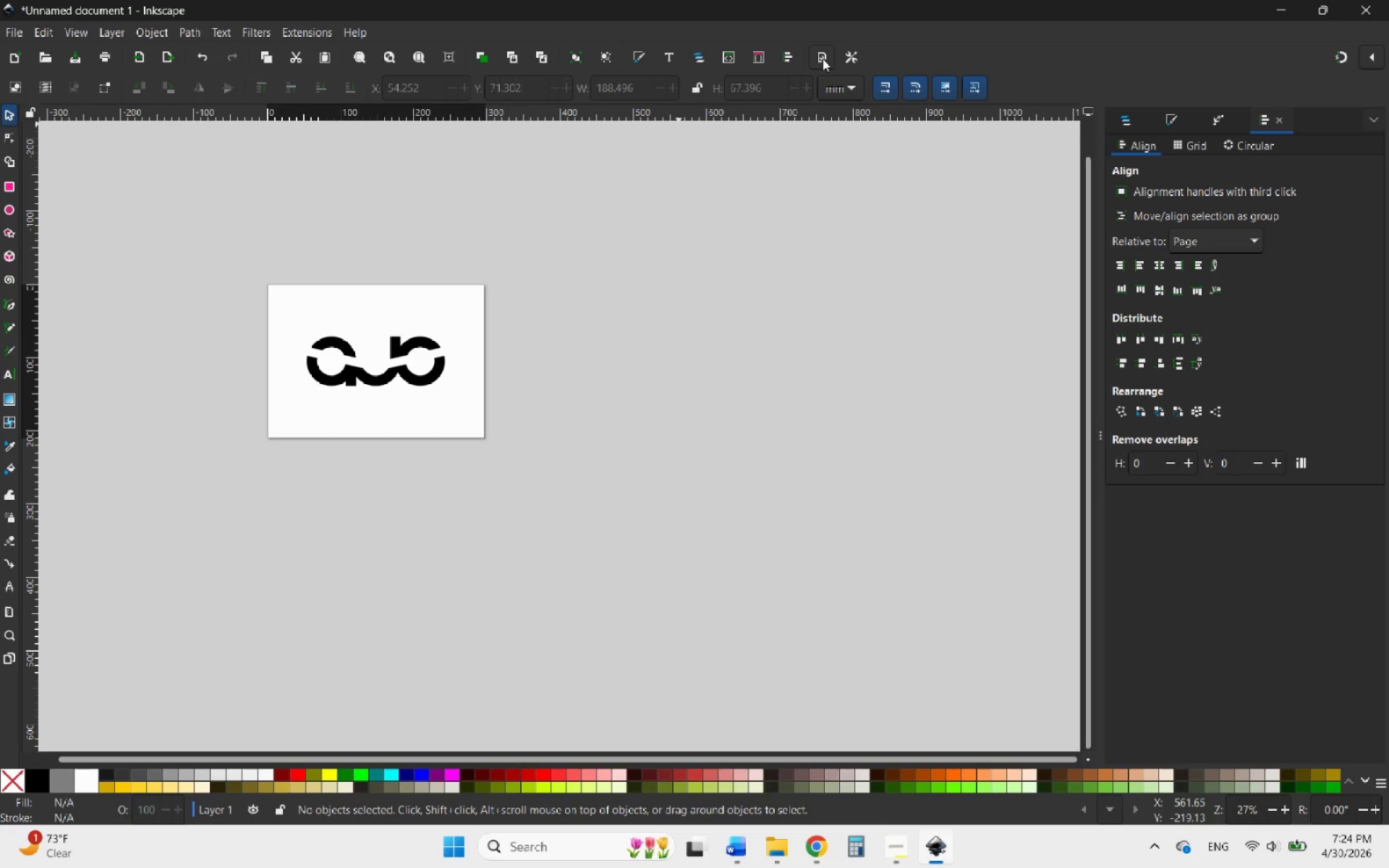 
wait(5.48)
 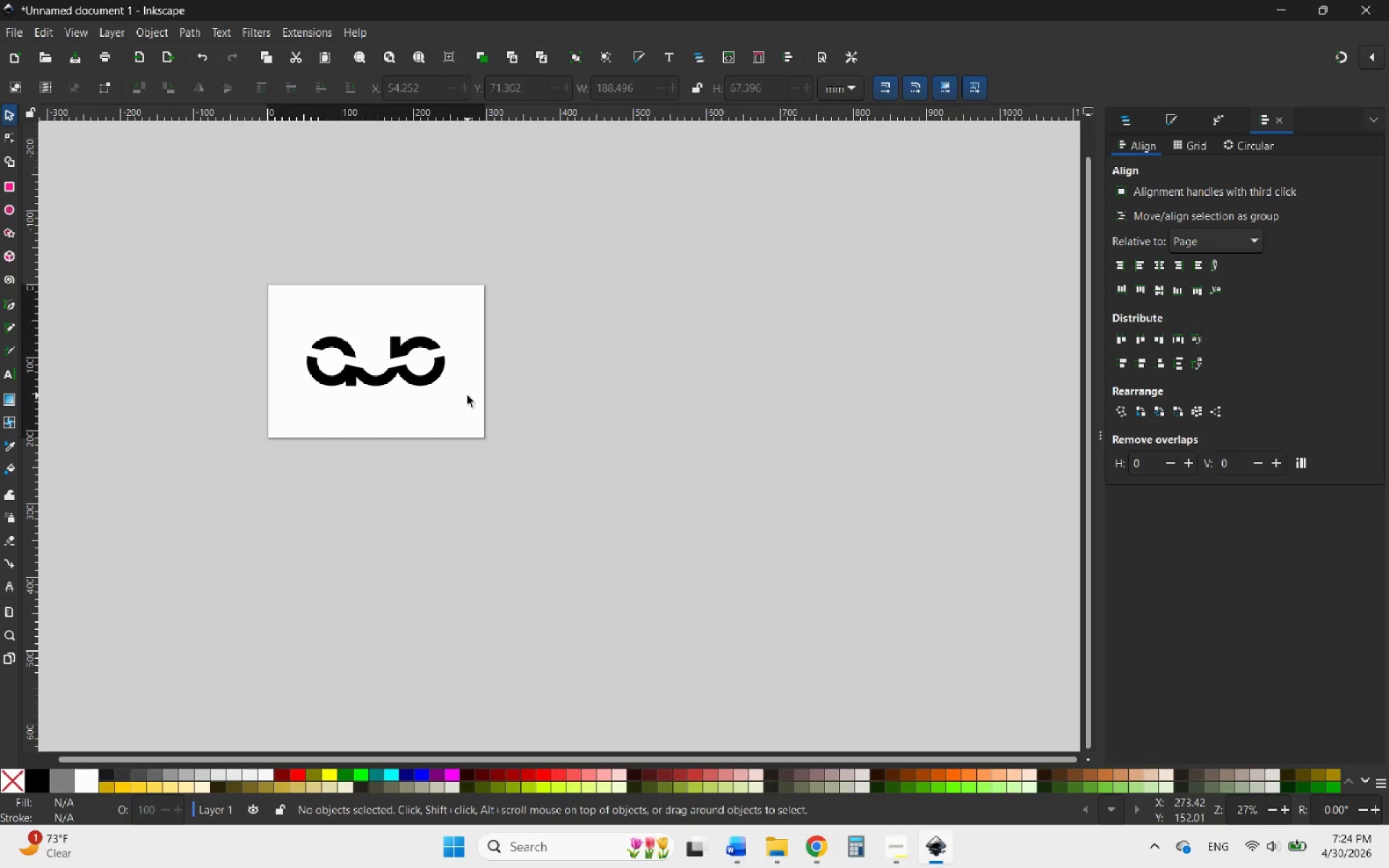 
left_click([823, 59])
 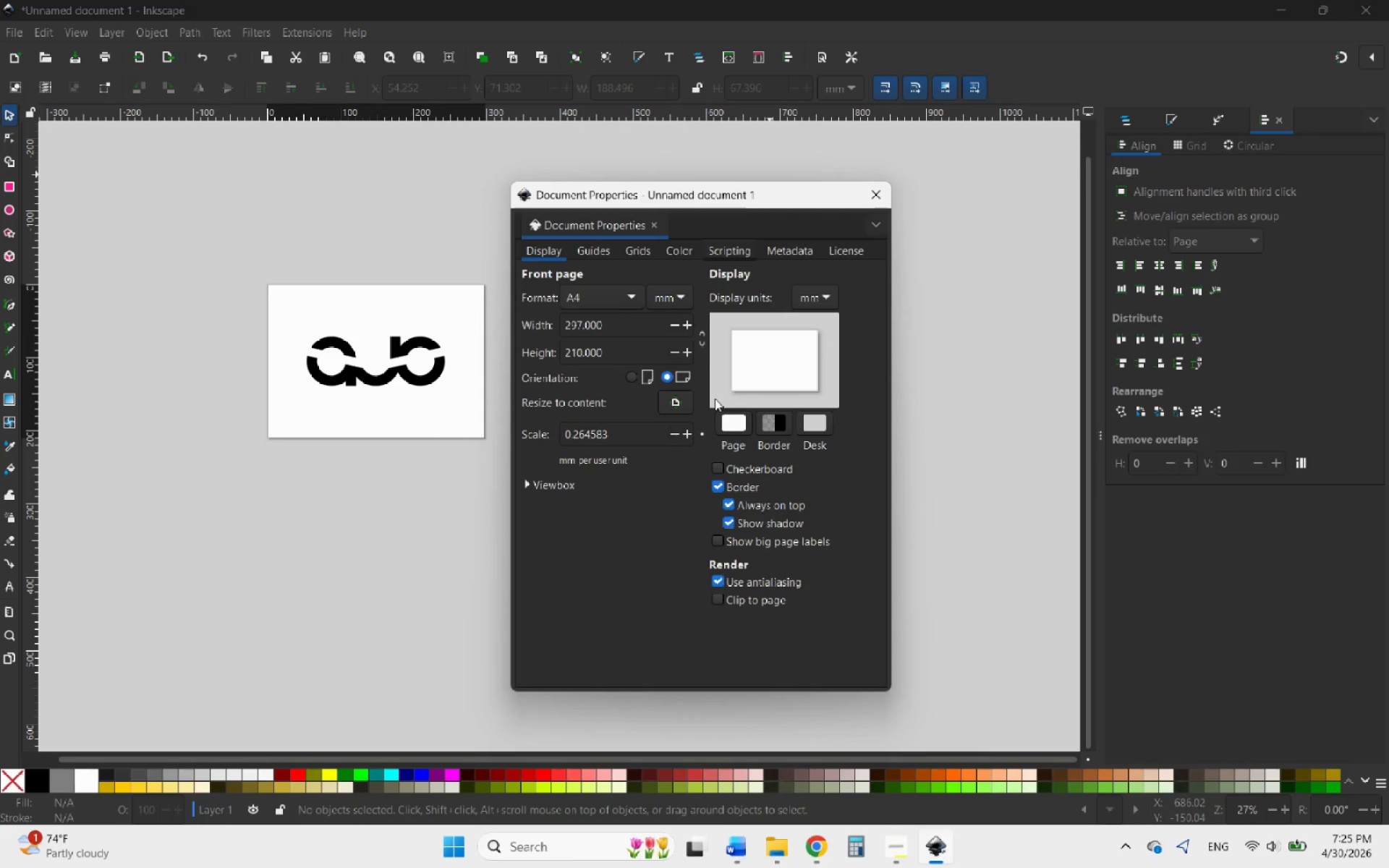 
wait(36.47)
 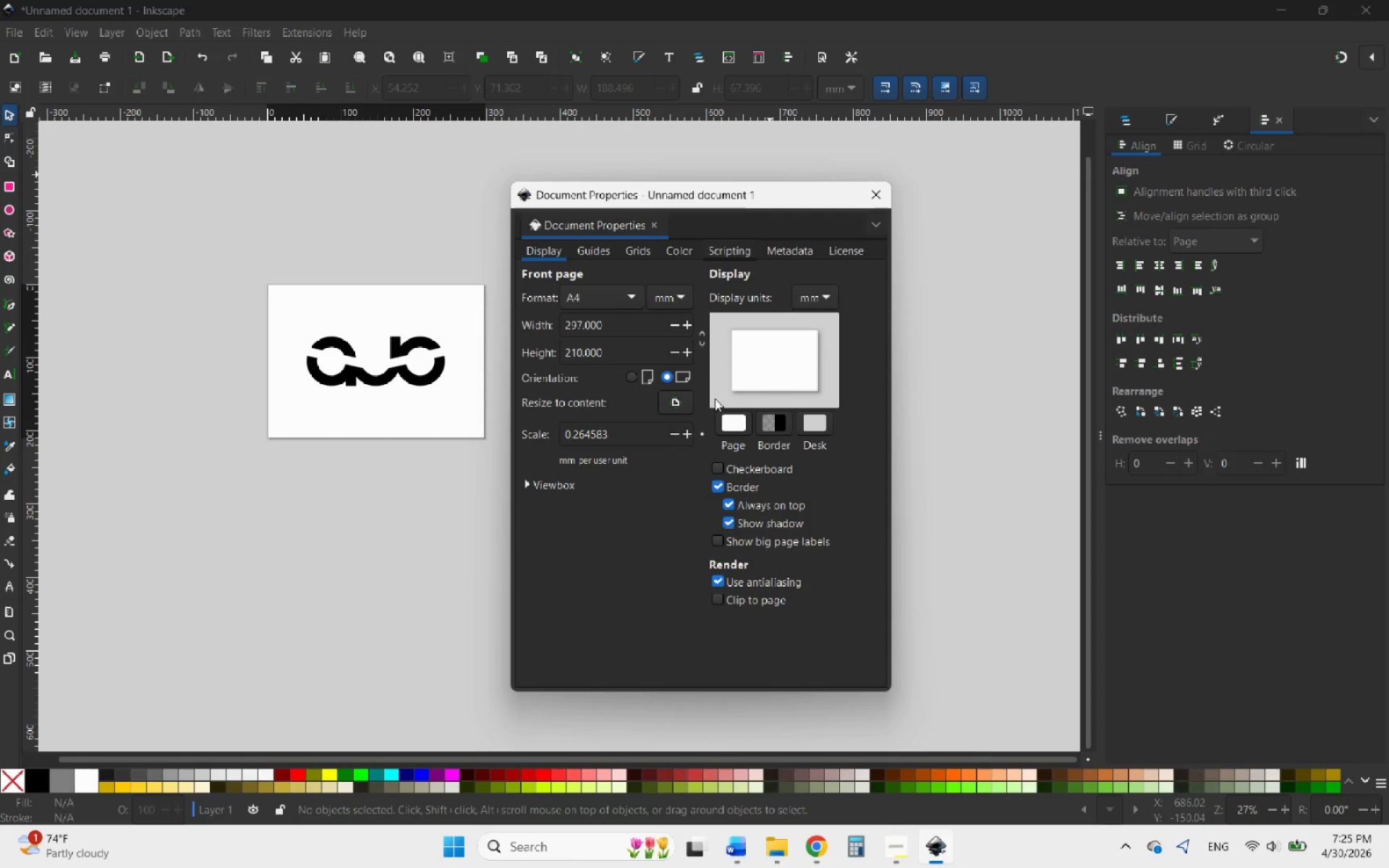 
left_click([881, 189])
 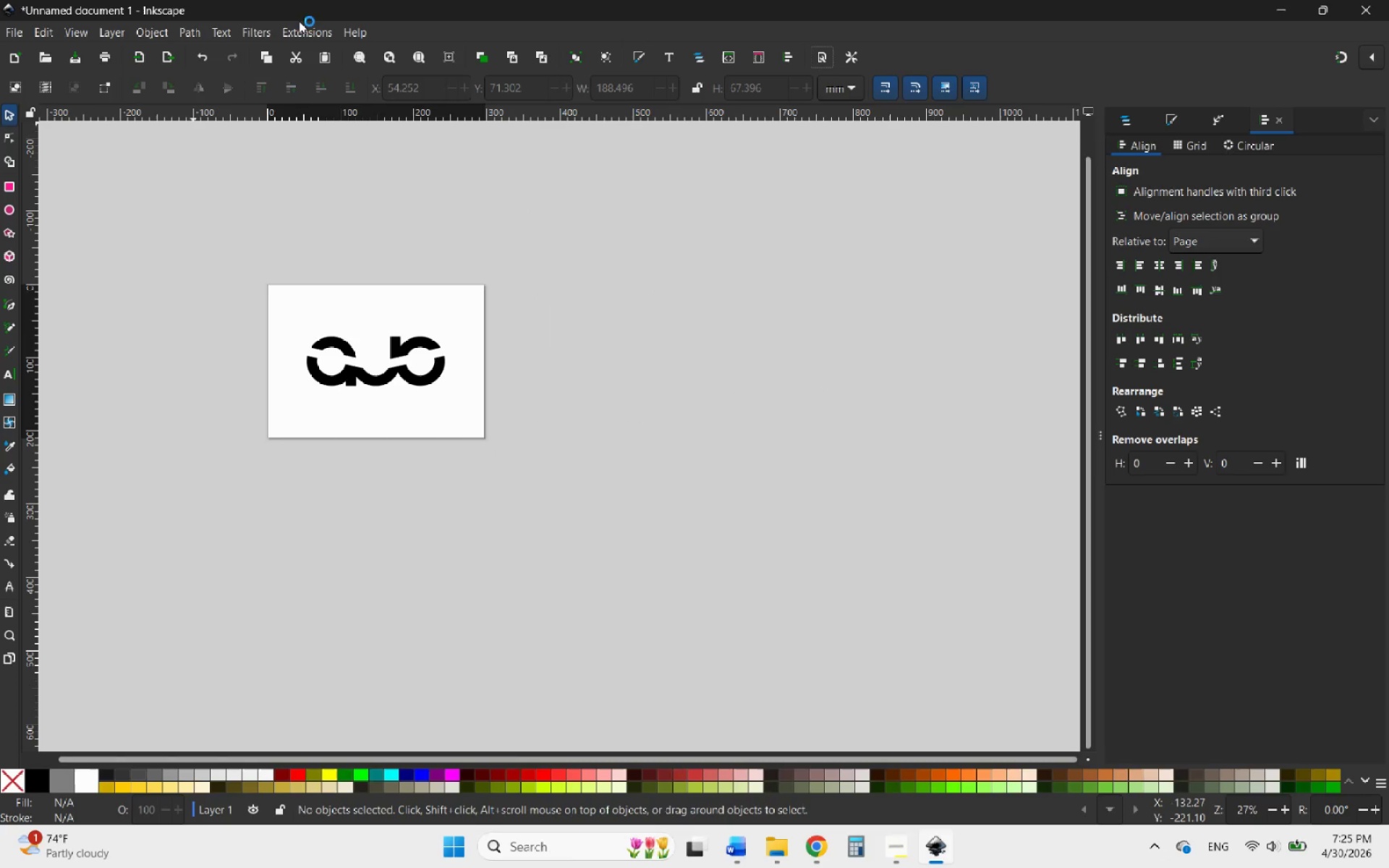 
left_click([41, 28])
 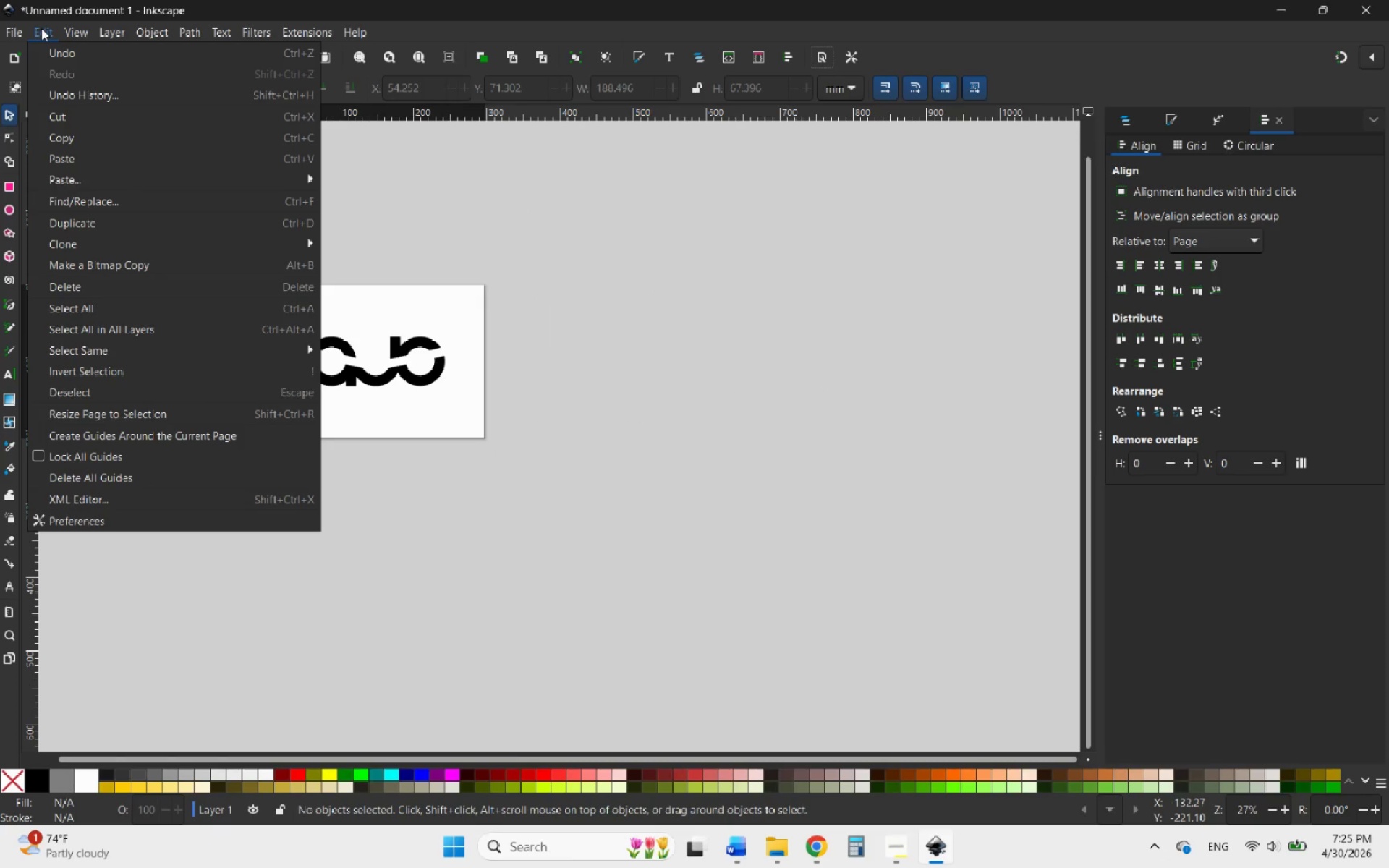 
mouse_move([90, 28])
 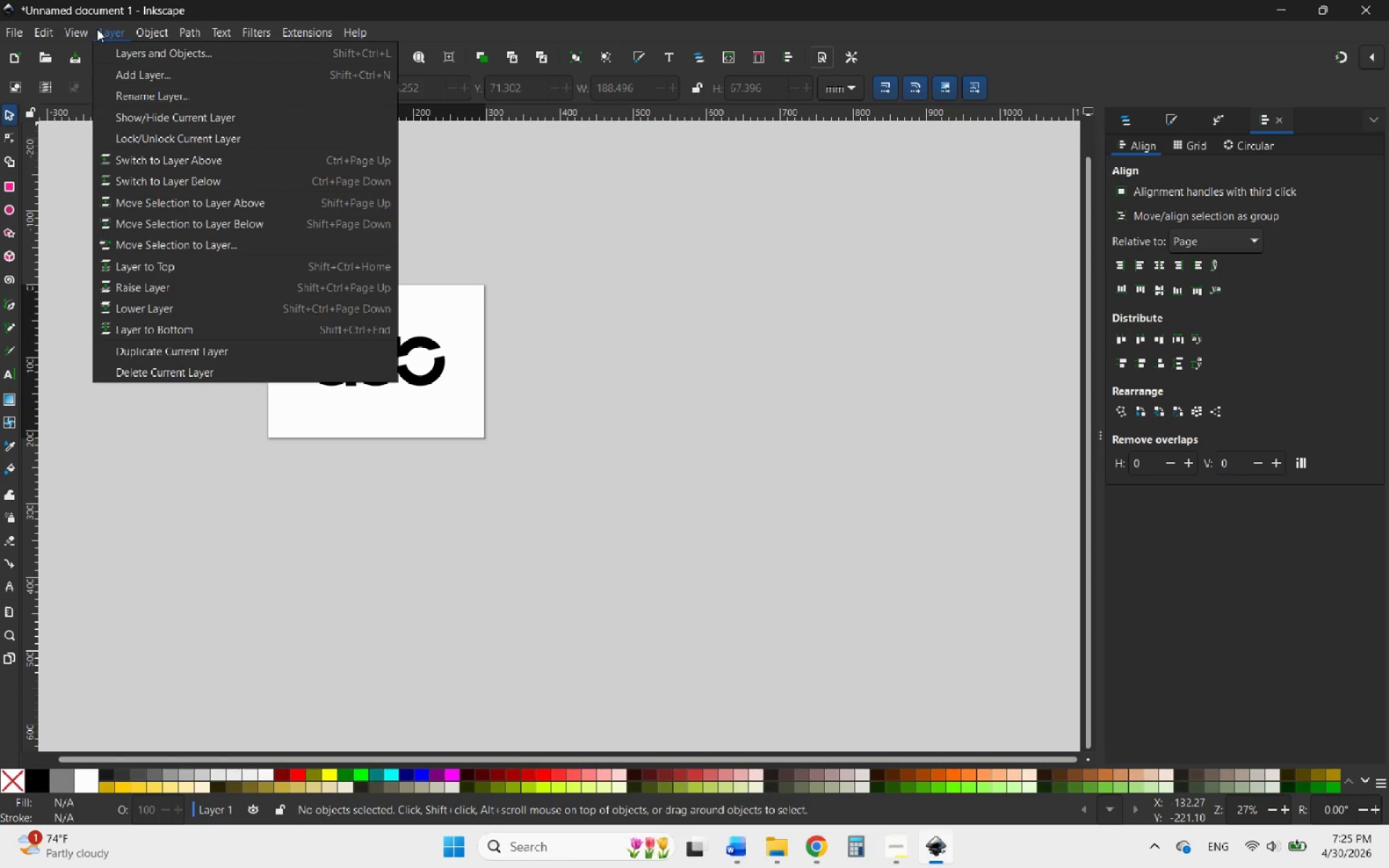 
mouse_move([74, 69])
 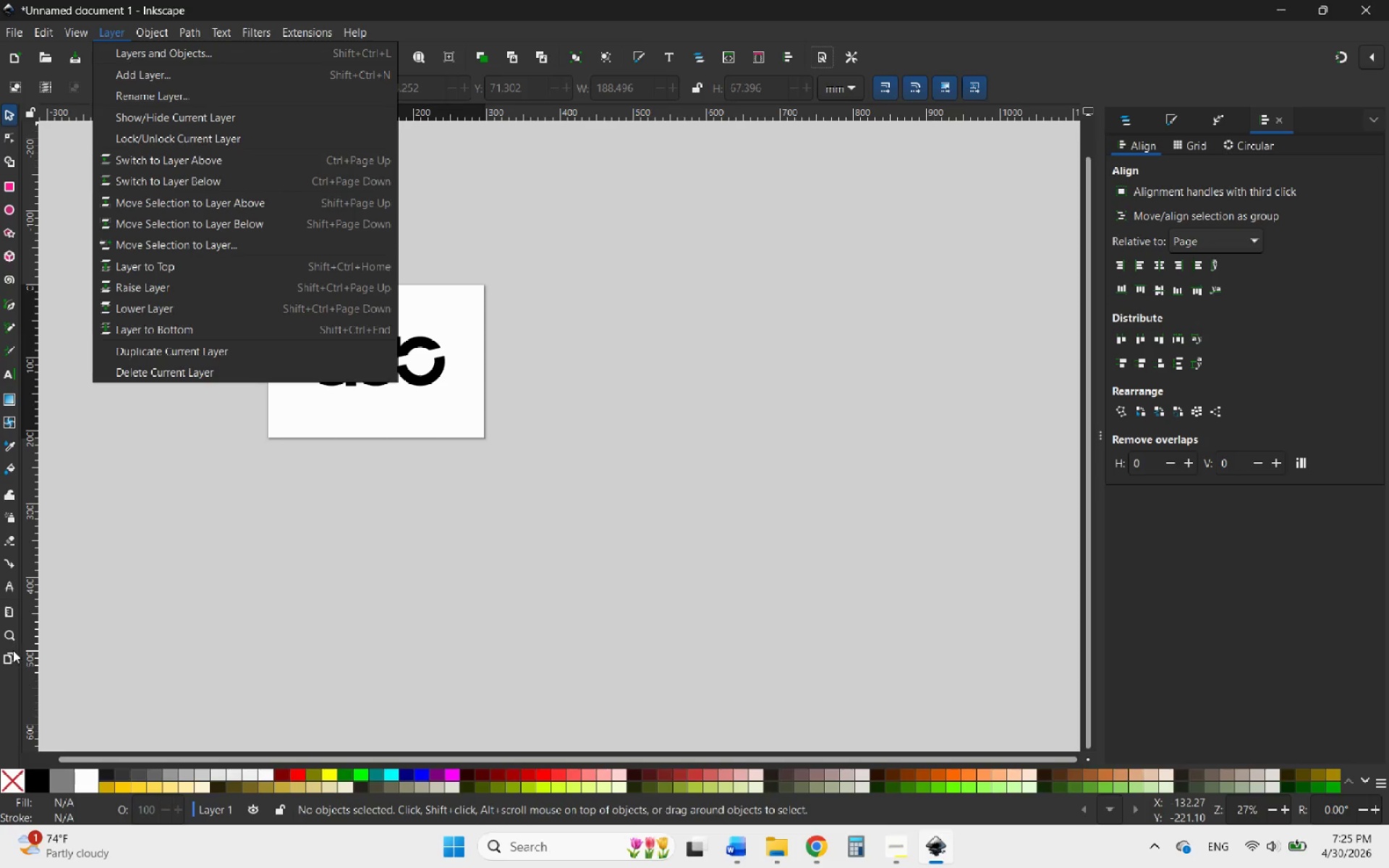 
left_click([12, 656])
 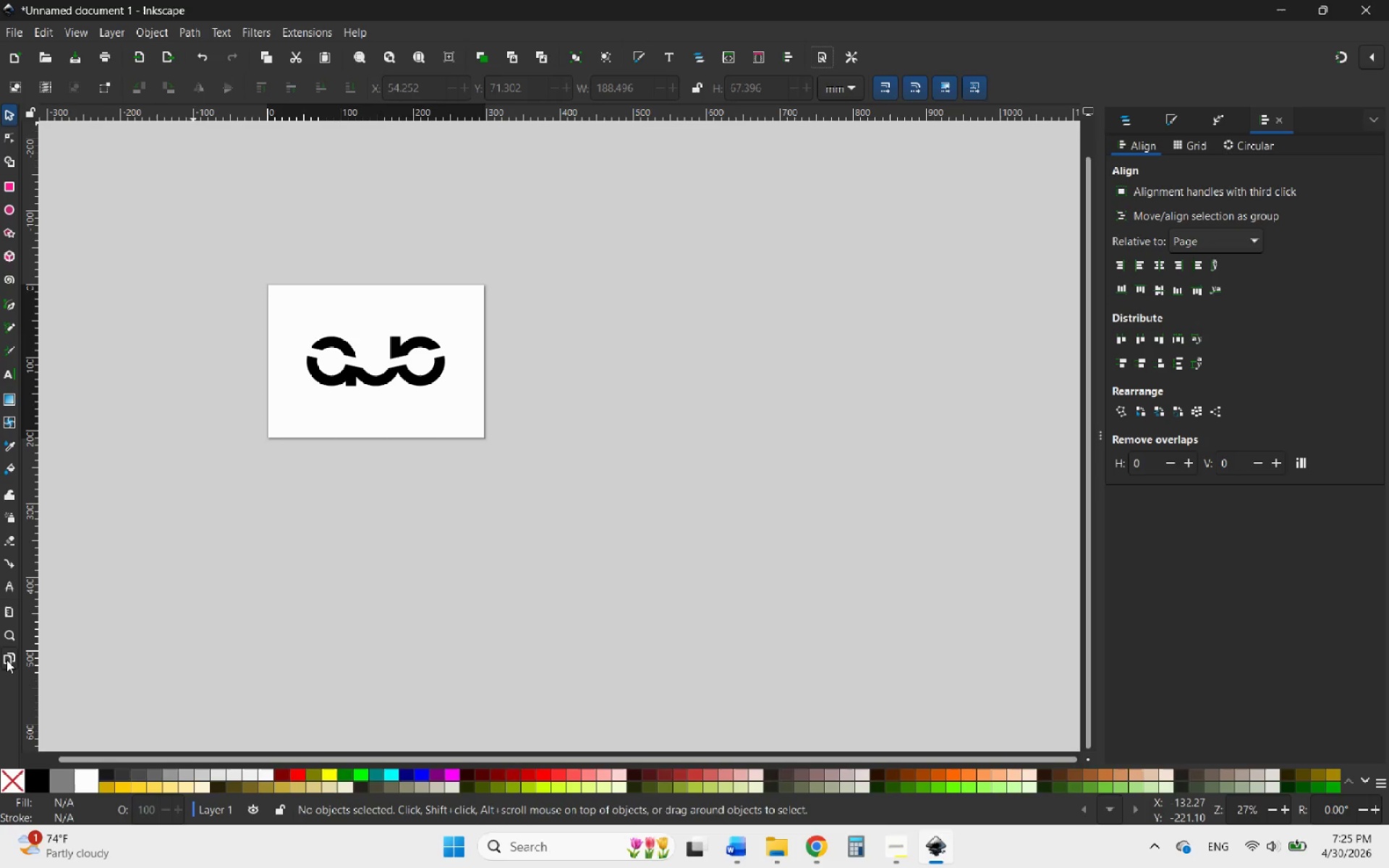 
left_click([7, 660])
 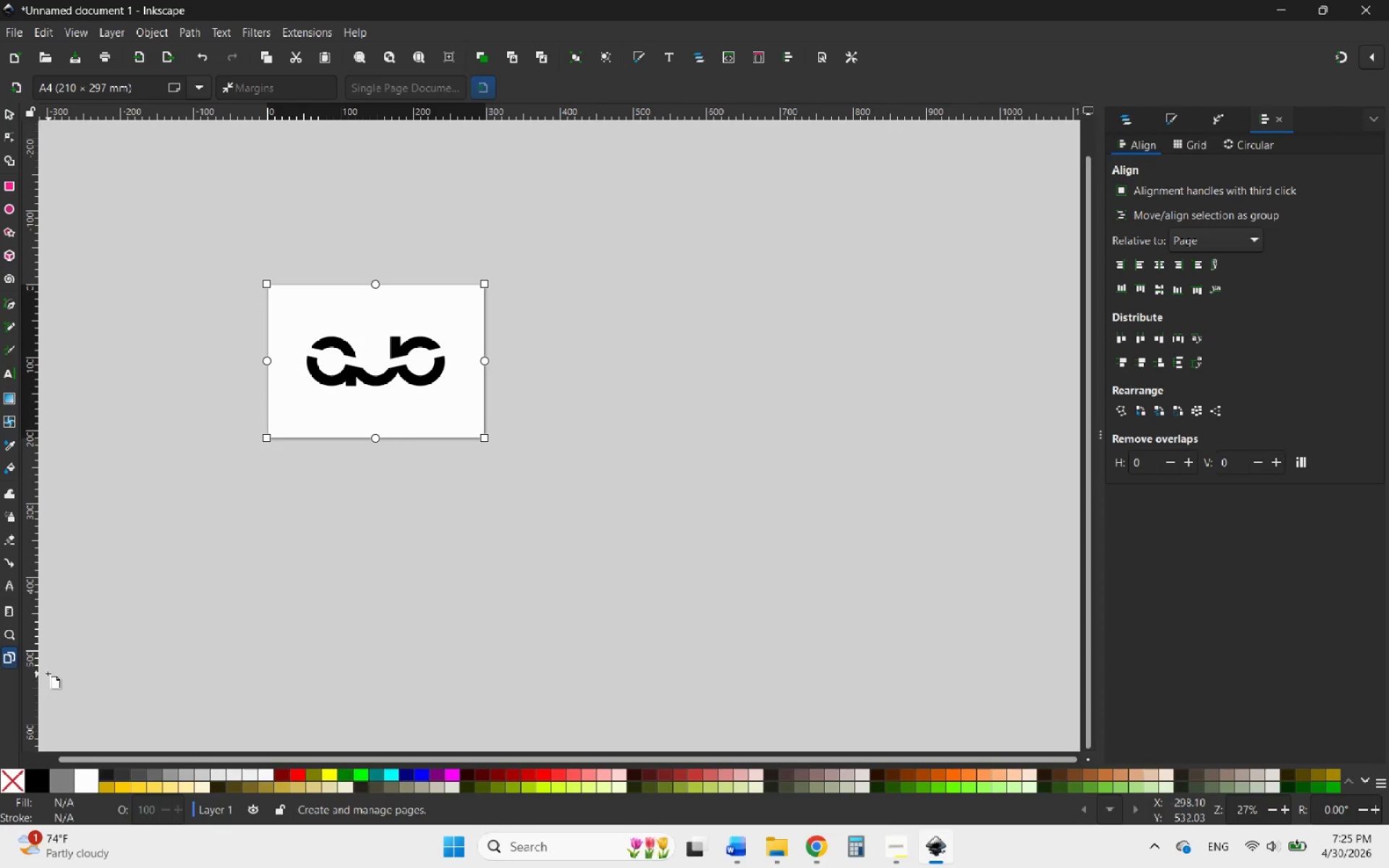 
mouse_move([14, 658])
 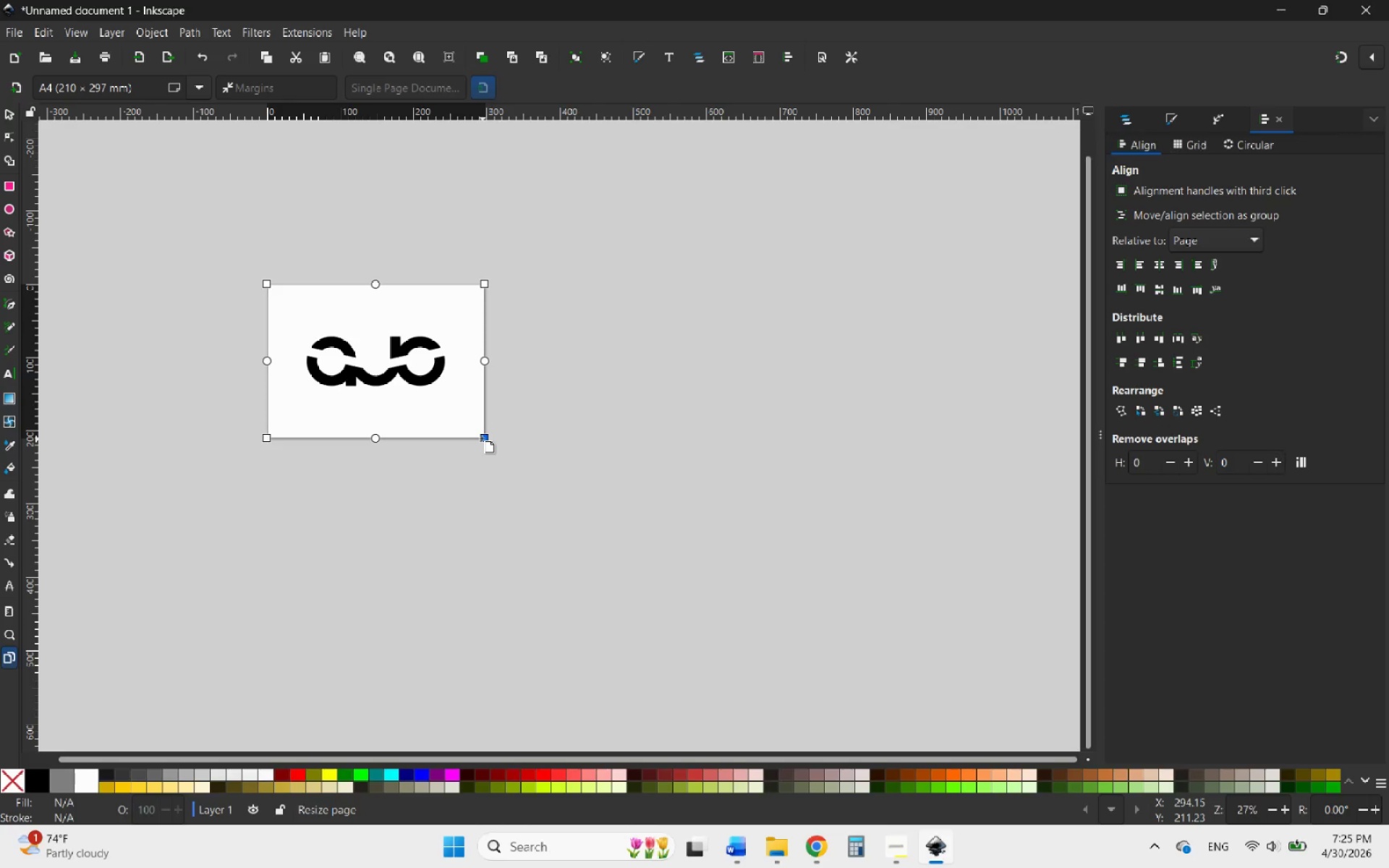 
left_click([483, 439])
 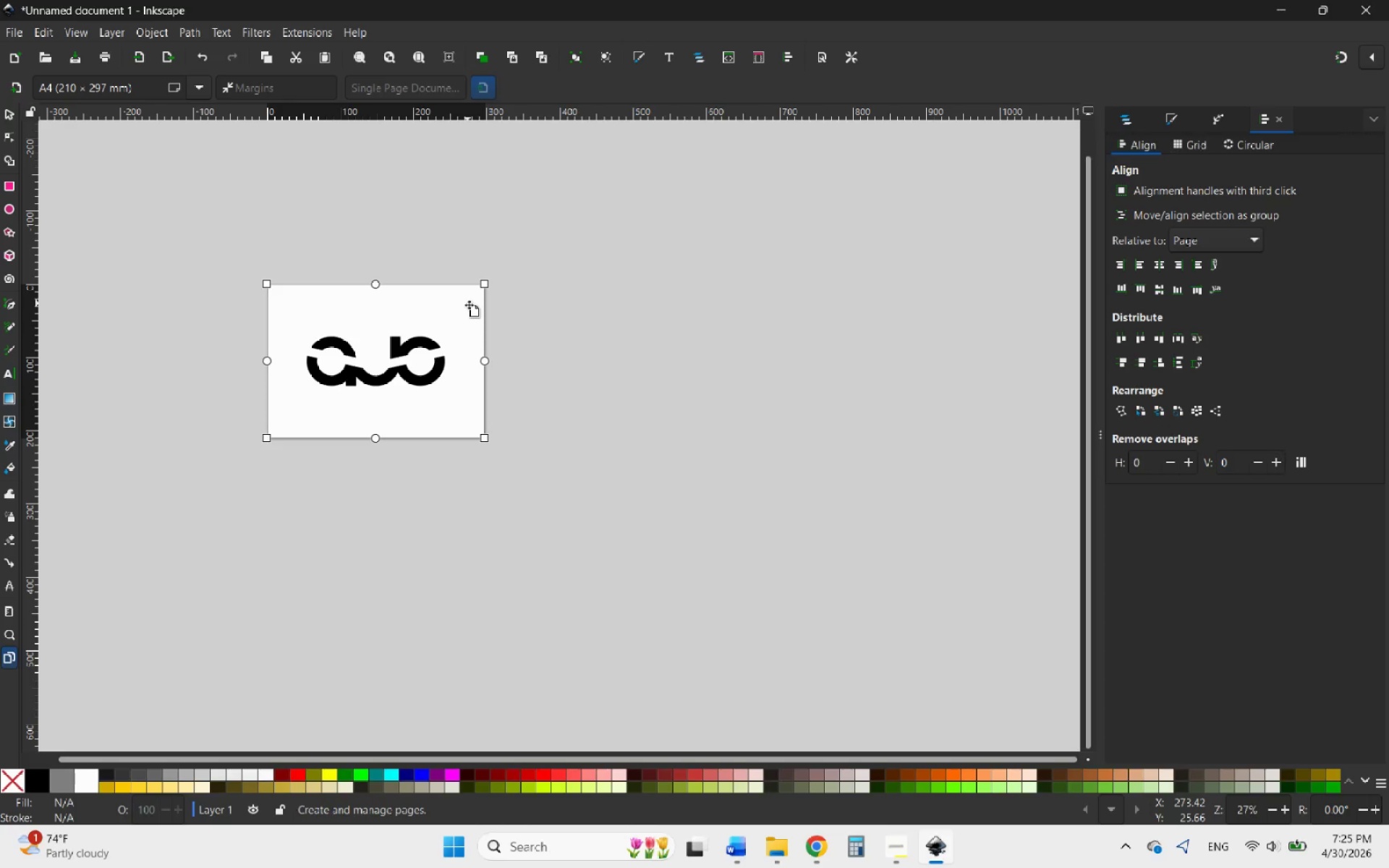 
wait(5.62)
 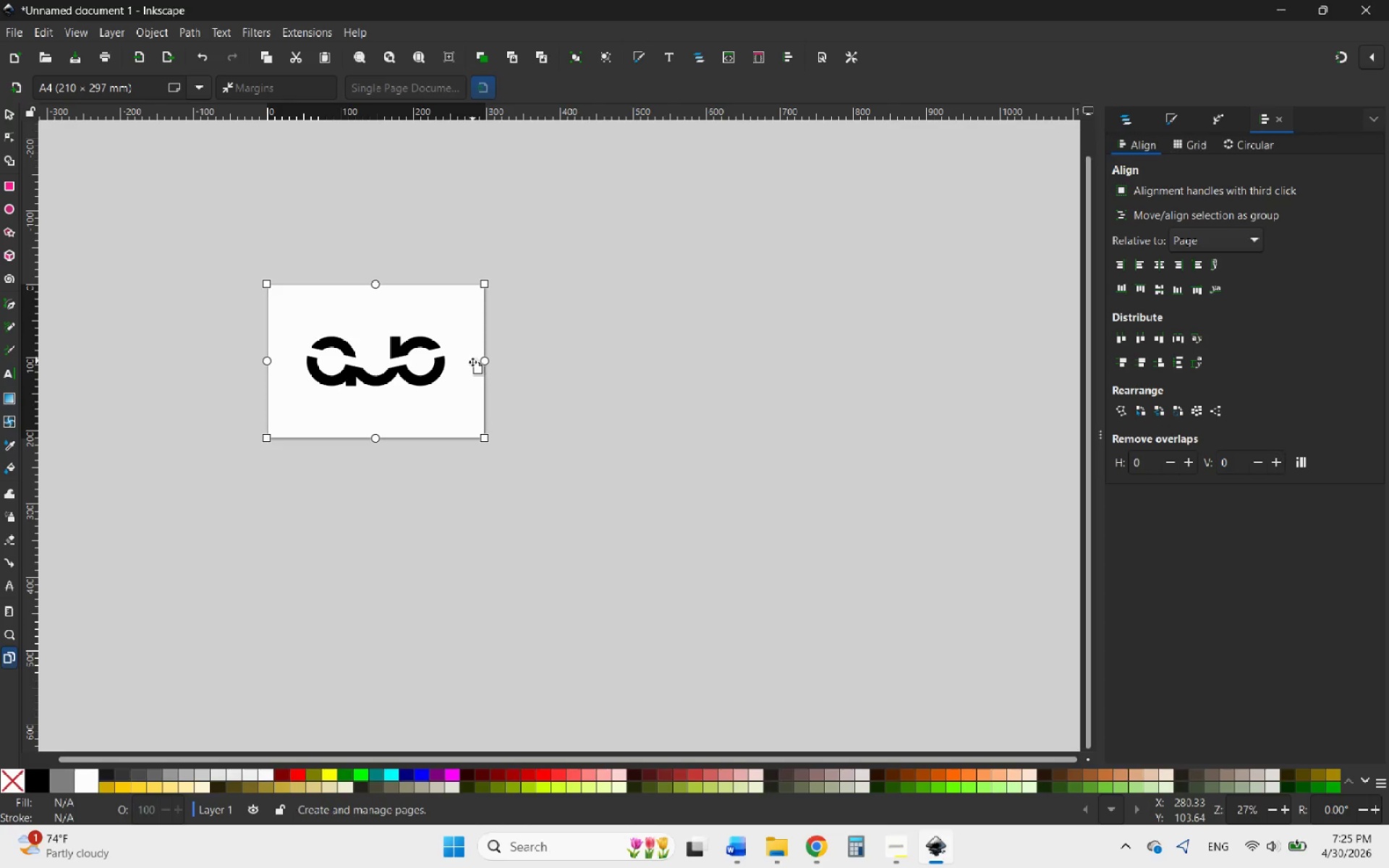 
left_click([467, 303])
 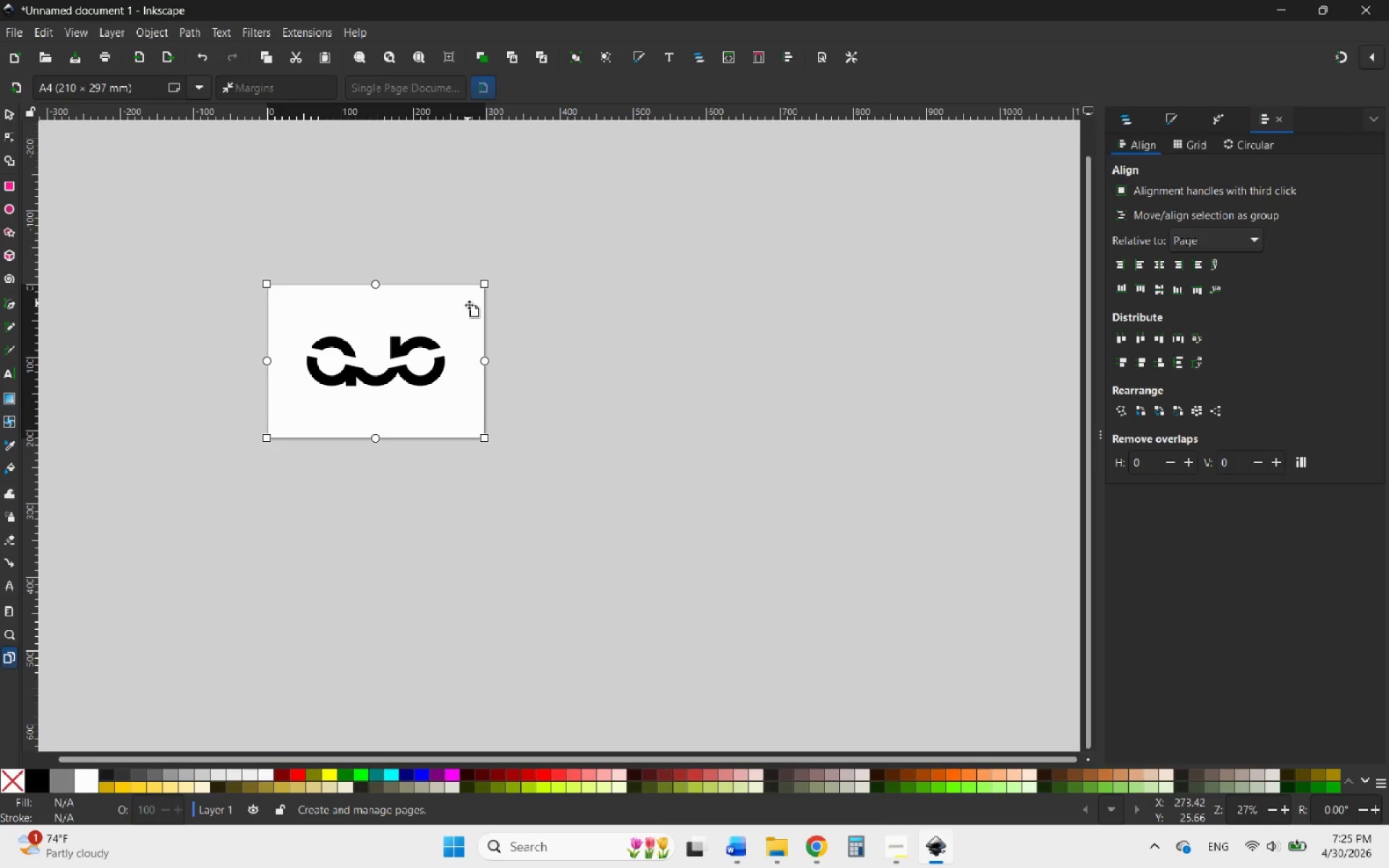 
right_click([467, 303])
 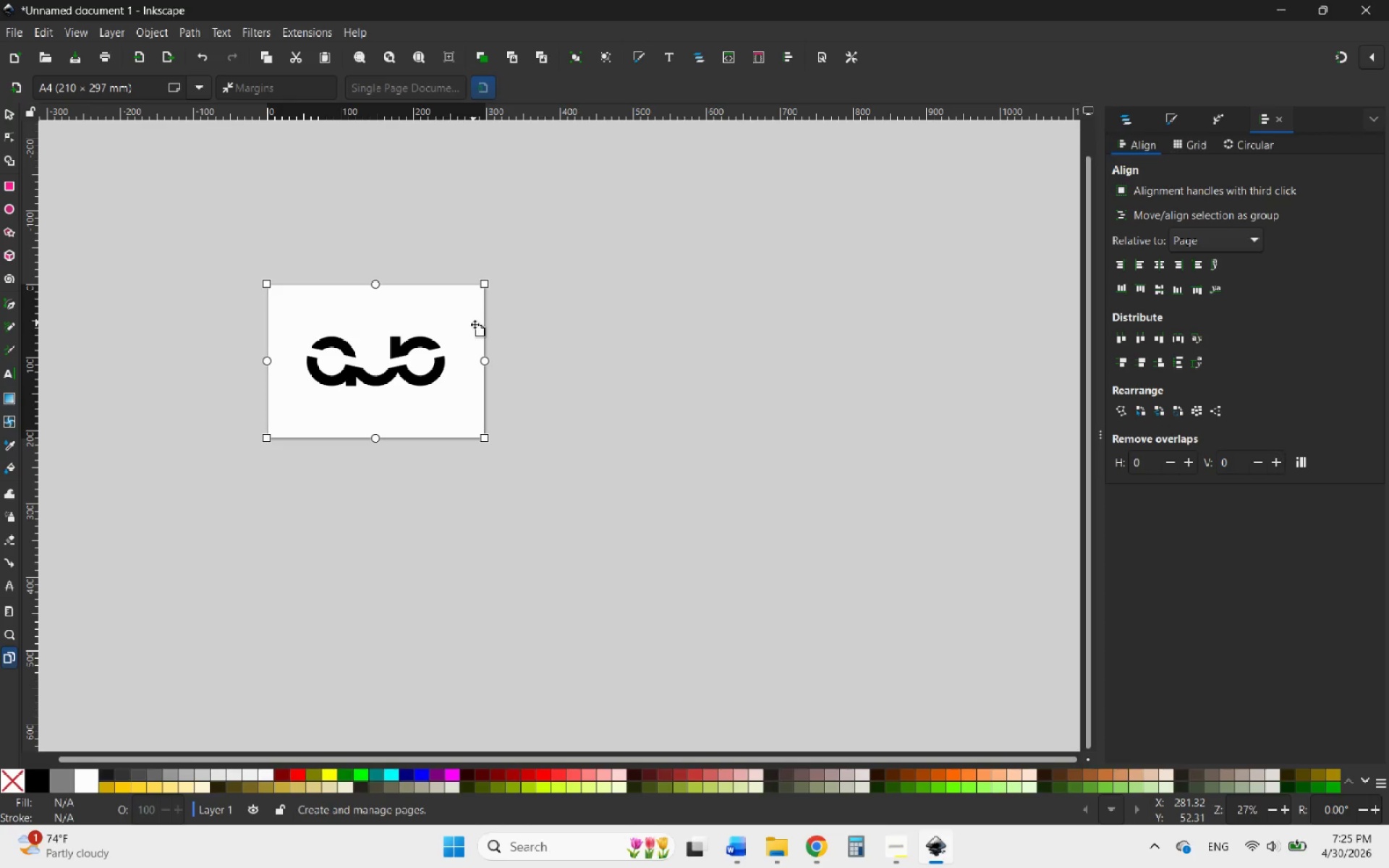 
wait(14.85)
 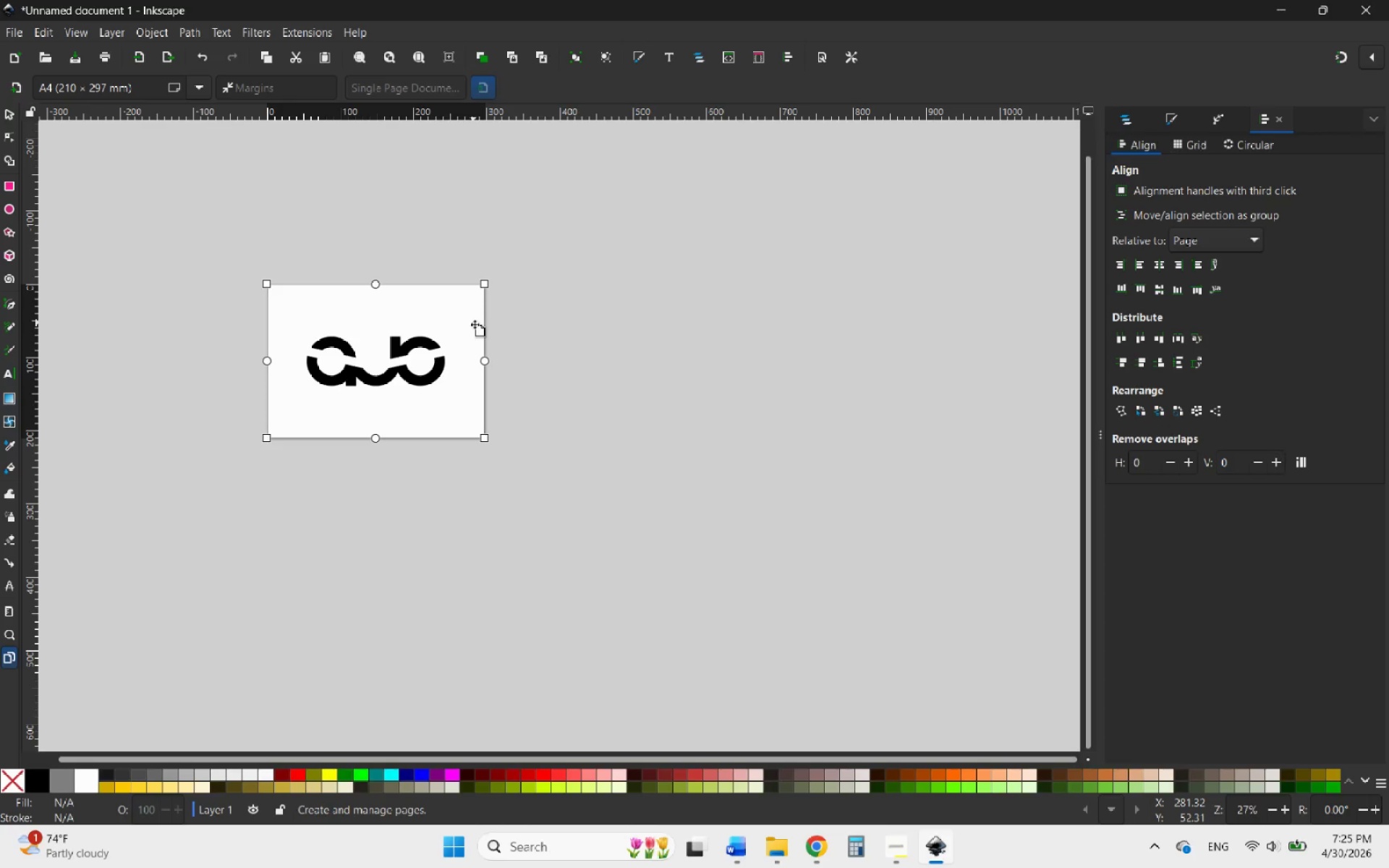 
mouse_move([25, 650])
 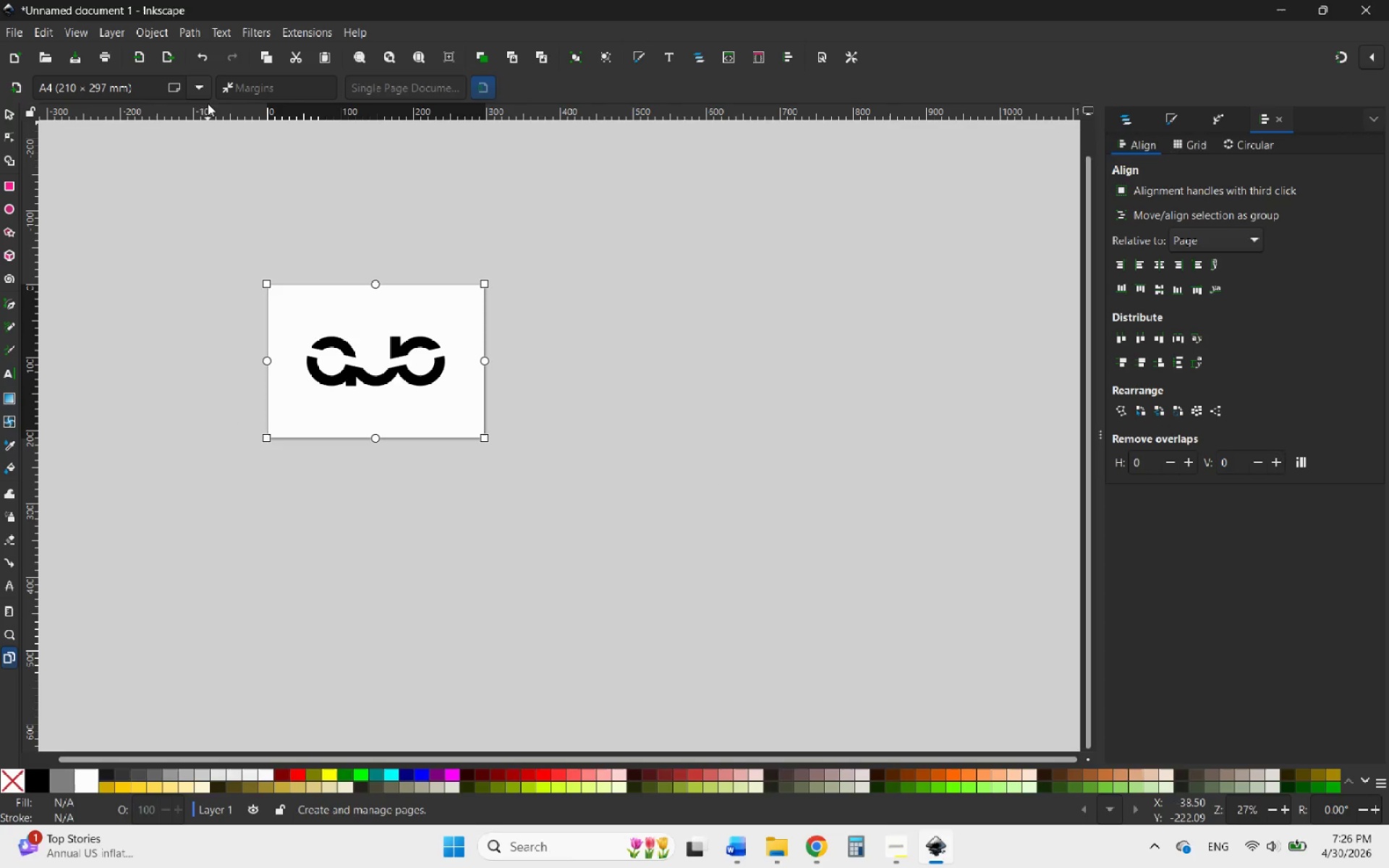 
left_click([192, 79])
 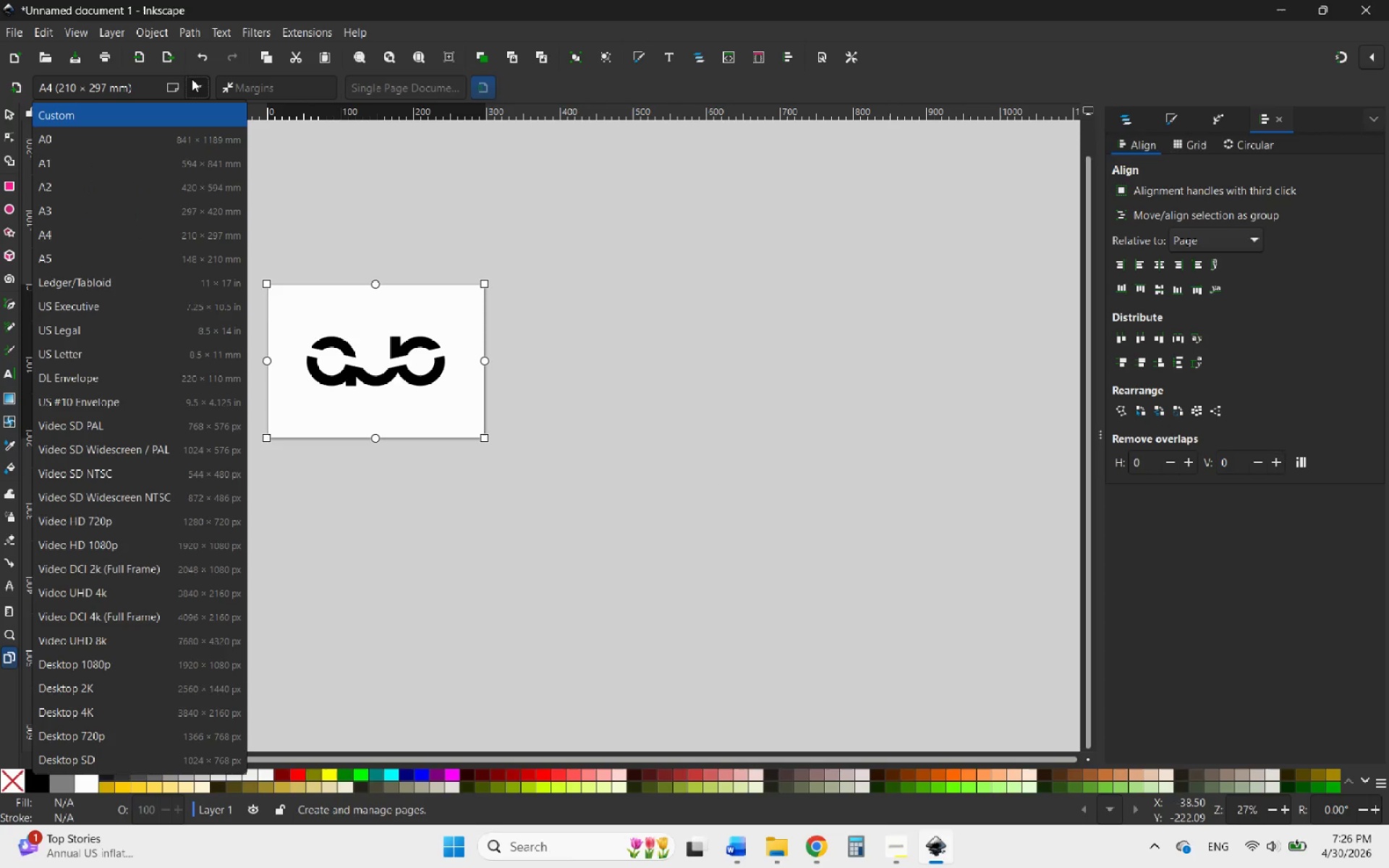 
left_click([192, 82])
 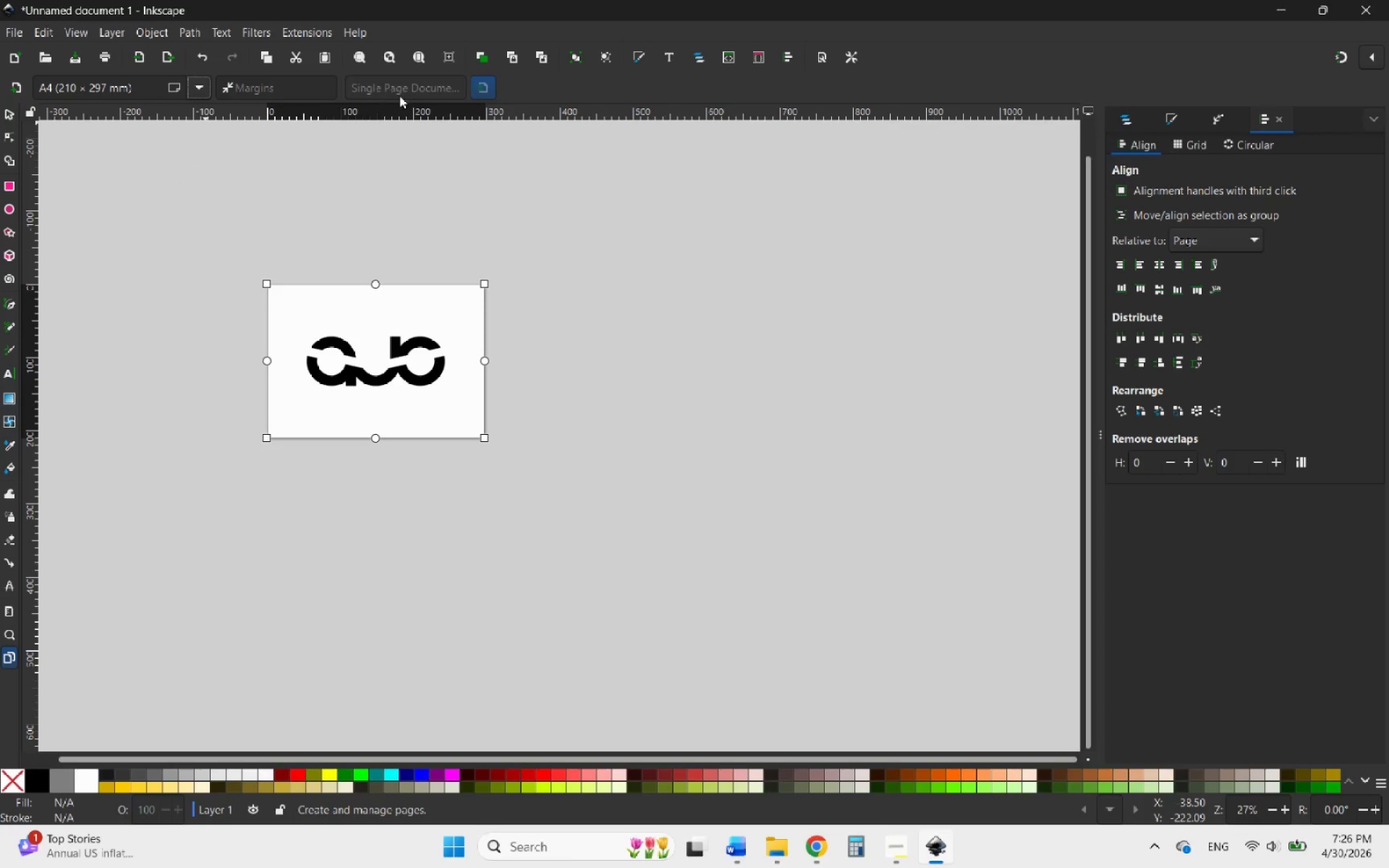 
mouse_move([467, 90])
 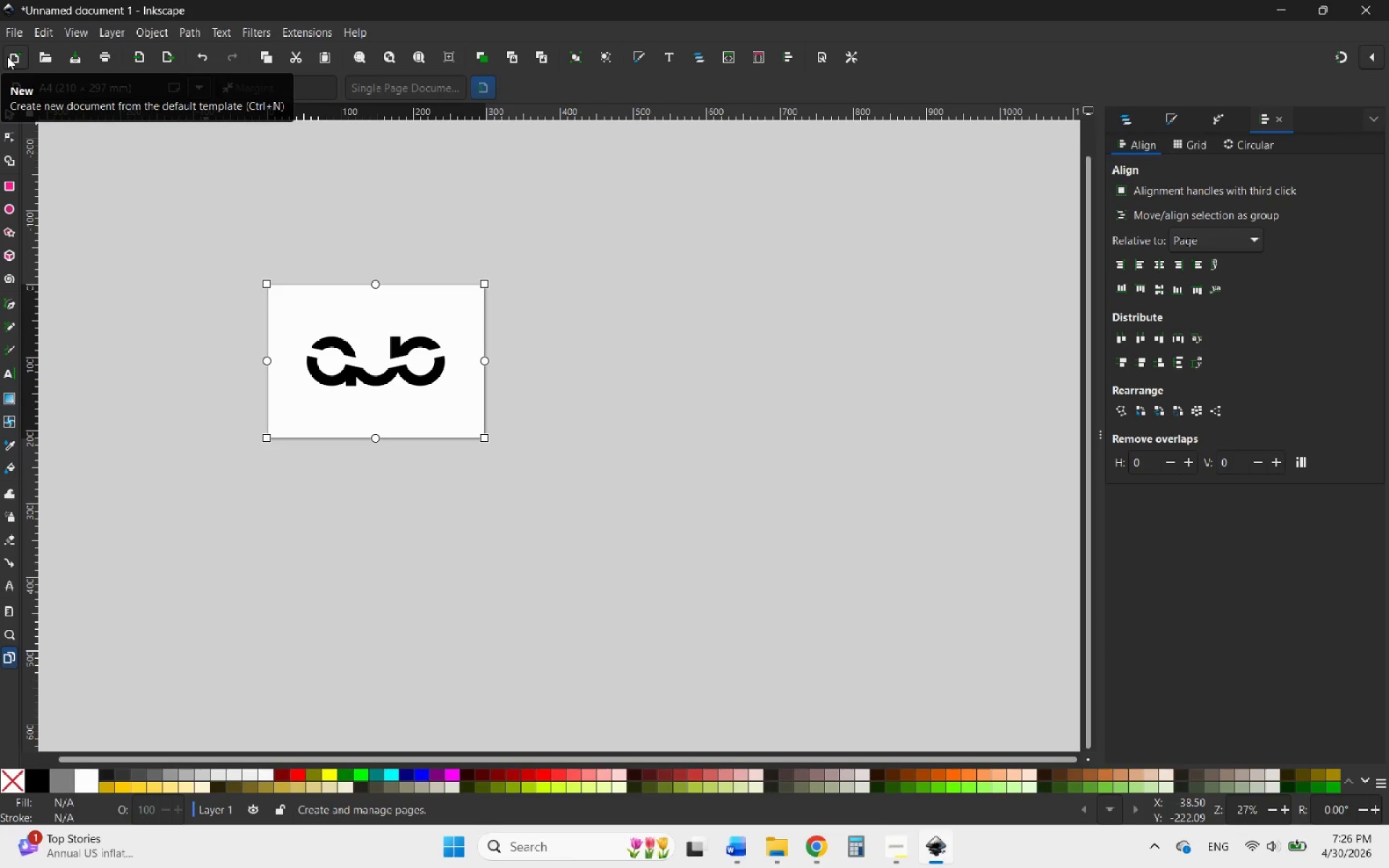 
left_click([14, 56])
 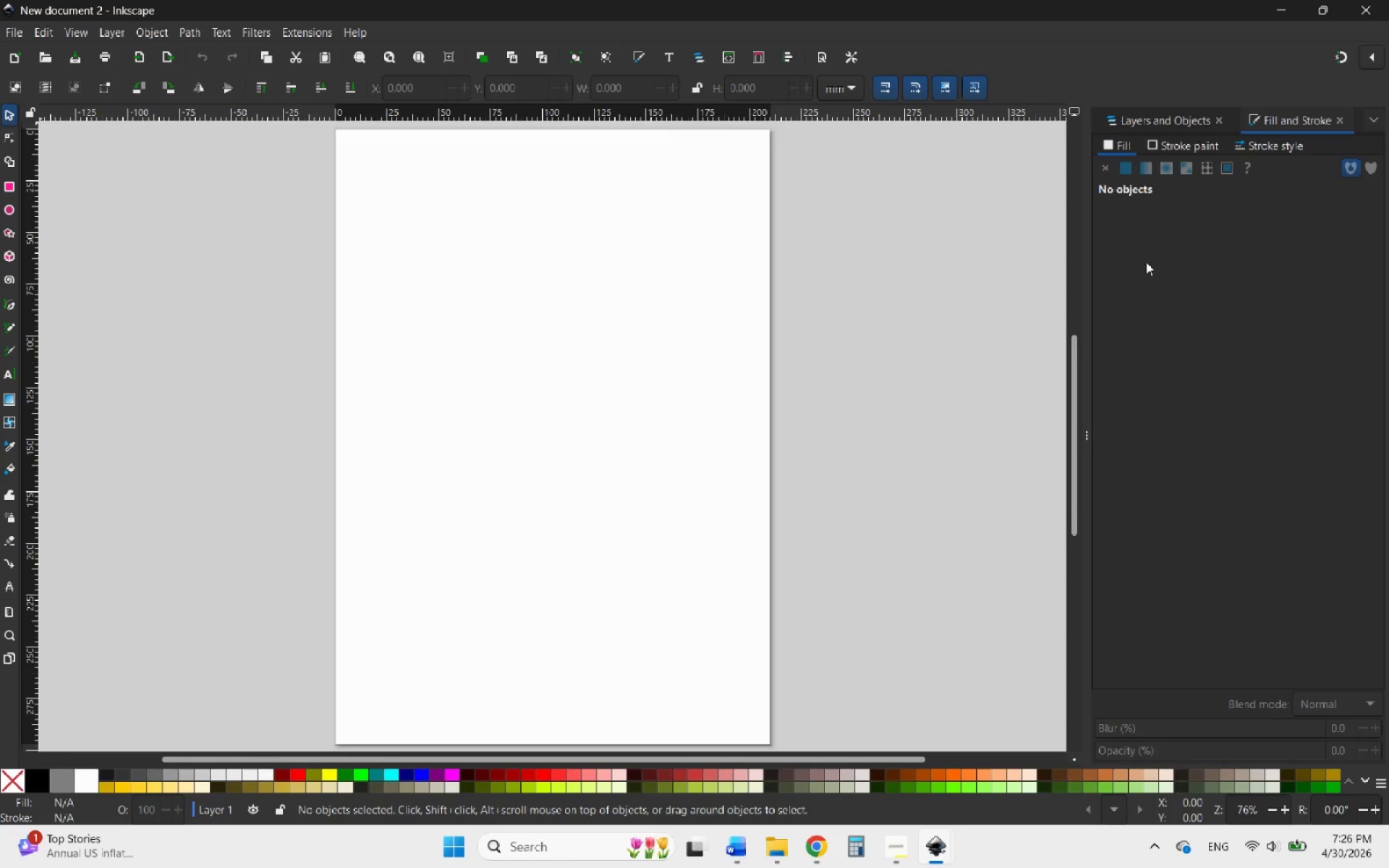 
mouse_move([930, 833])
 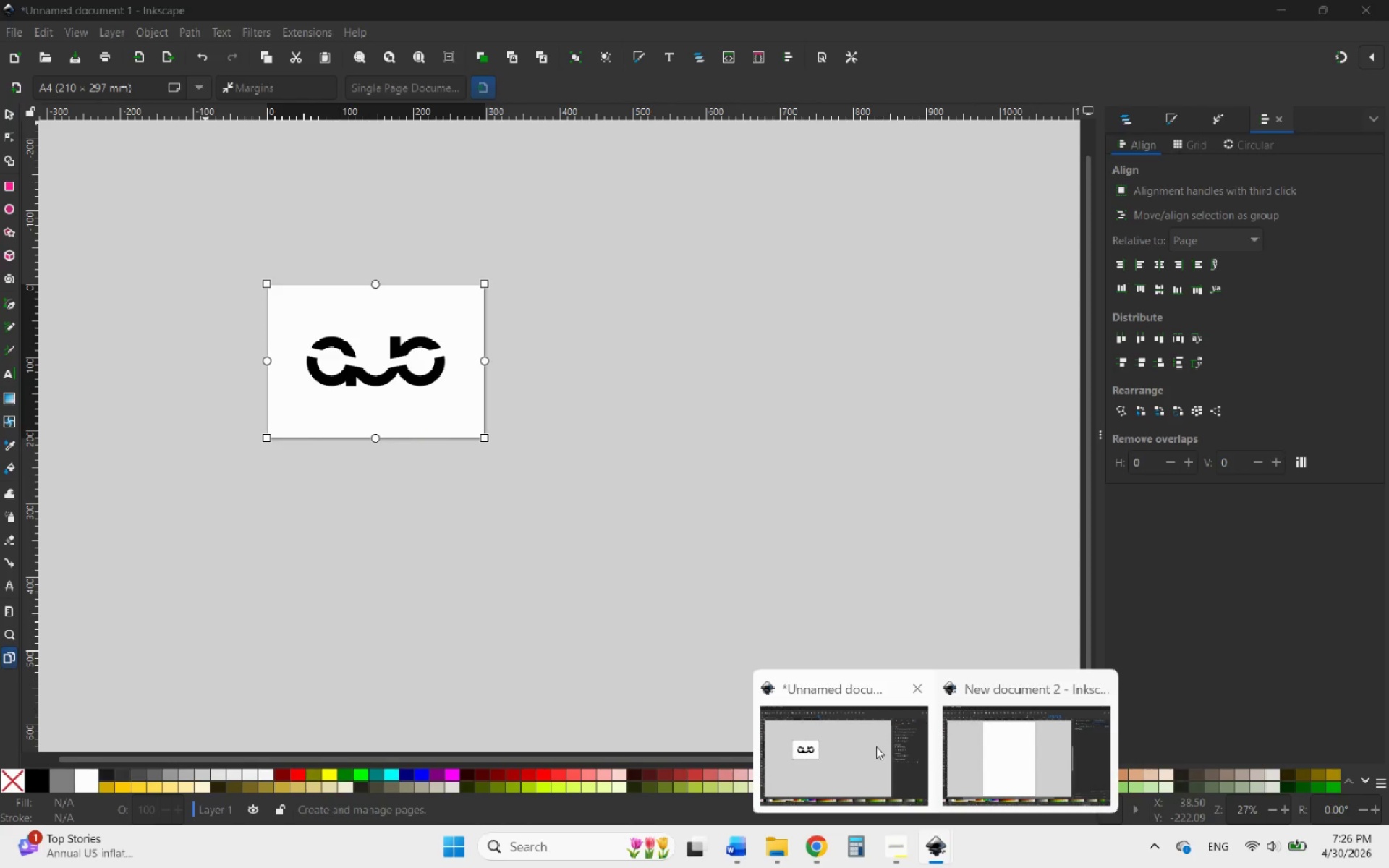 
left_click([876, 746])
 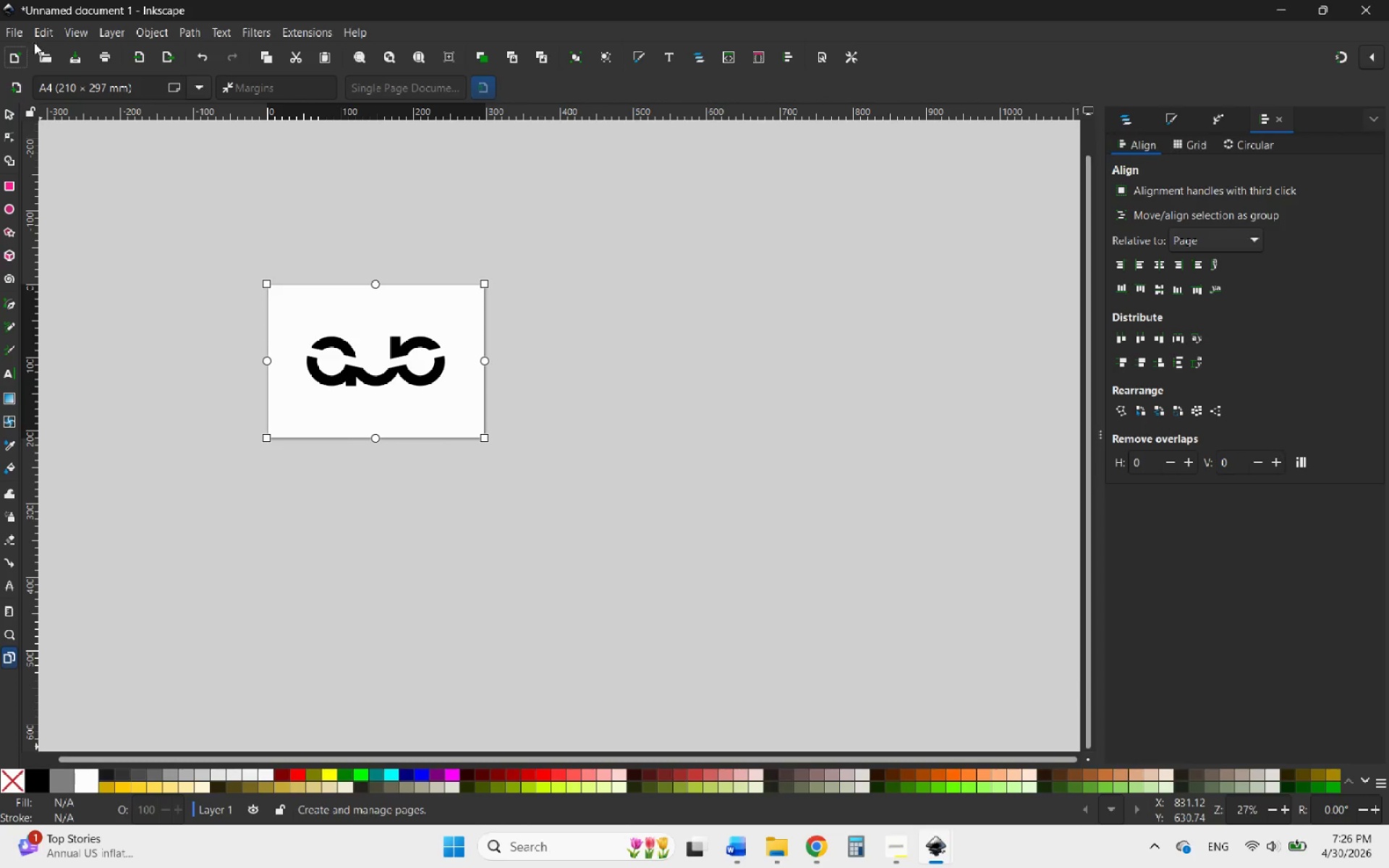 
mouse_move([33, 56])
 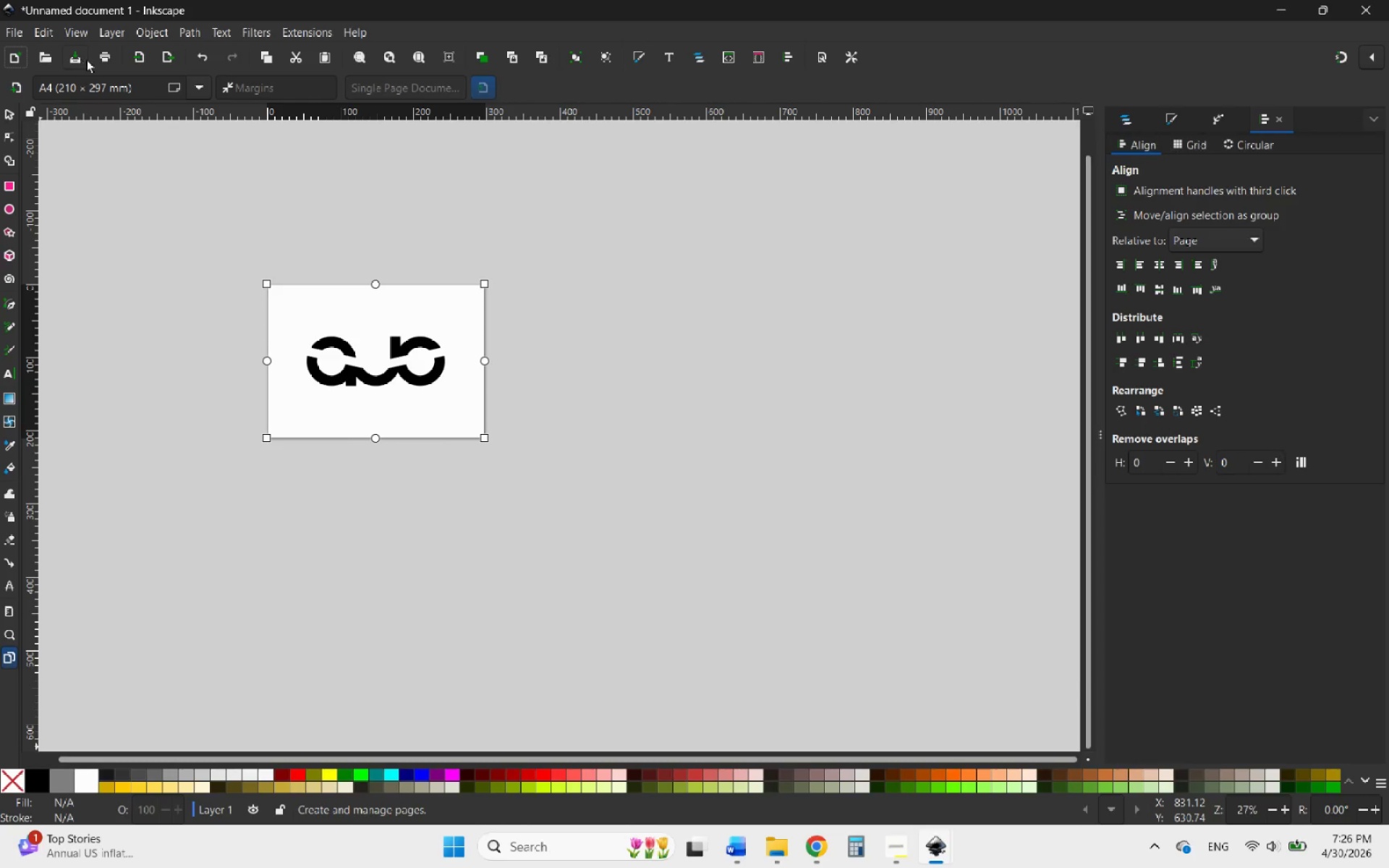 
mouse_move([135, 77])
 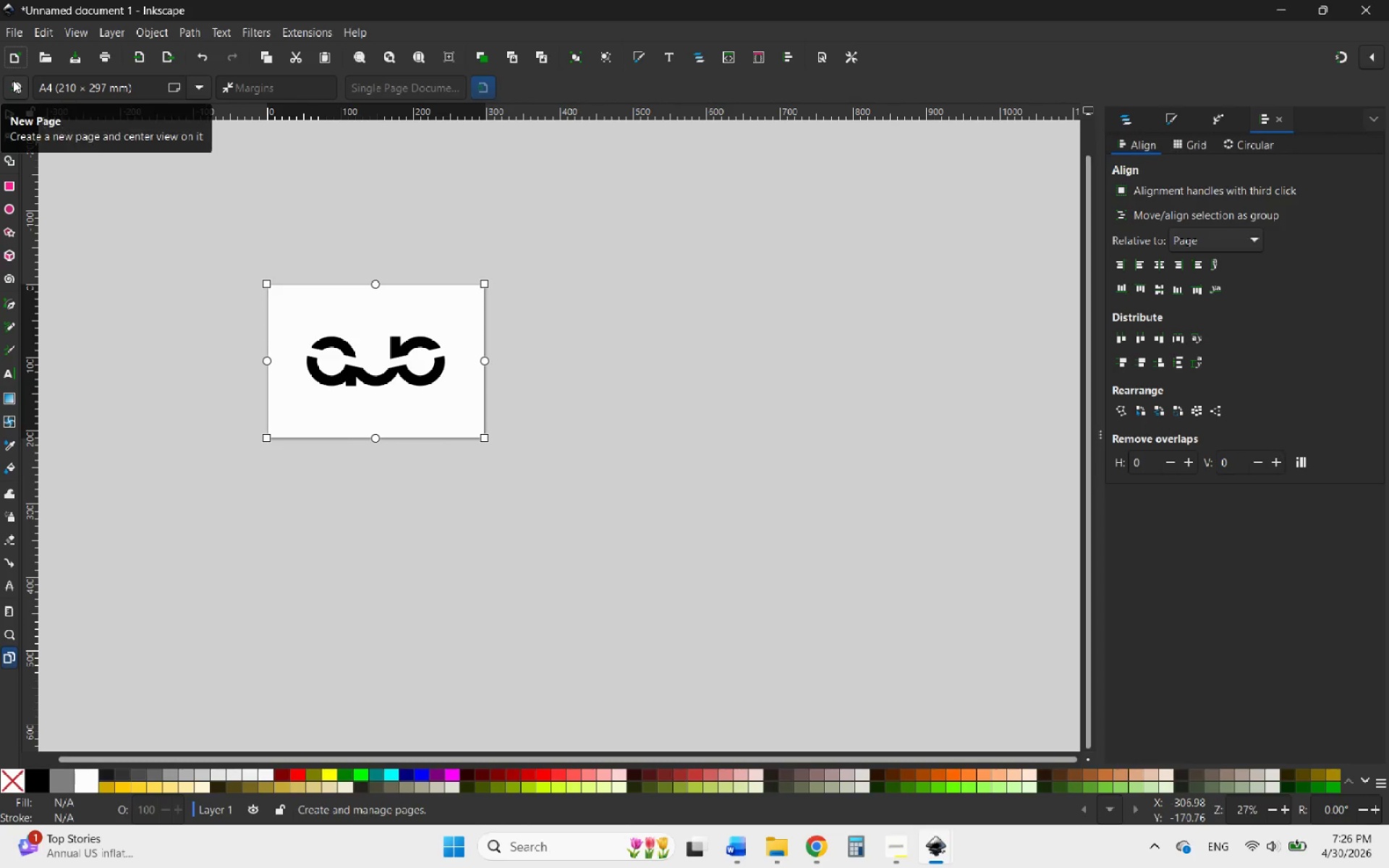 
left_click([13, 80])
 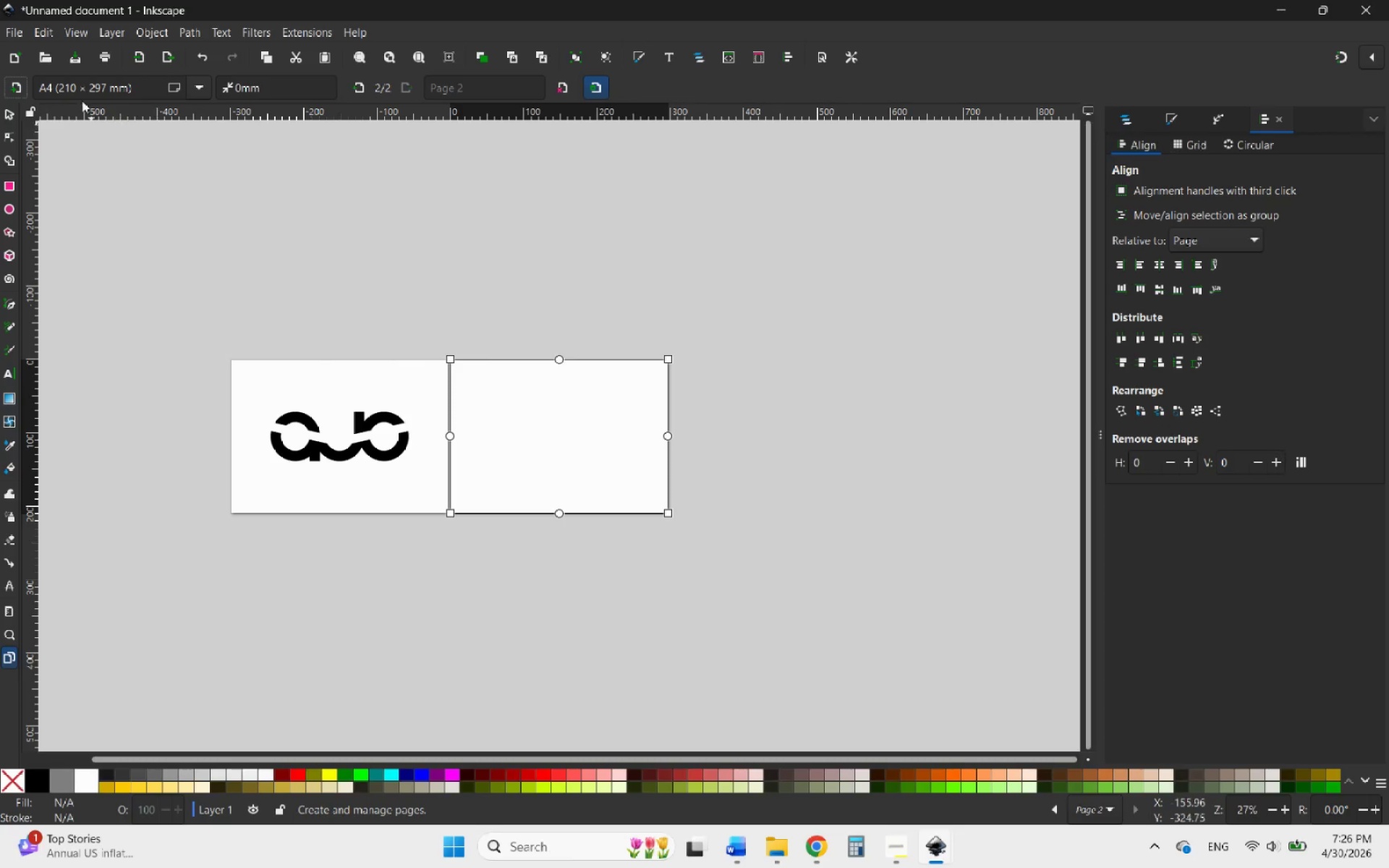 
left_click([17, 88])
 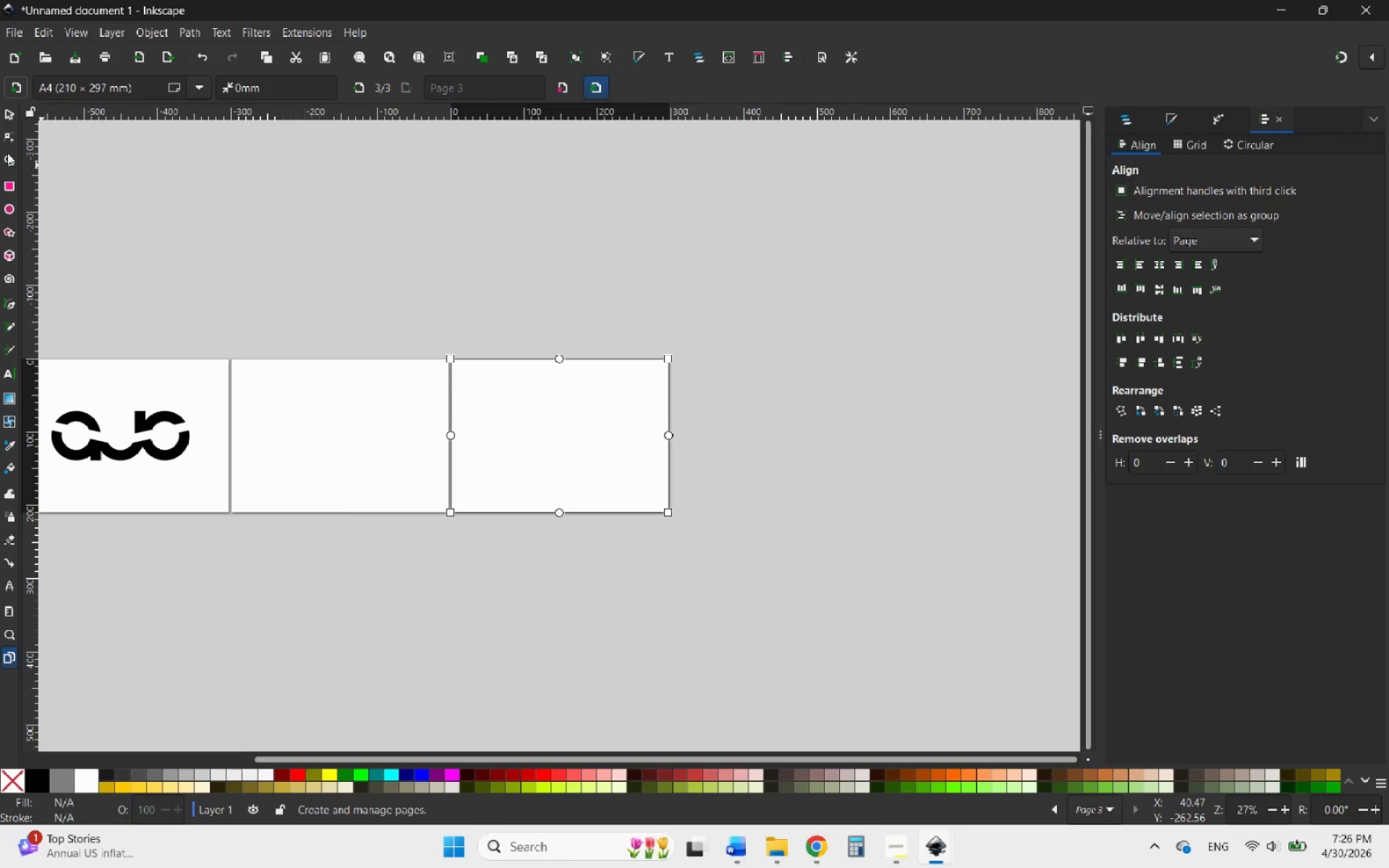 
left_click([1, 104])
 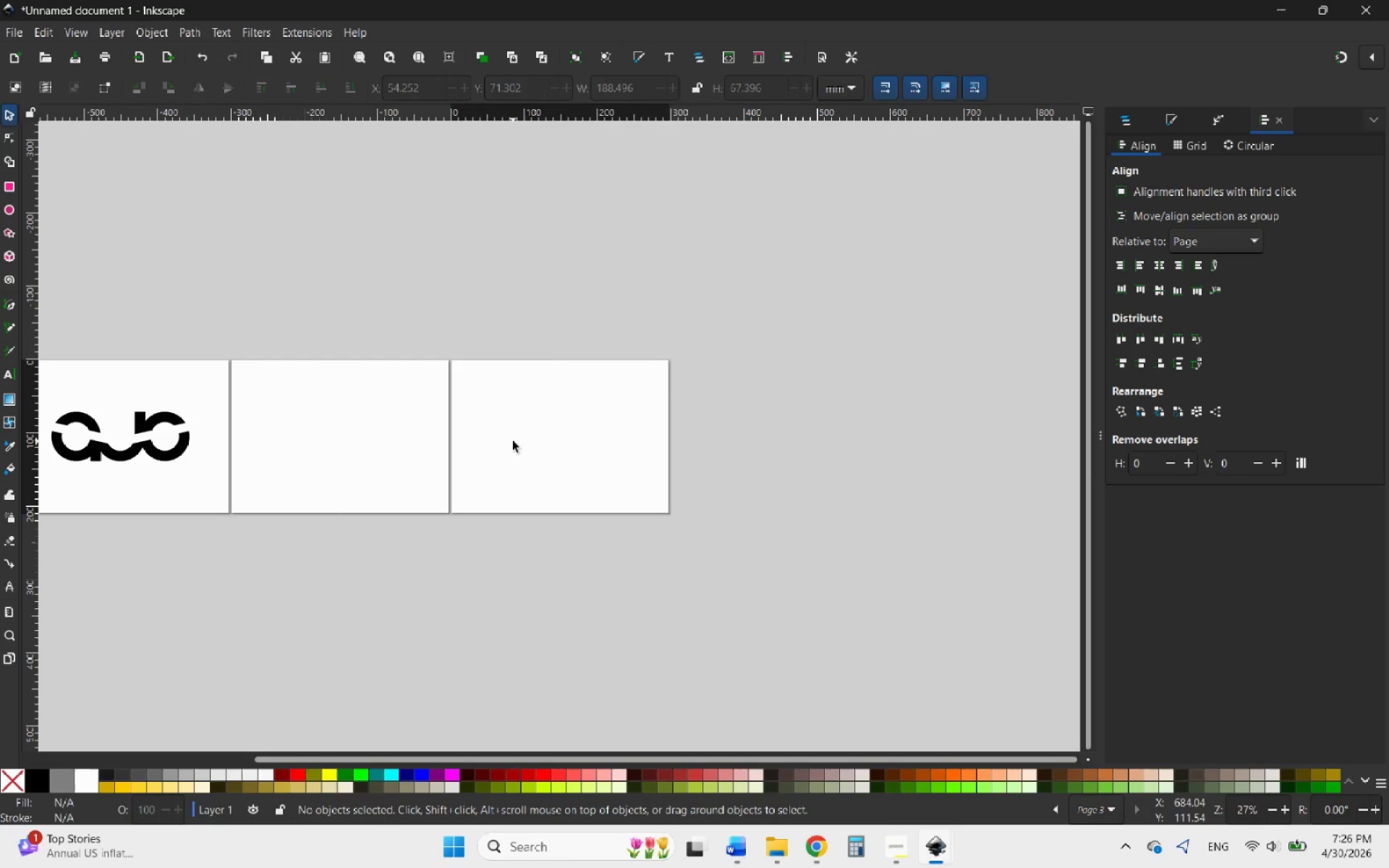 
wait(7.98)
 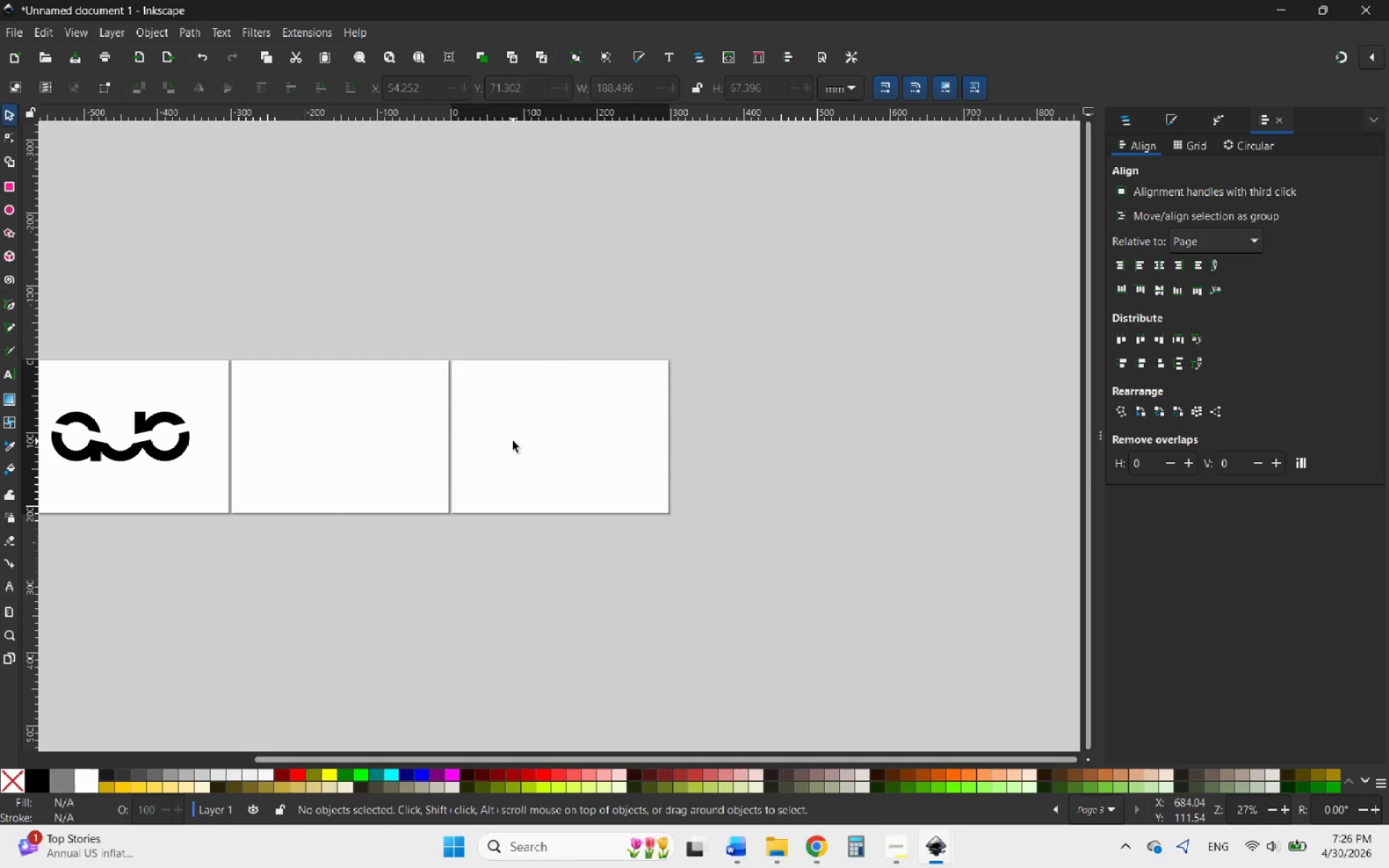 
hold_key(key=ControlLeft, duration=2.05)
scroll: coordinate [490, 468], scroll_direction: none, amount: 0.0
 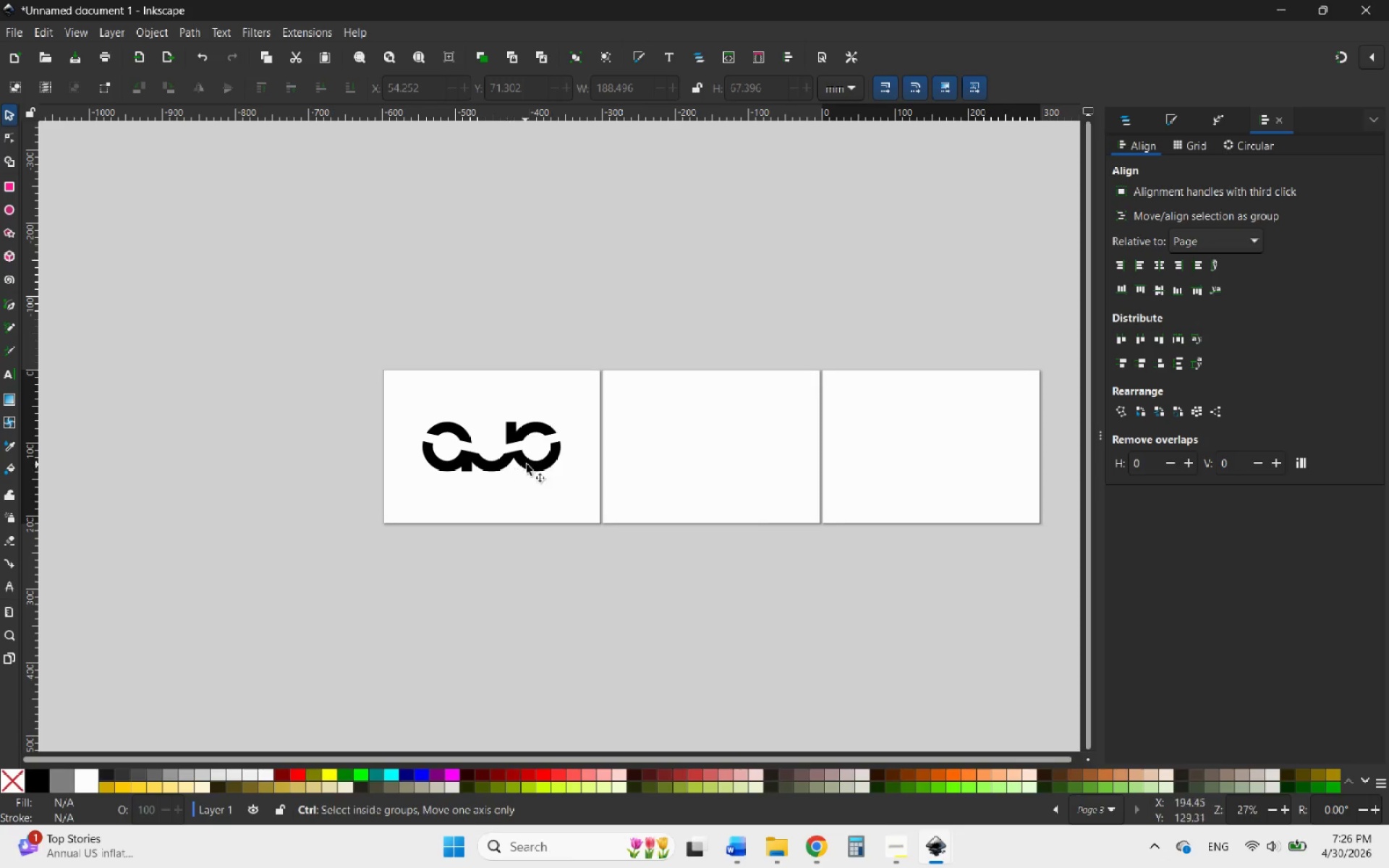 
scroll: coordinate [552, 461], scroll_direction: up, amount: 2.0
 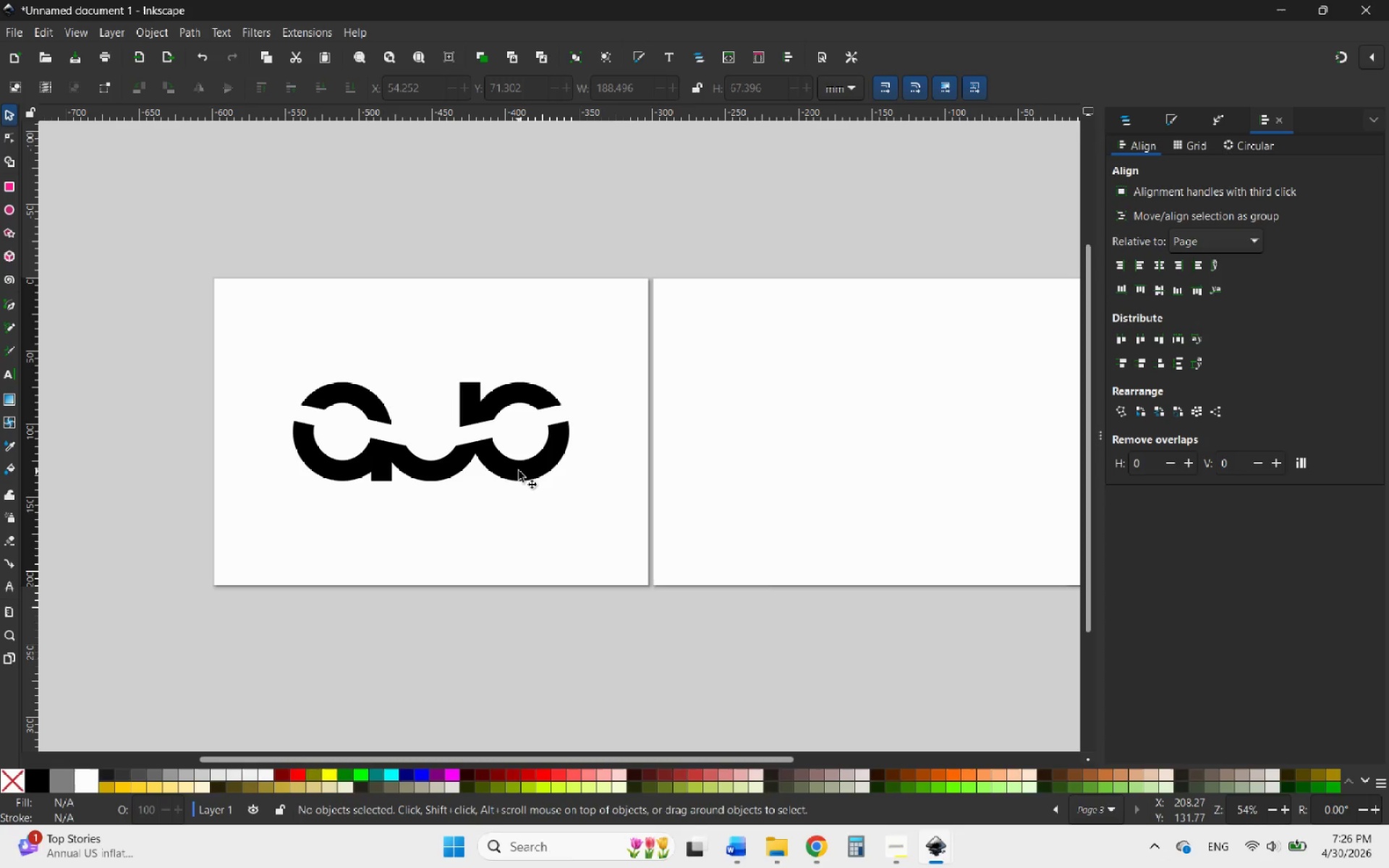 
left_click([519, 471])
 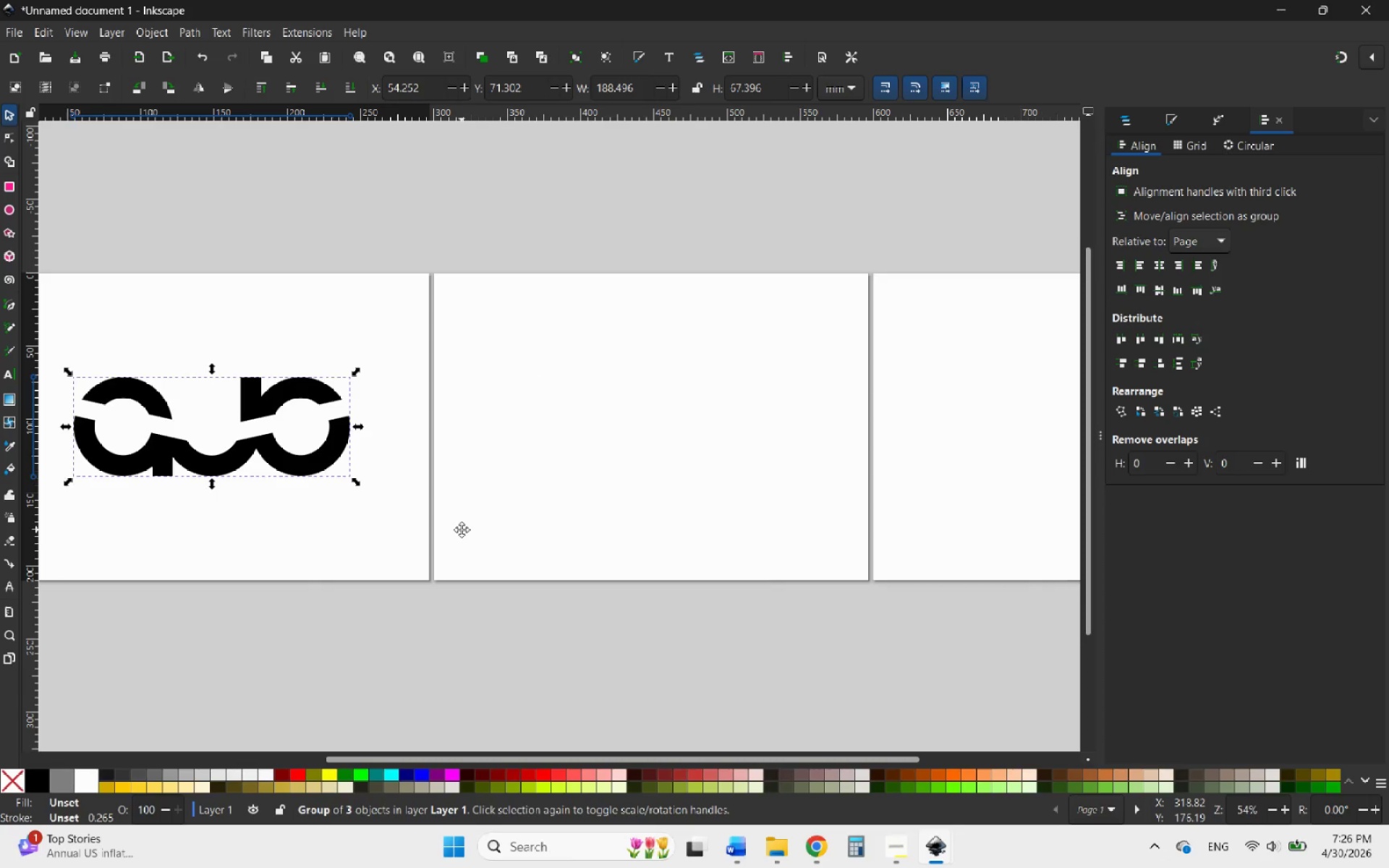 
left_click([336, 323])
 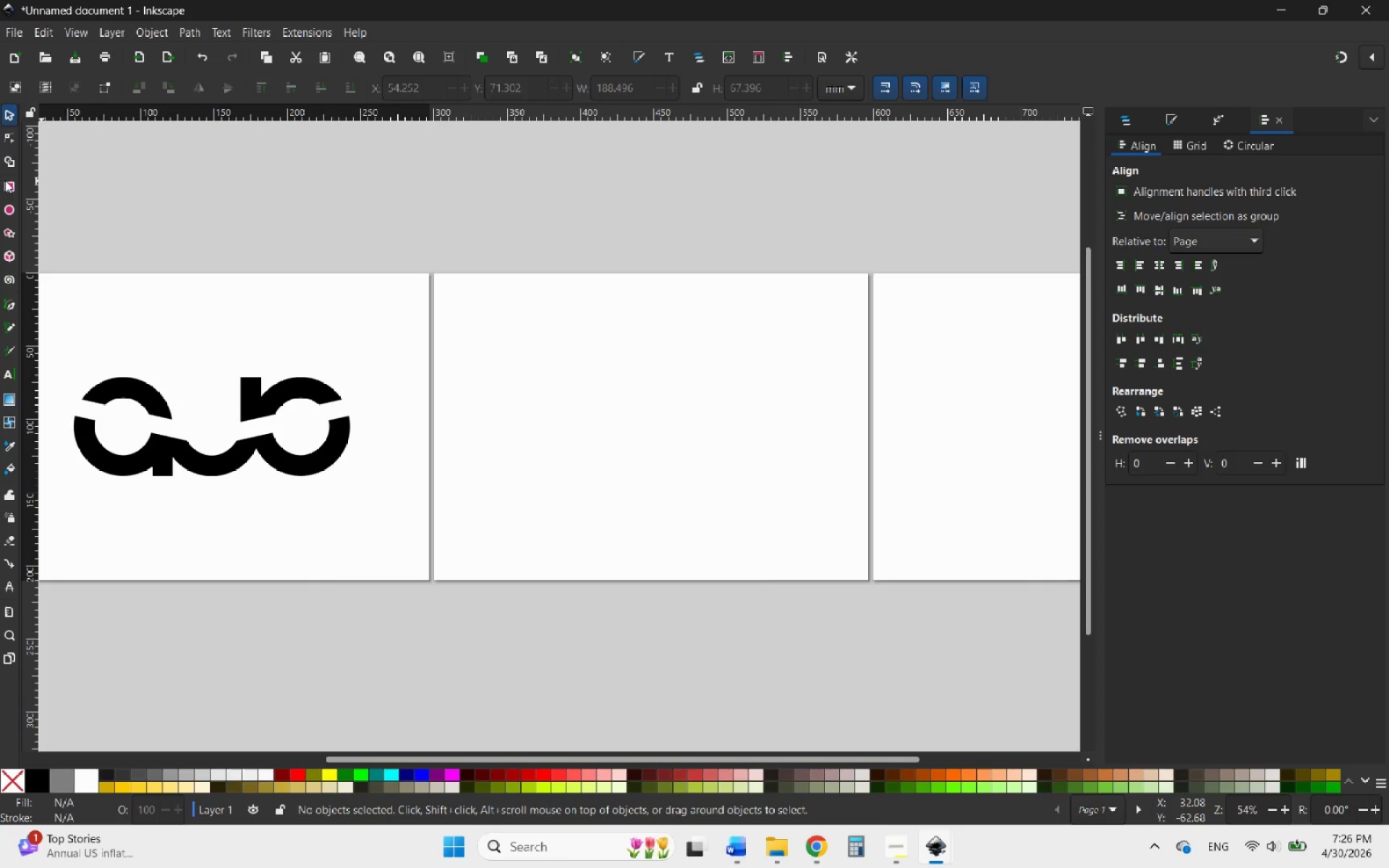 
left_click([12, 184])
 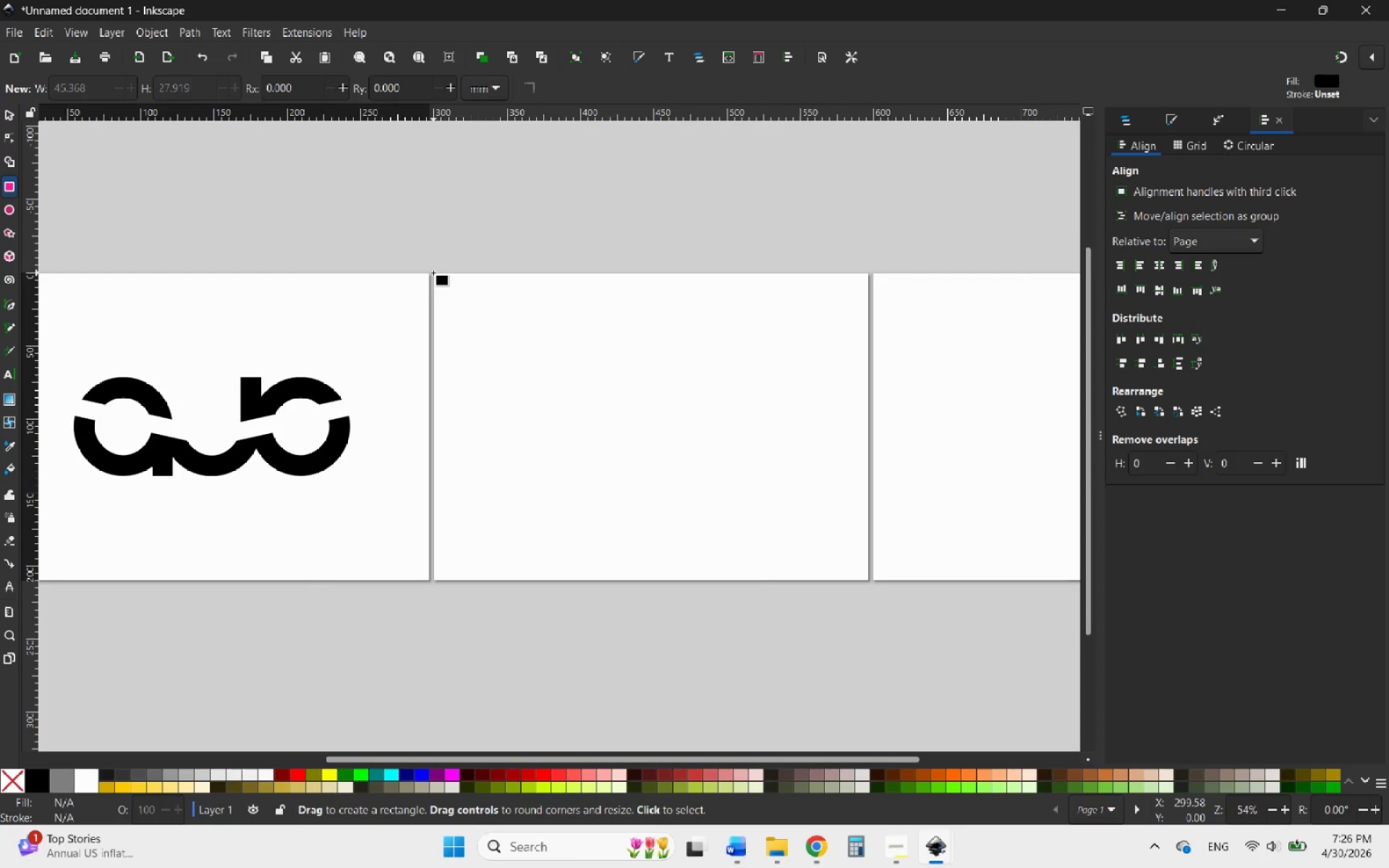 
left_click_drag(start_coordinate=[433, 273], to_coordinate=[870, 580])
 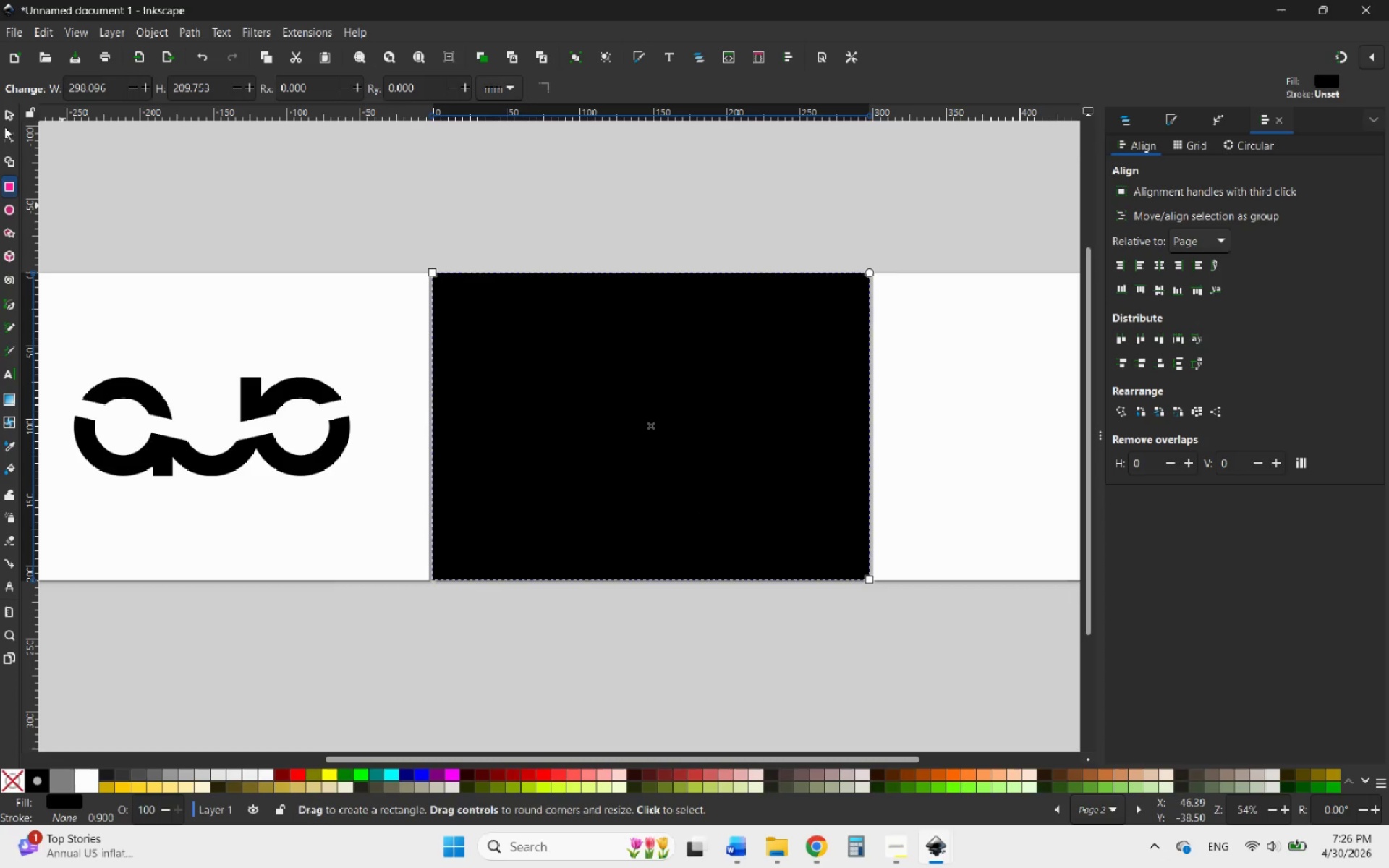 
left_click([10, 116])
 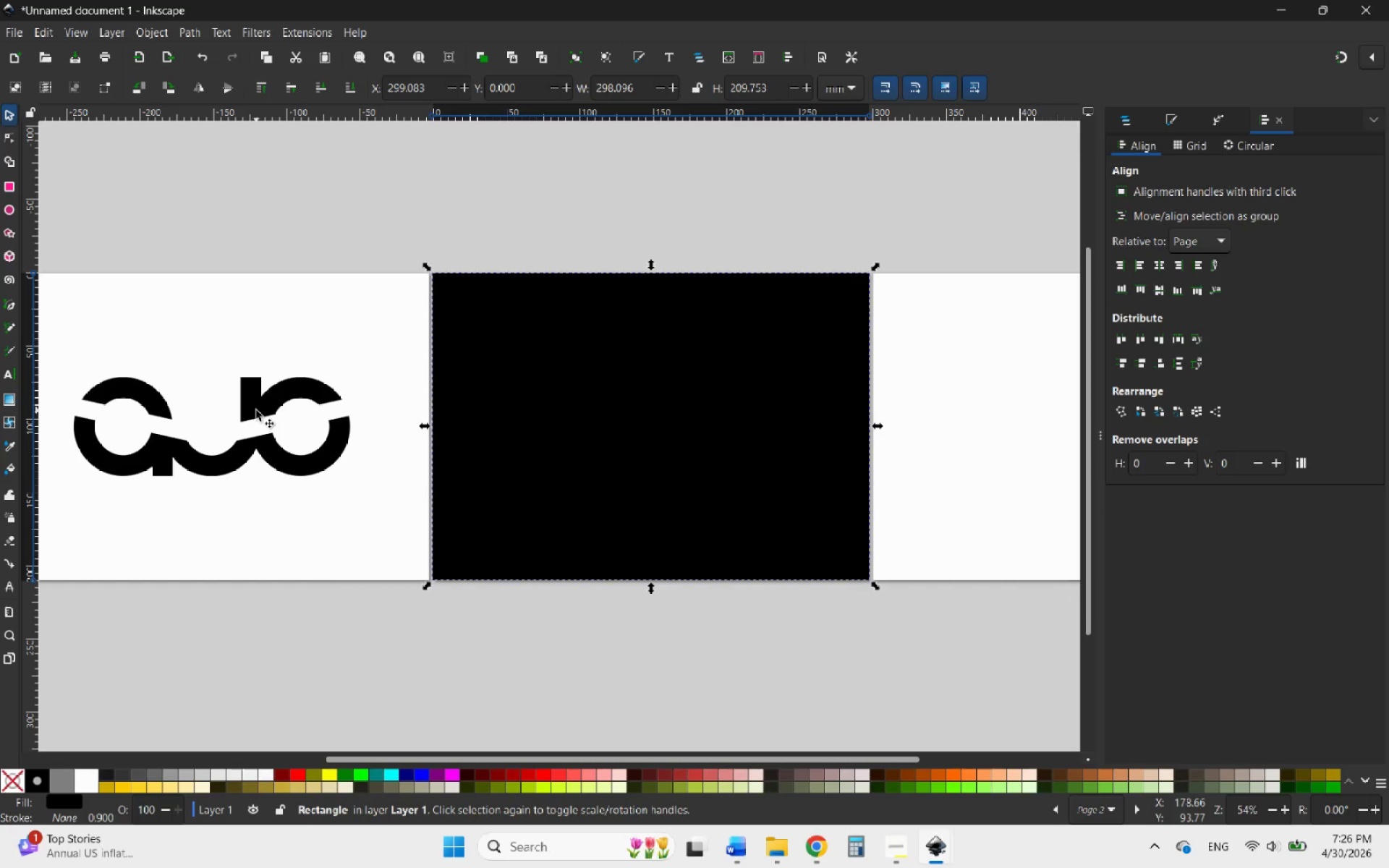 
left_click([256, 410])
 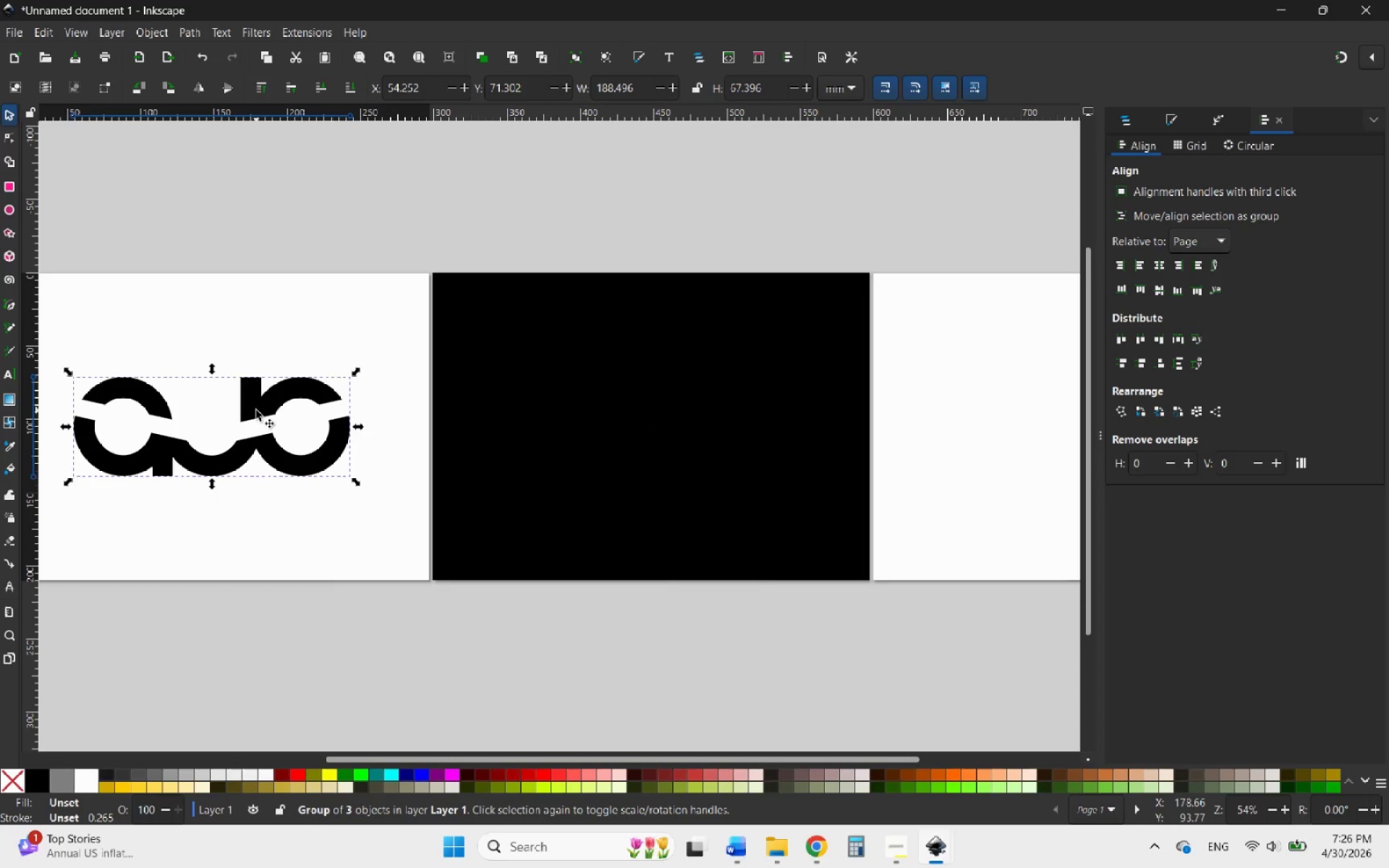 
right_click([256, 410])
 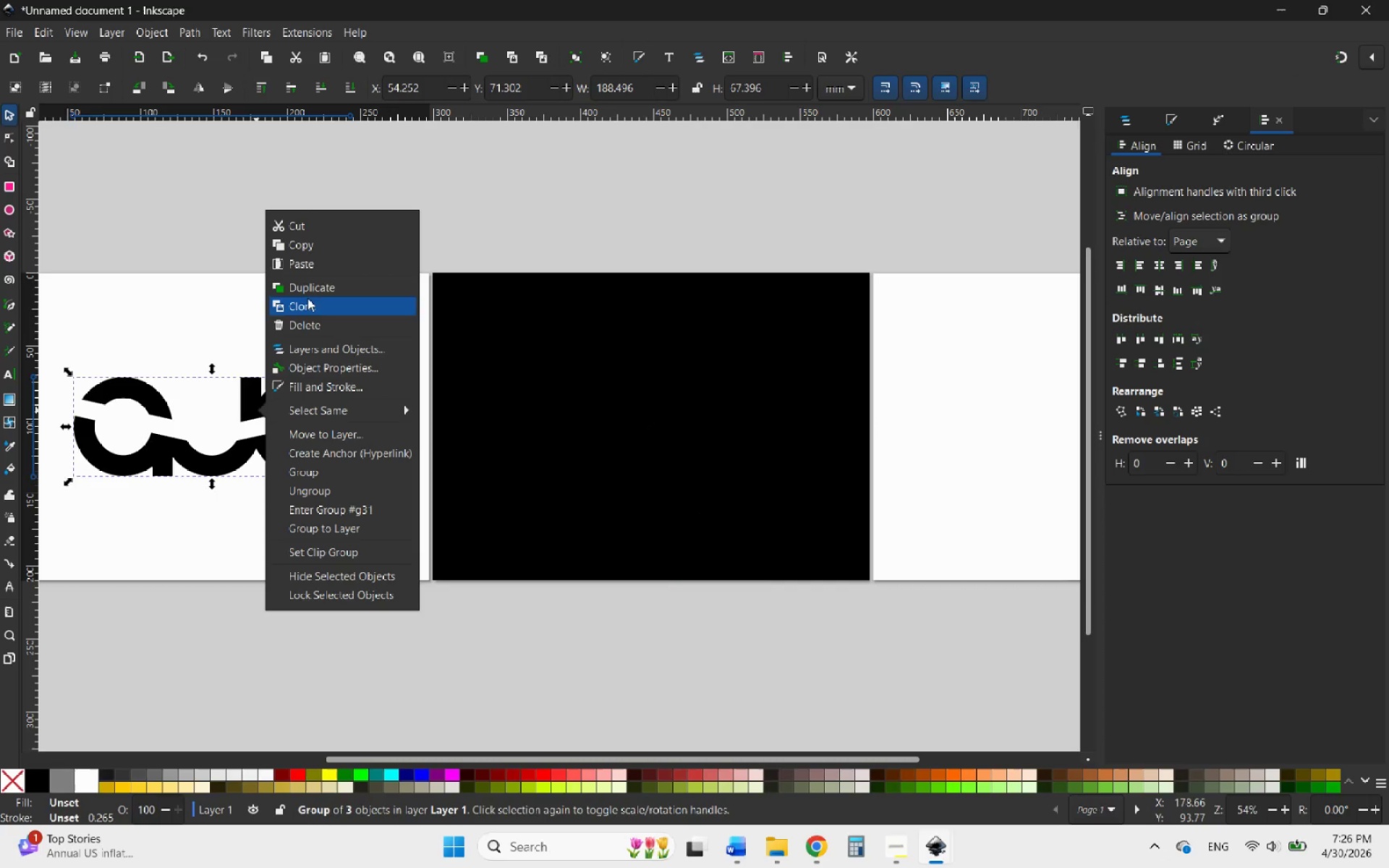 
left_click([308, 289])
 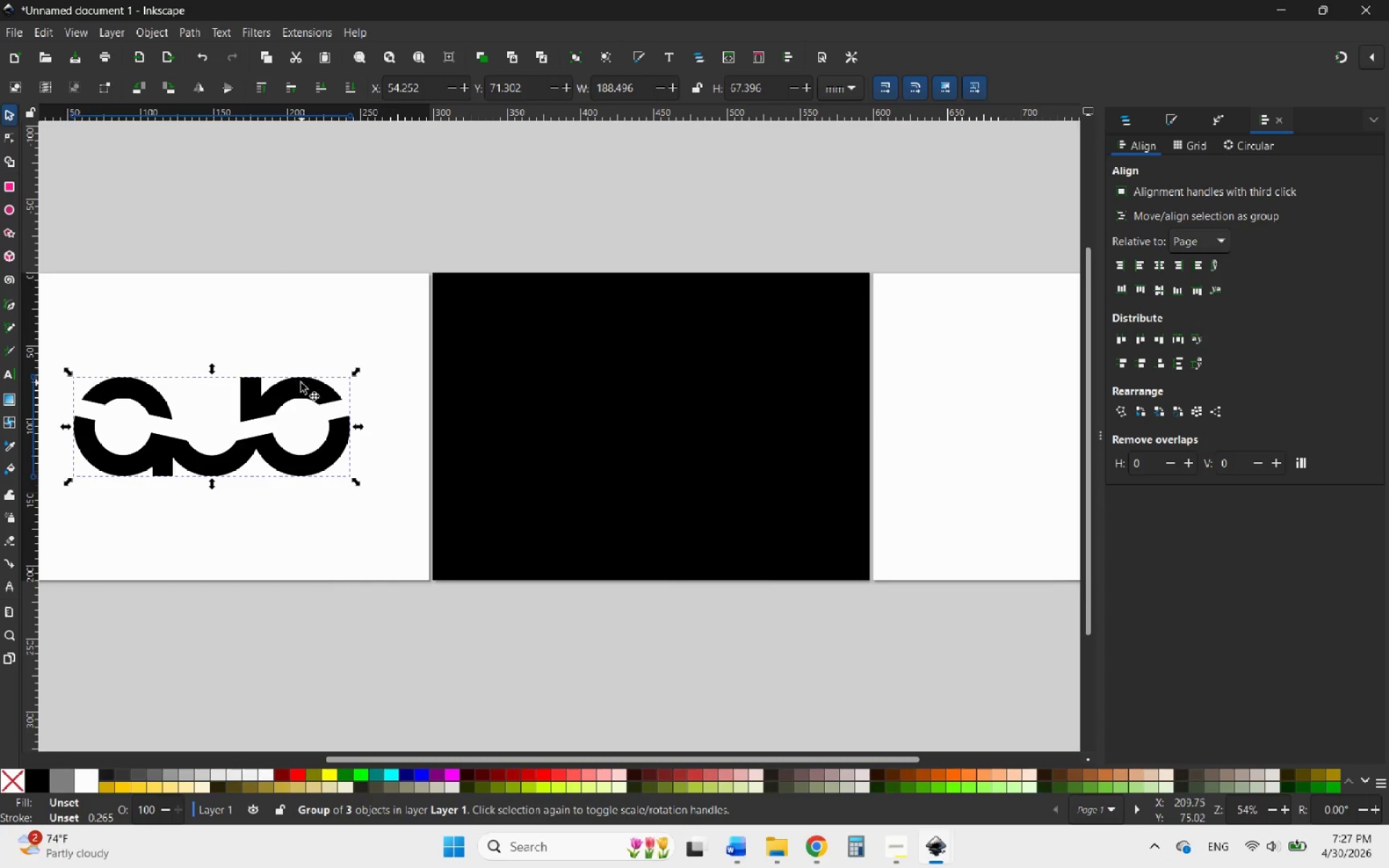 
left_click_drag(start_coordinate=[296, 386], to_coordinate=[370, 471])
 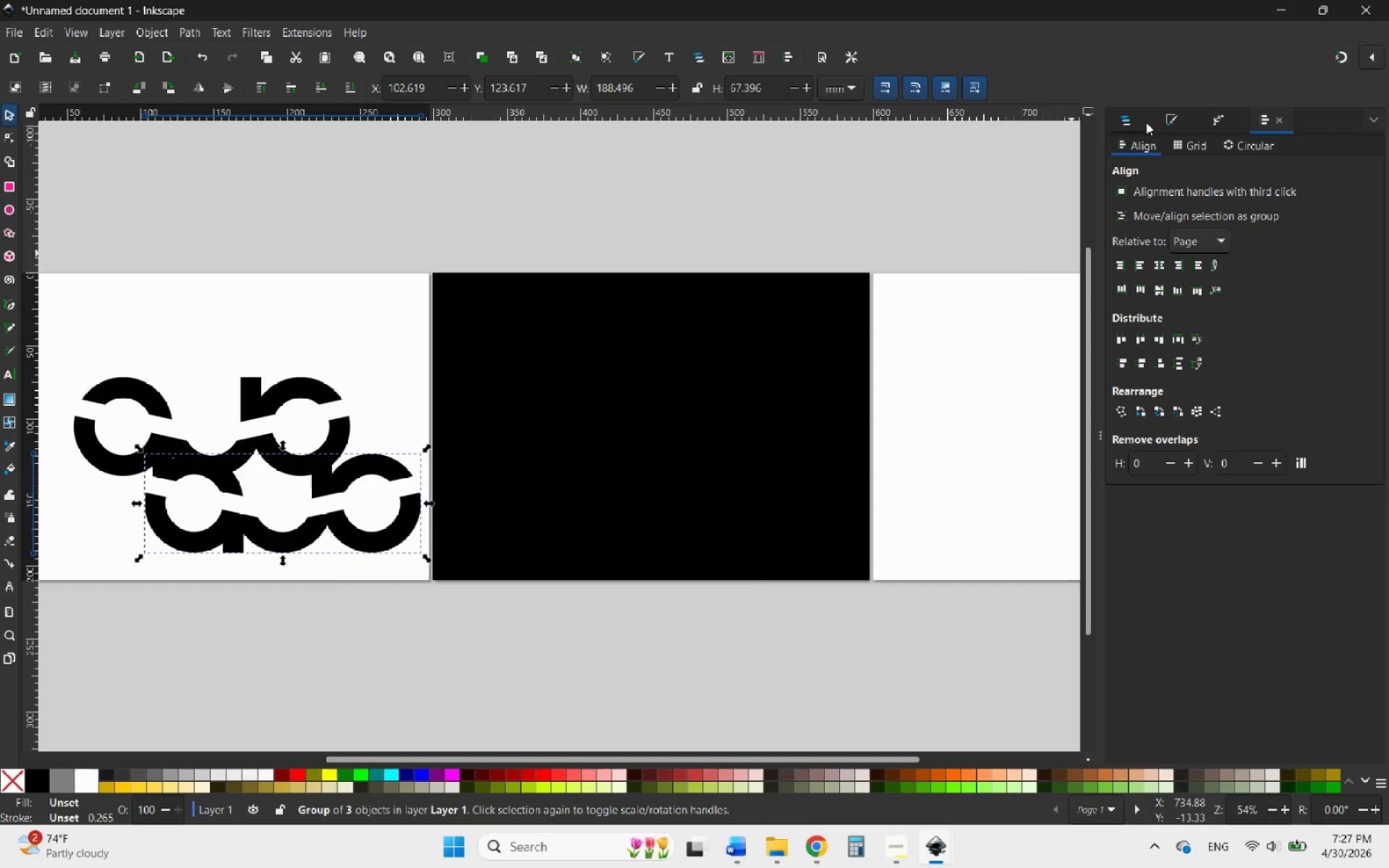 
left_click([1164, 117])
 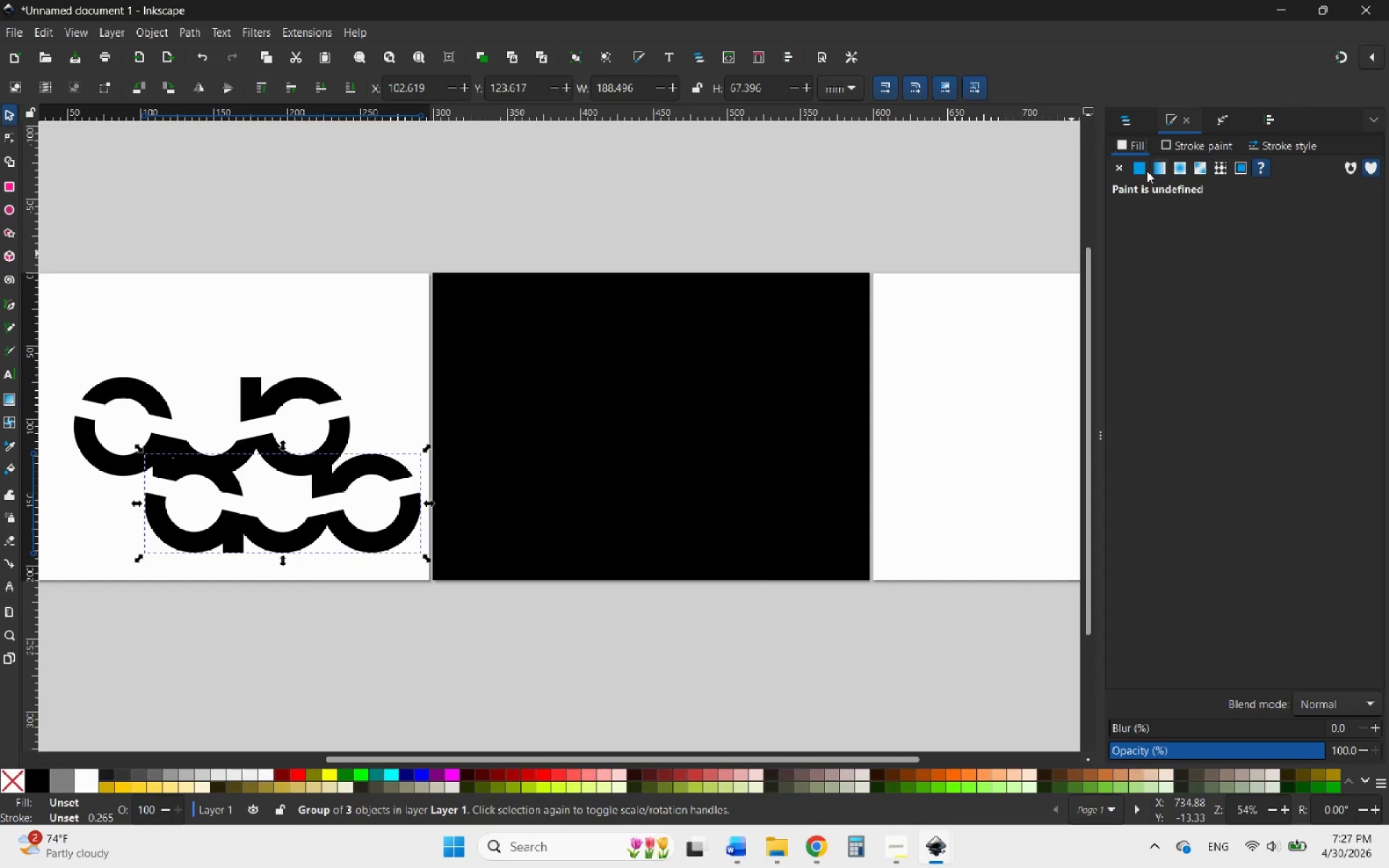 
left_click([1140, 170])
 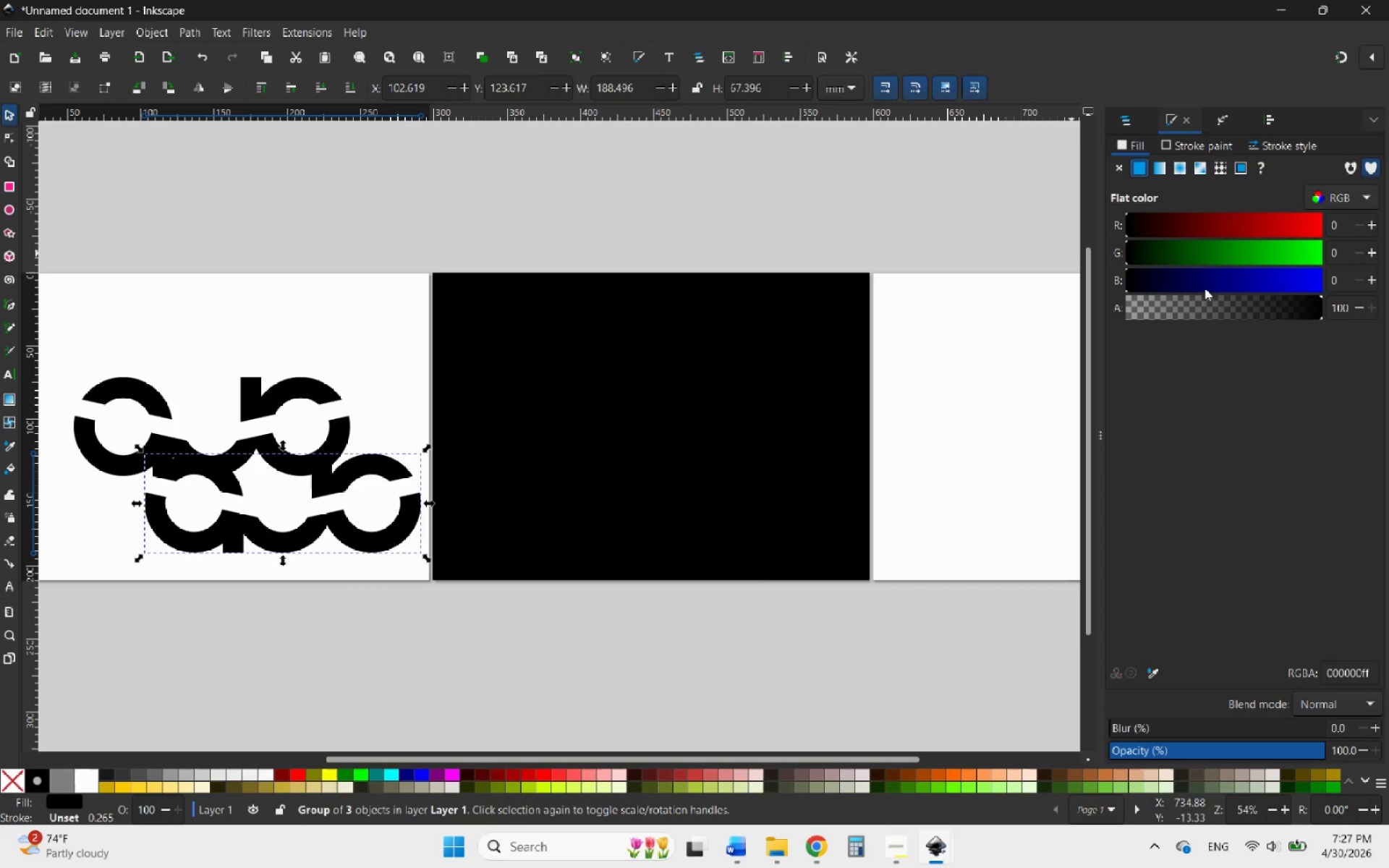 
left_click_drag(start_coordinate=[1195, 315], to_coordinate=[1113, 331])
 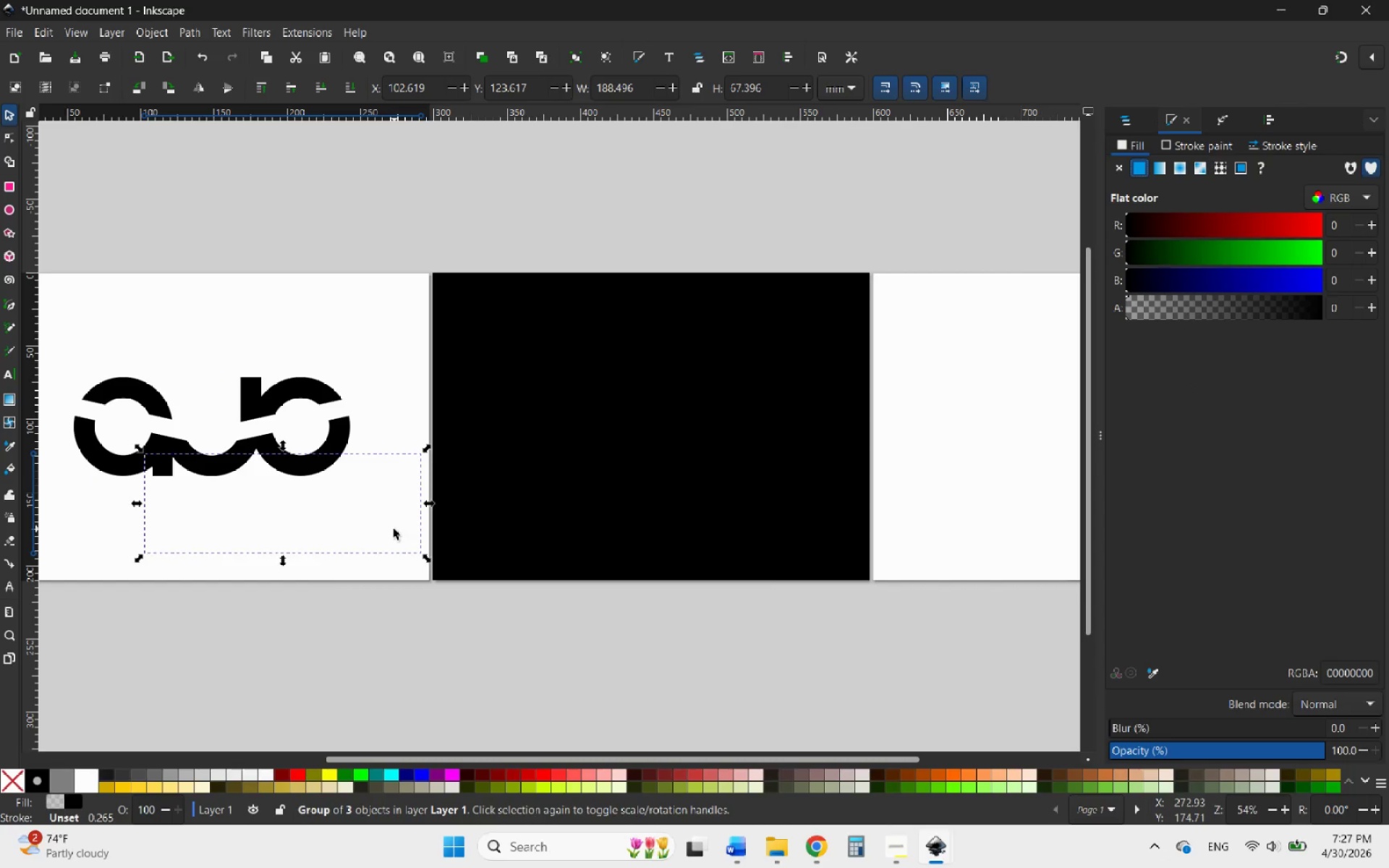 
left_click_drag(start_coordinate=[394, 529], to_coordinate=[420, 461])
 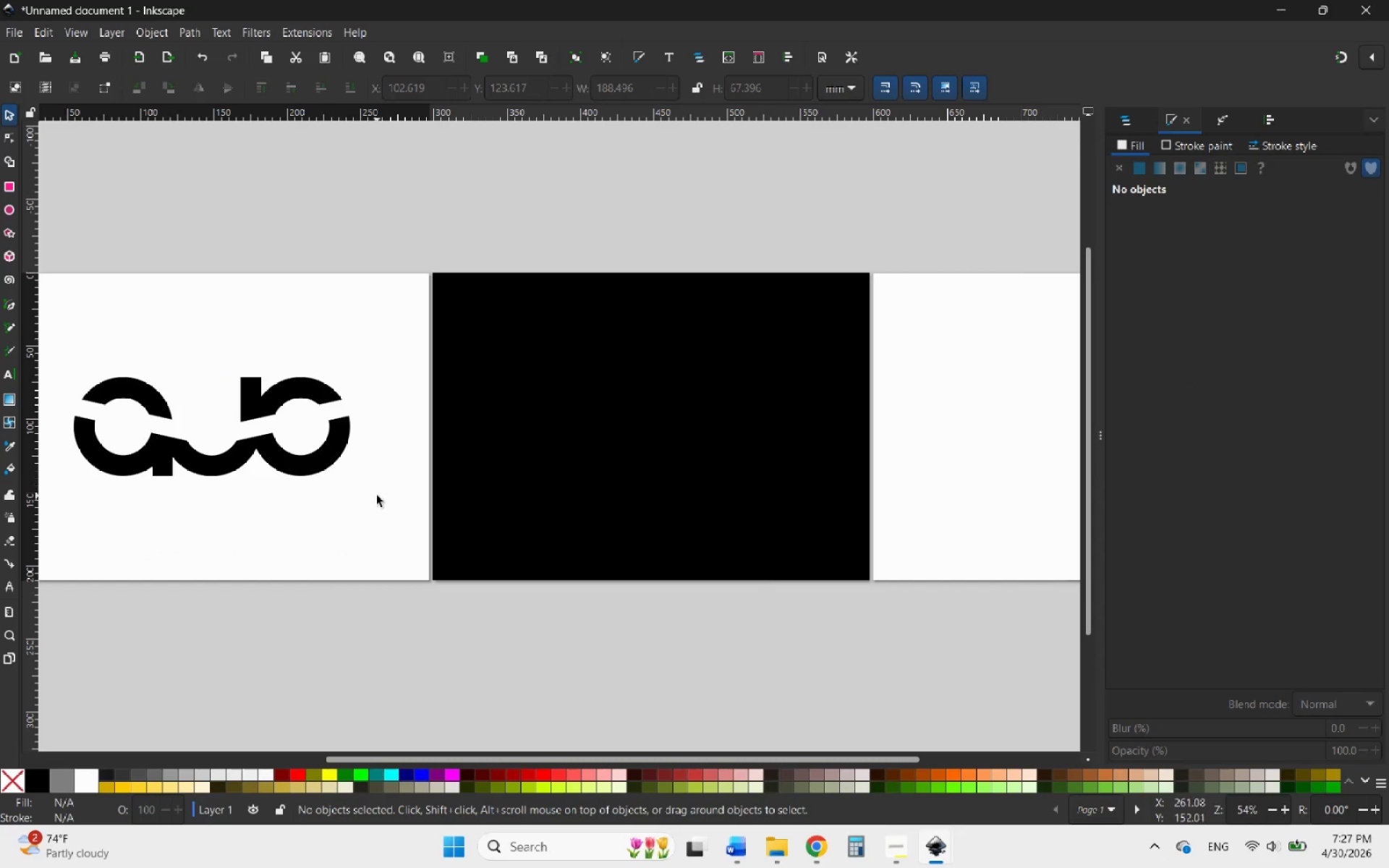 
left_click([376, 496])
 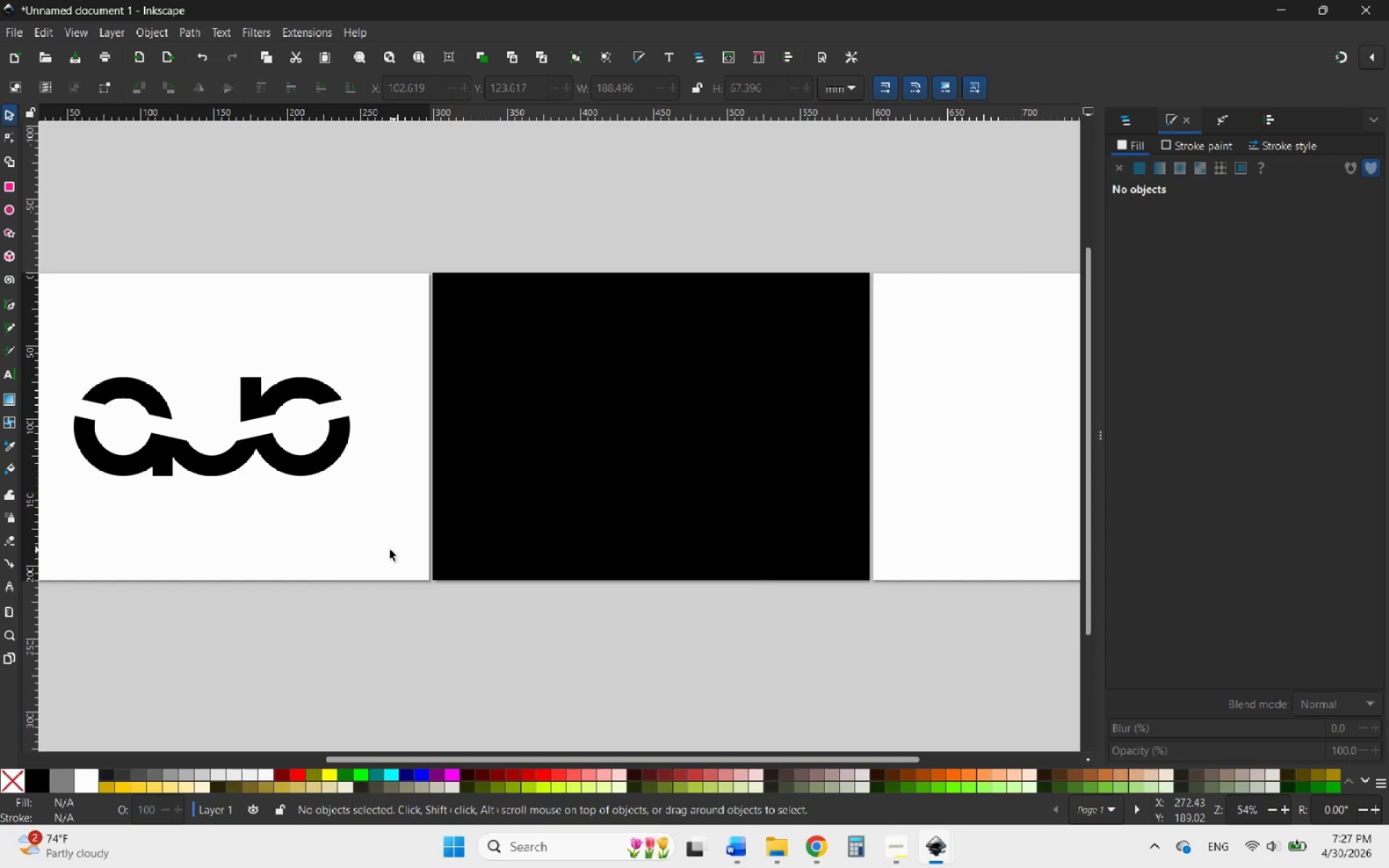 
left_click([357, 533])
 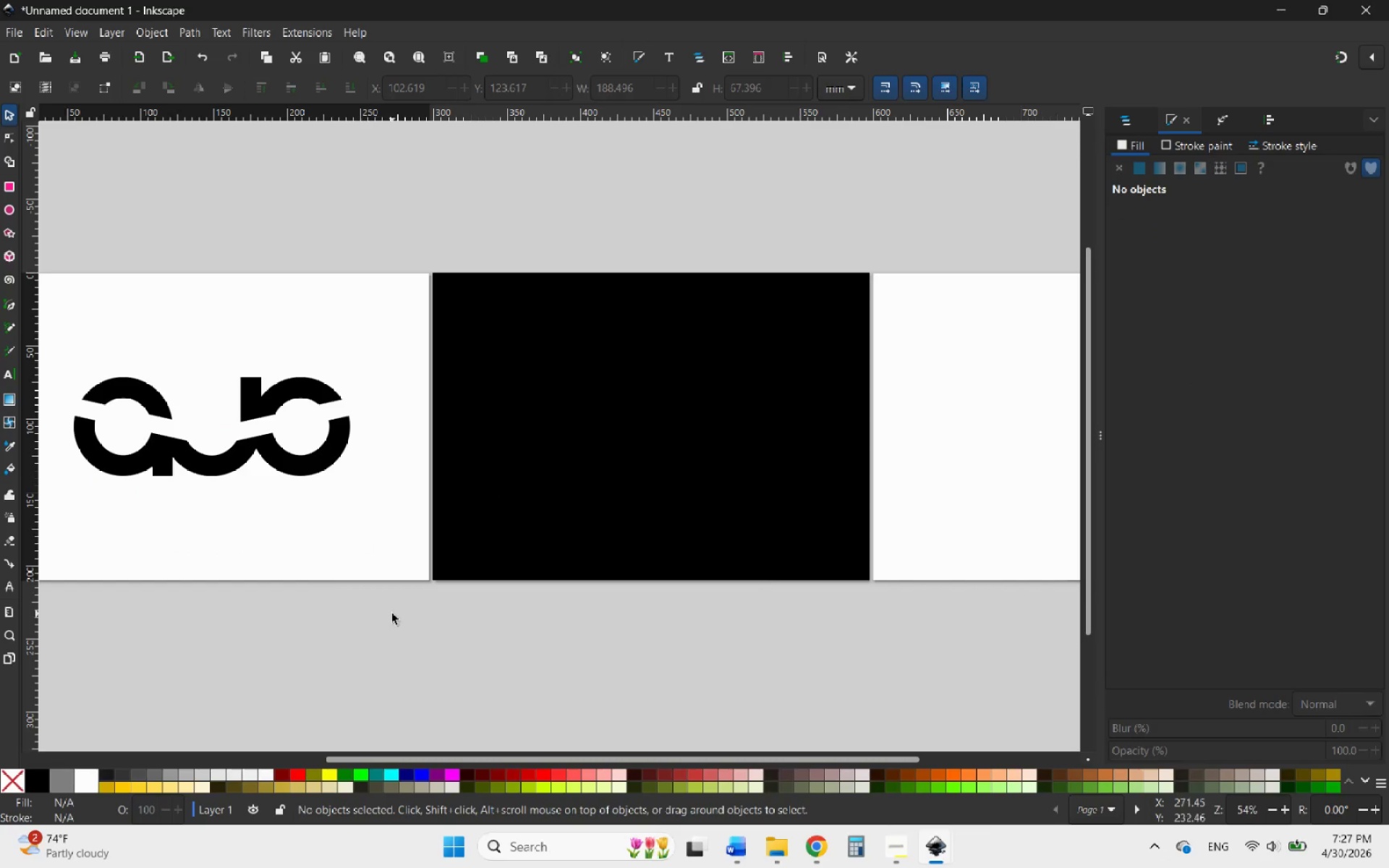 
left_click_drag(start_coordinate=[392, 615], to_coordinate=[316, 511])
 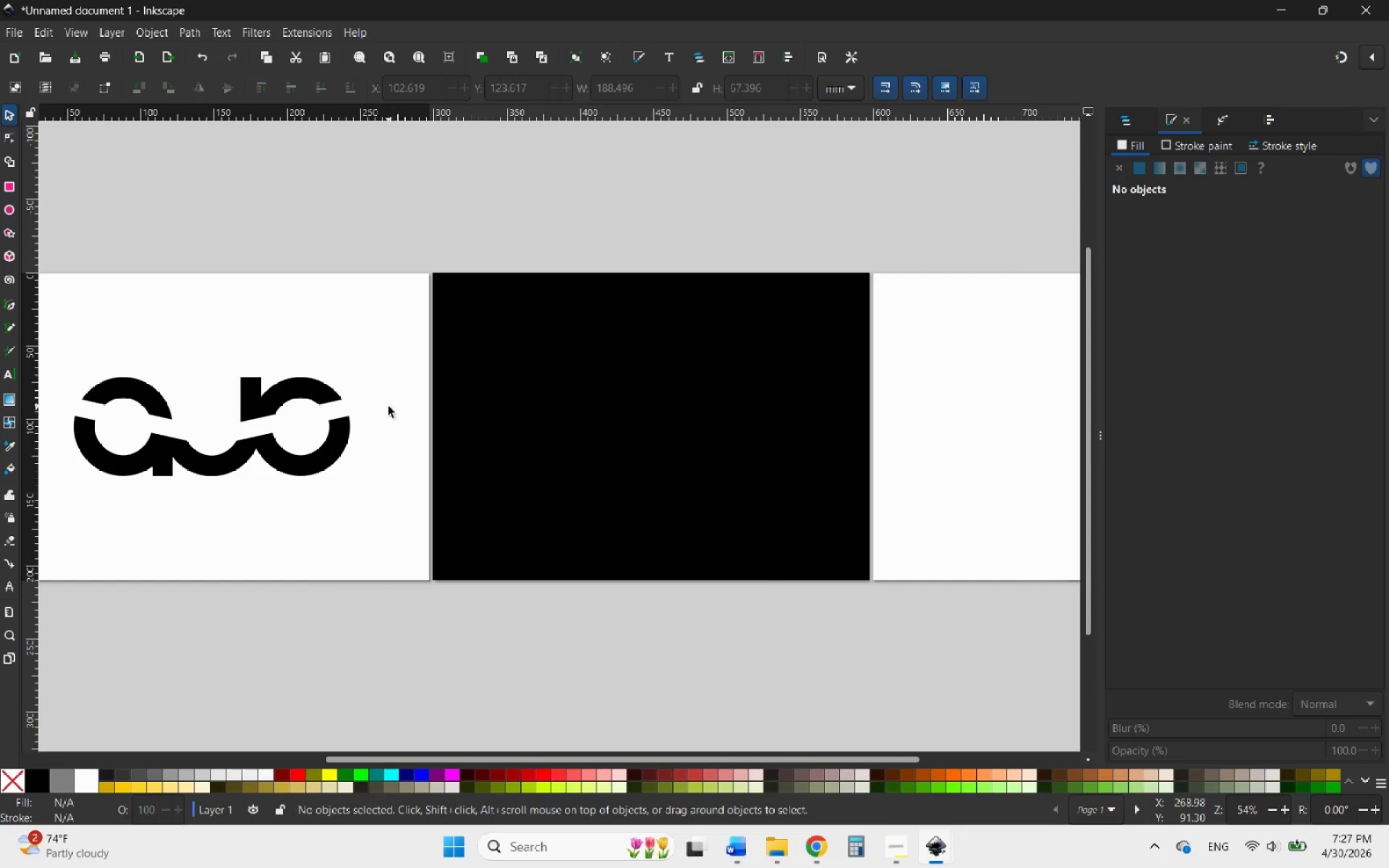 
left_click_drag(start_coordinate=[381, 441], to_coordinate=[345, 526])
 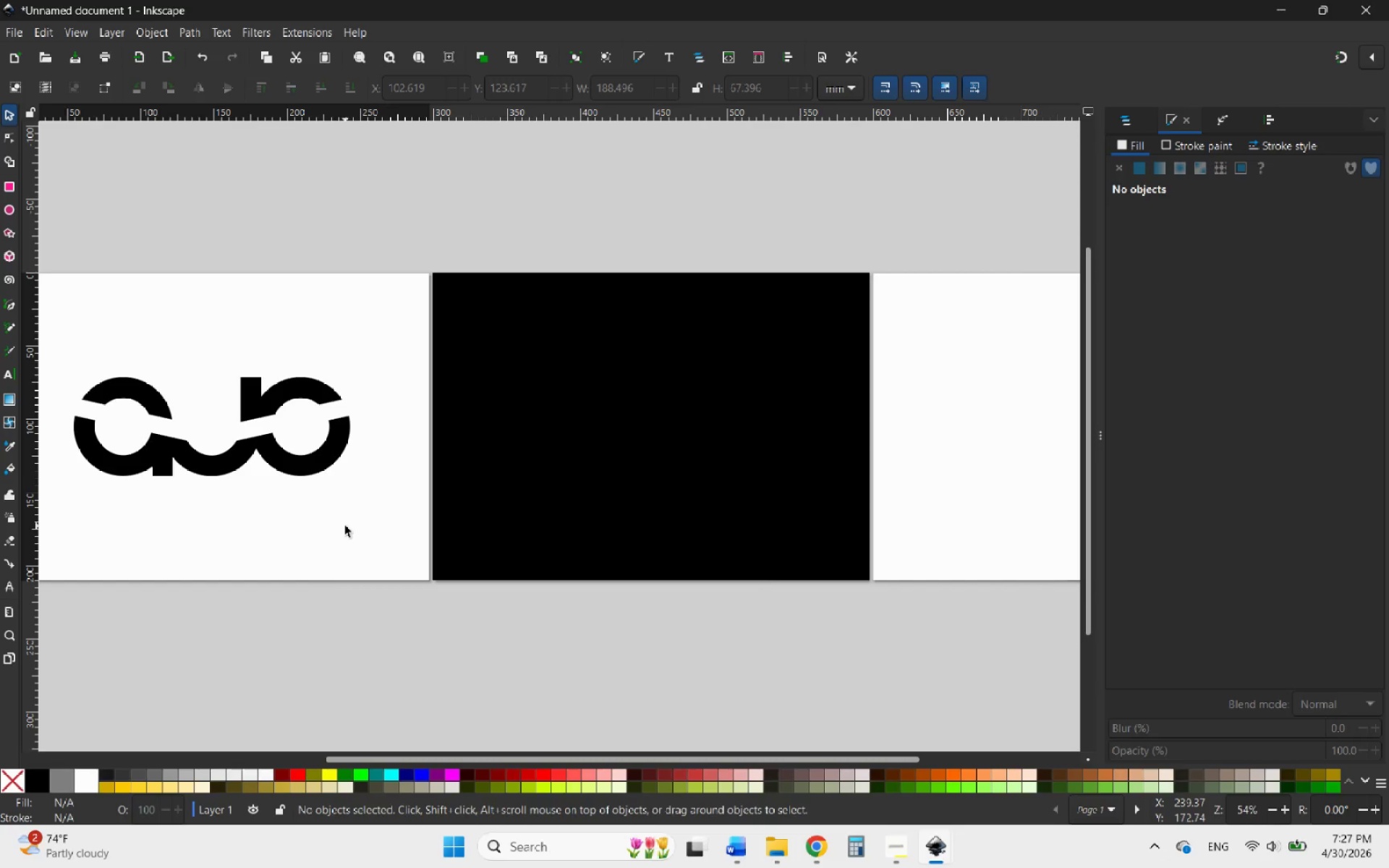 
key(Control+Z)
 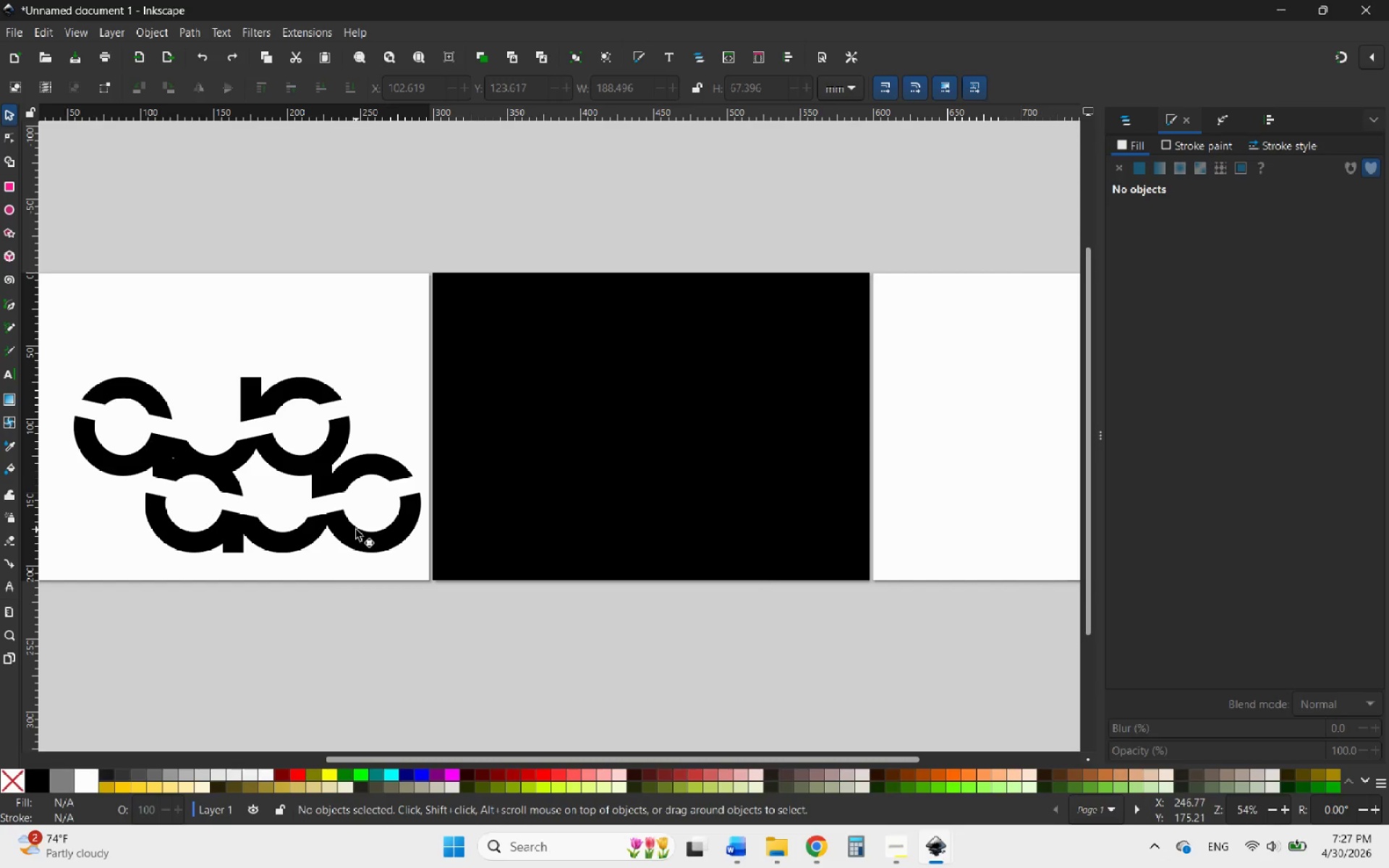 
left_click([356, 529])
 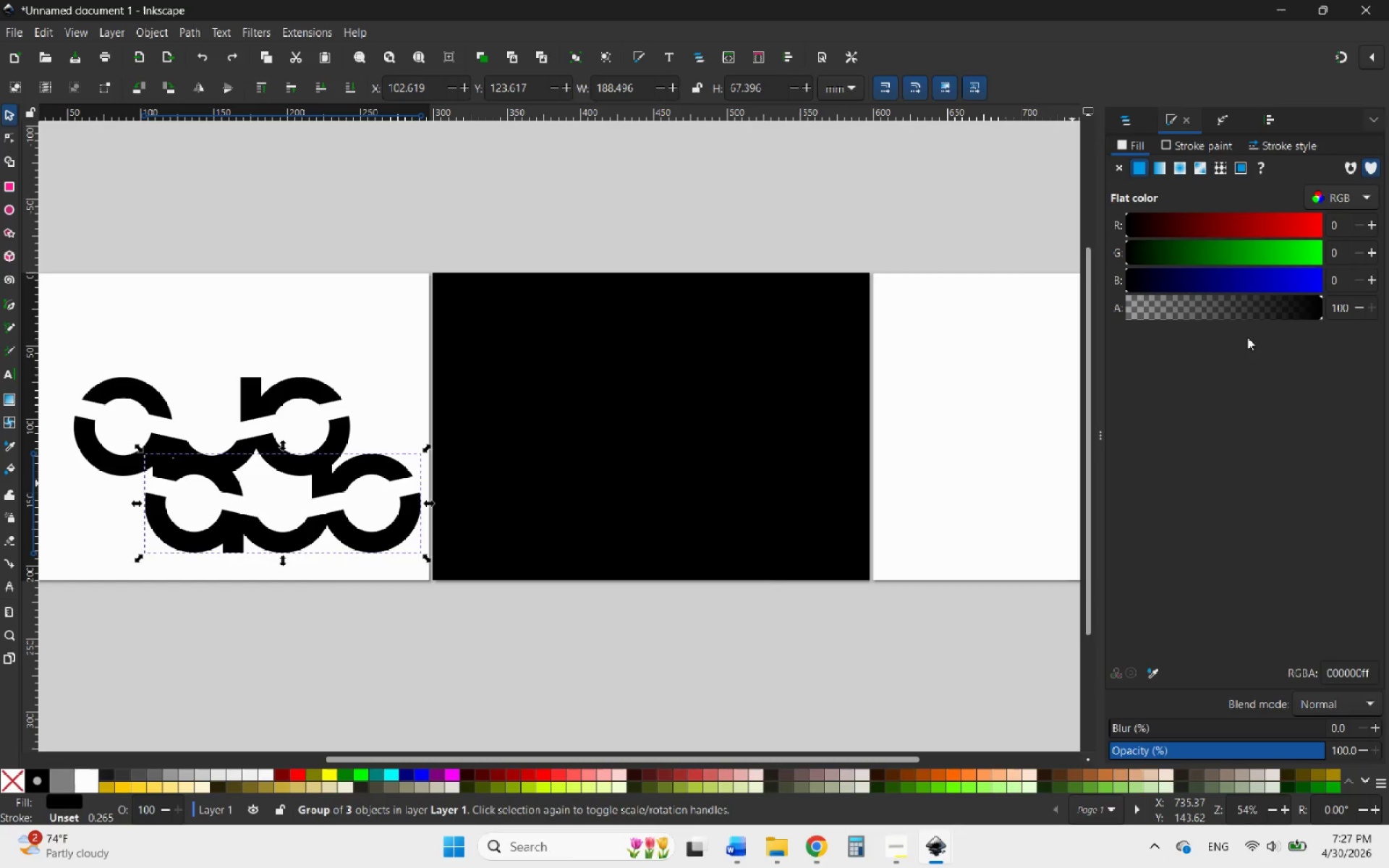 
mouse_move([1311, 260])
 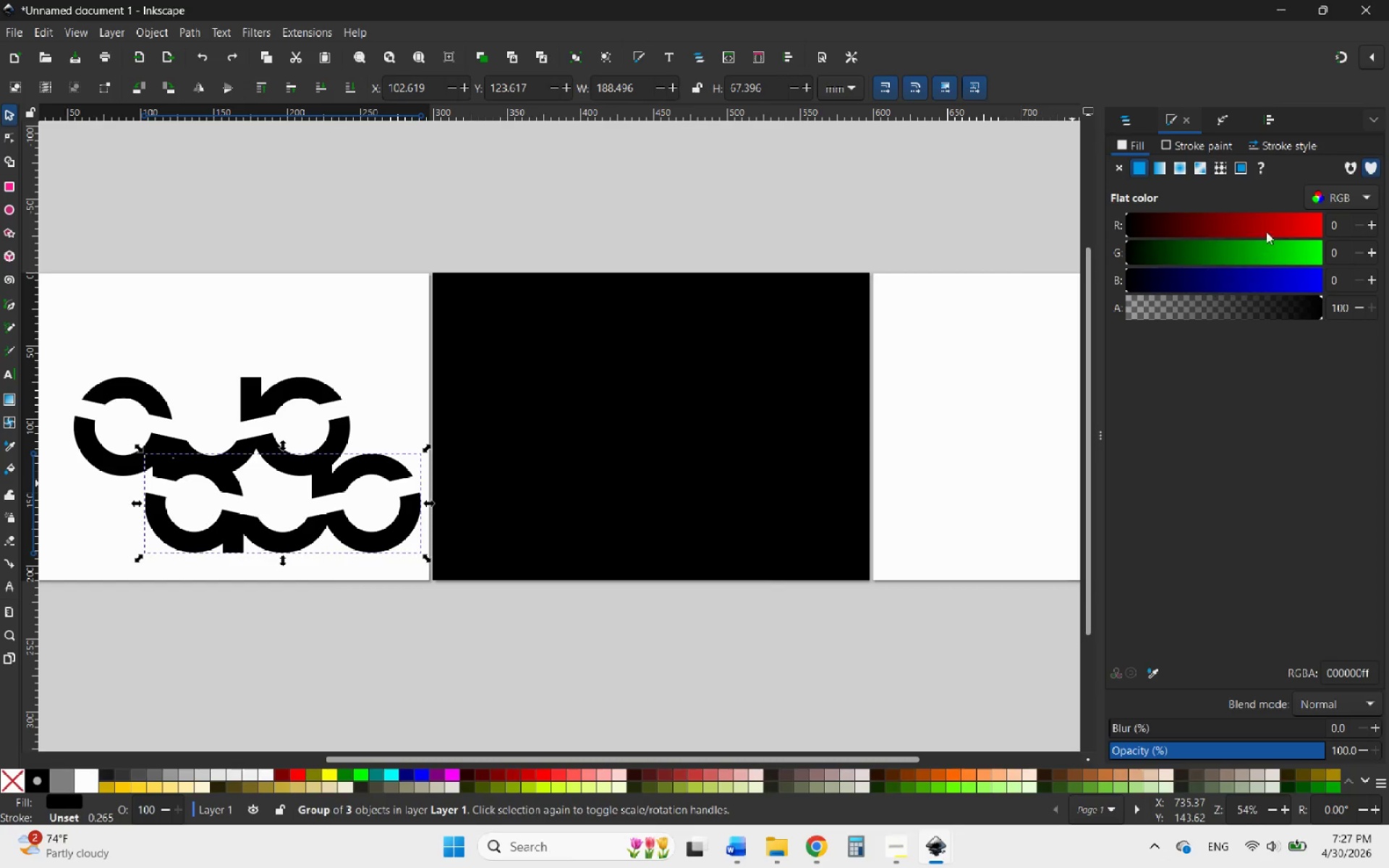 
left_click([1343, 200])
 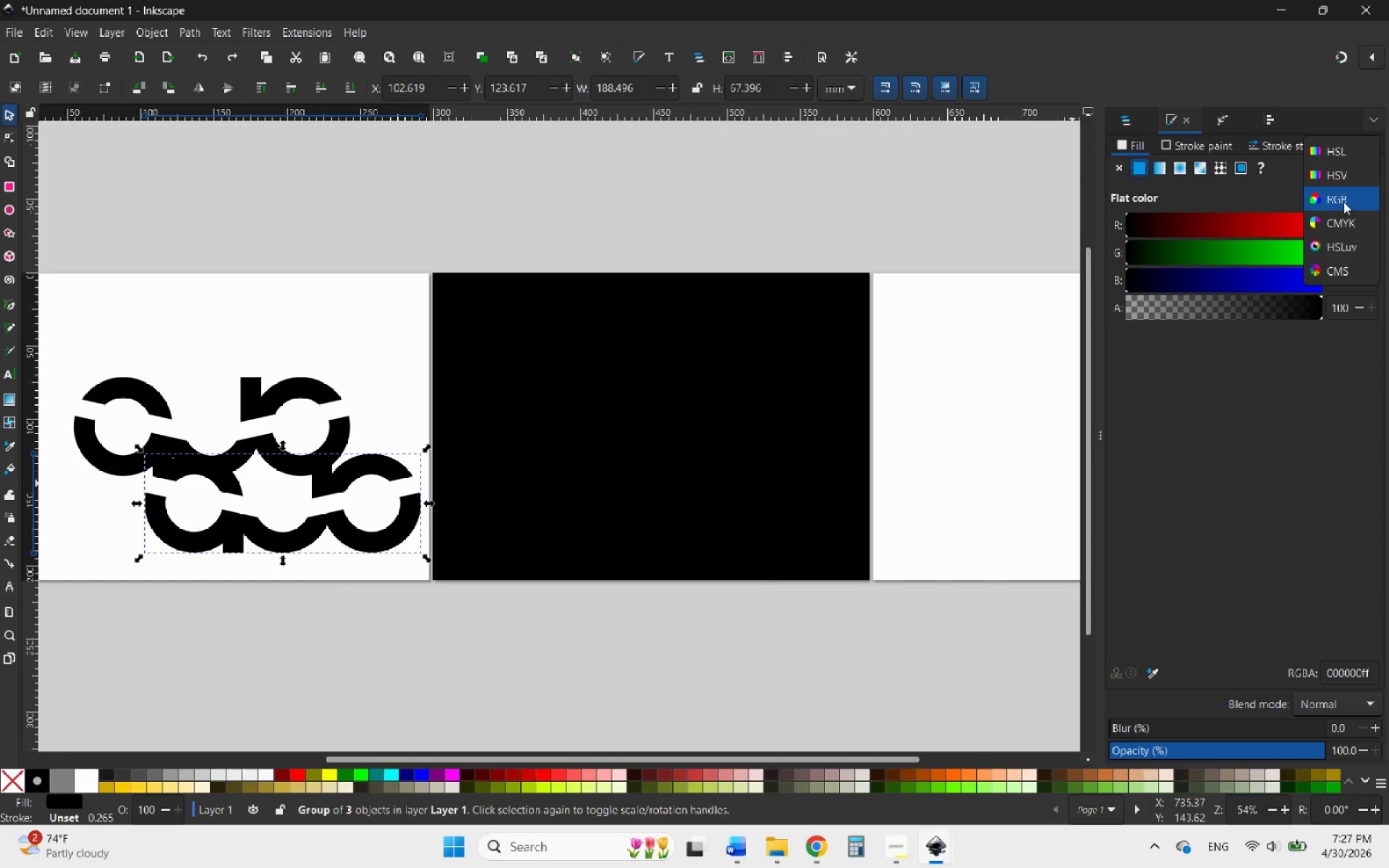 
left_click([1335, 220])
 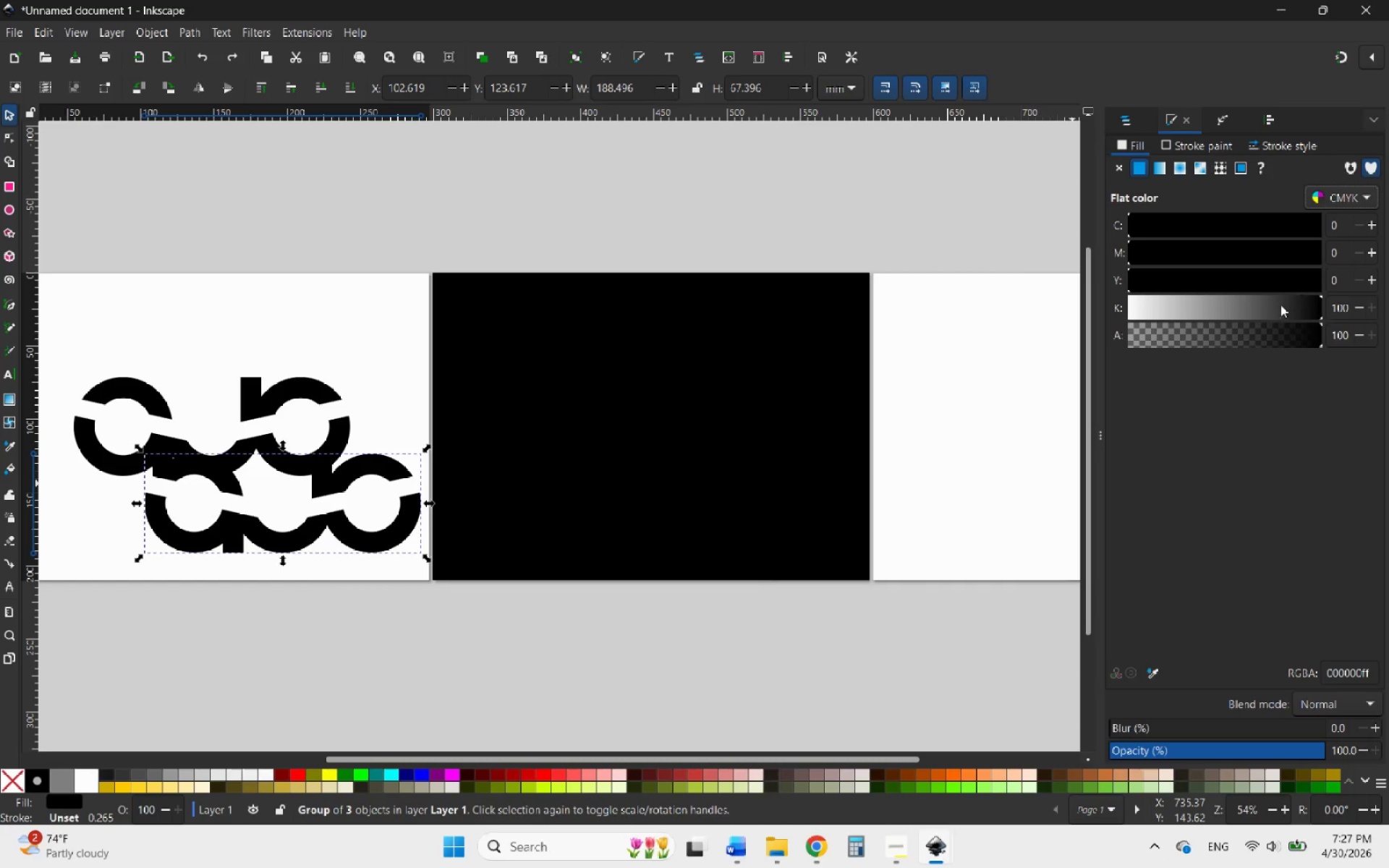 
left_click_drag(start_coordinate=[1262, 310], to_coordinate=[1116, 317])
 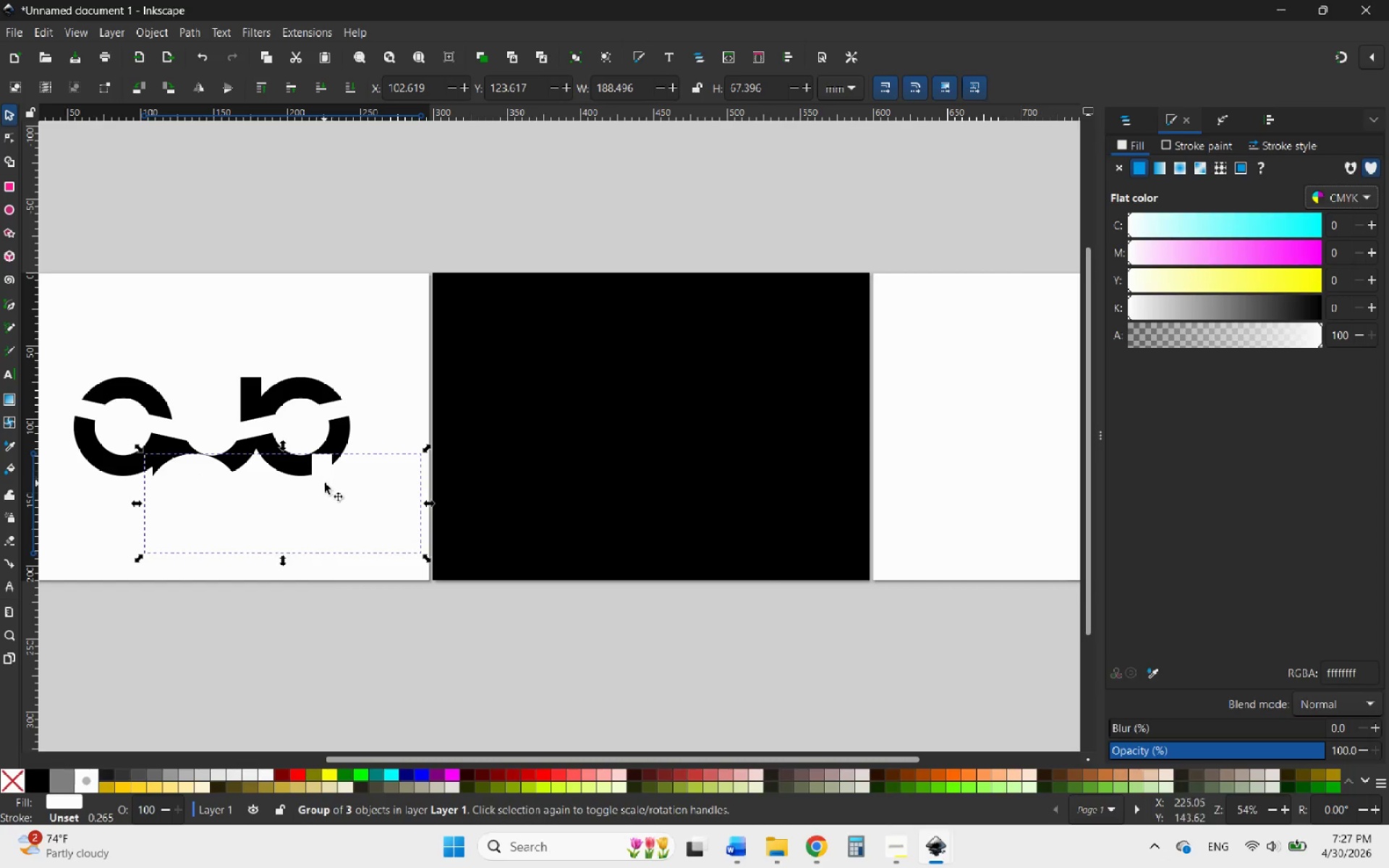 
left_click_drag(start_coordinate=[328, 496], to_coordinate=[709, 420])
 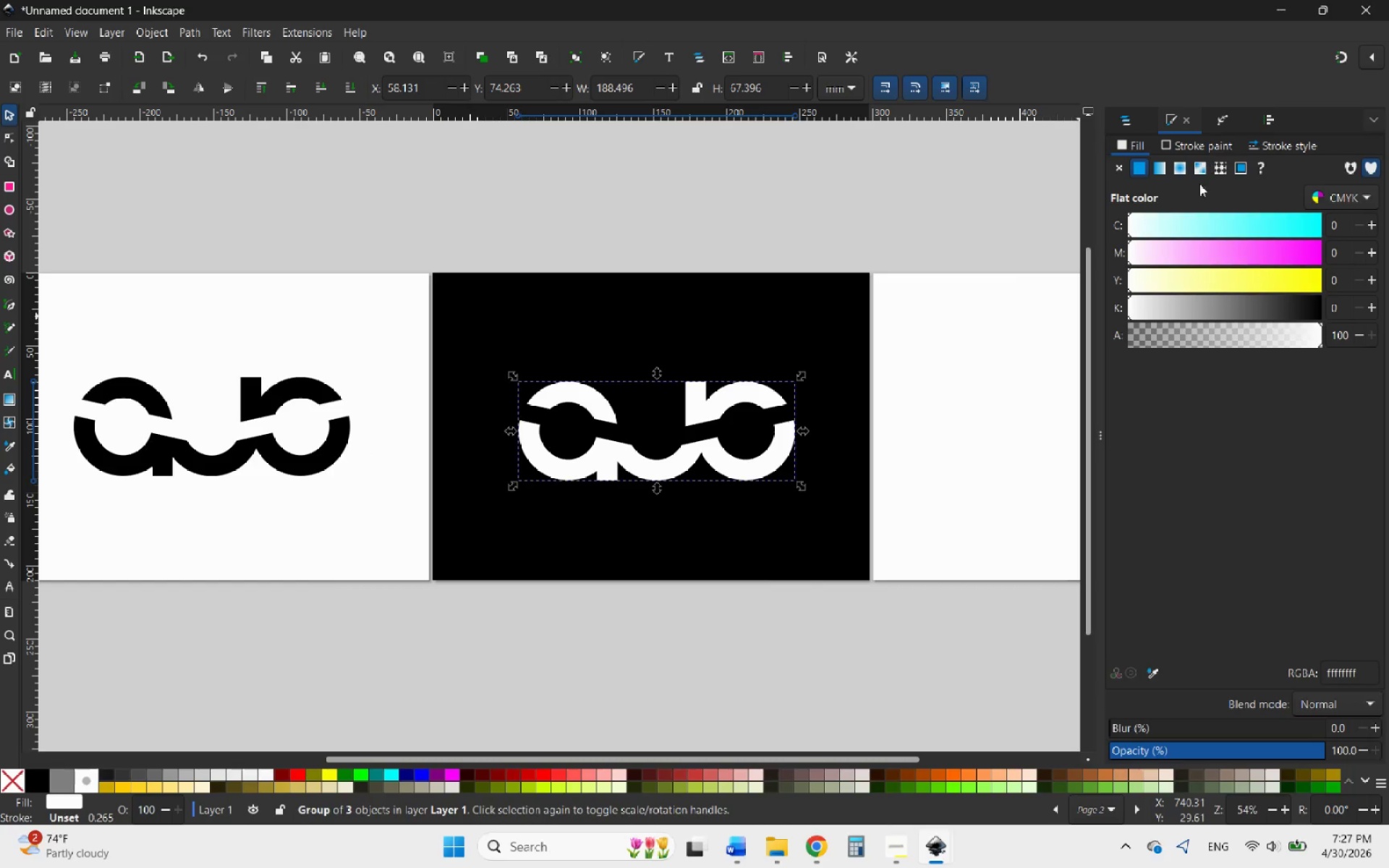 
left_click([1272, 124])
 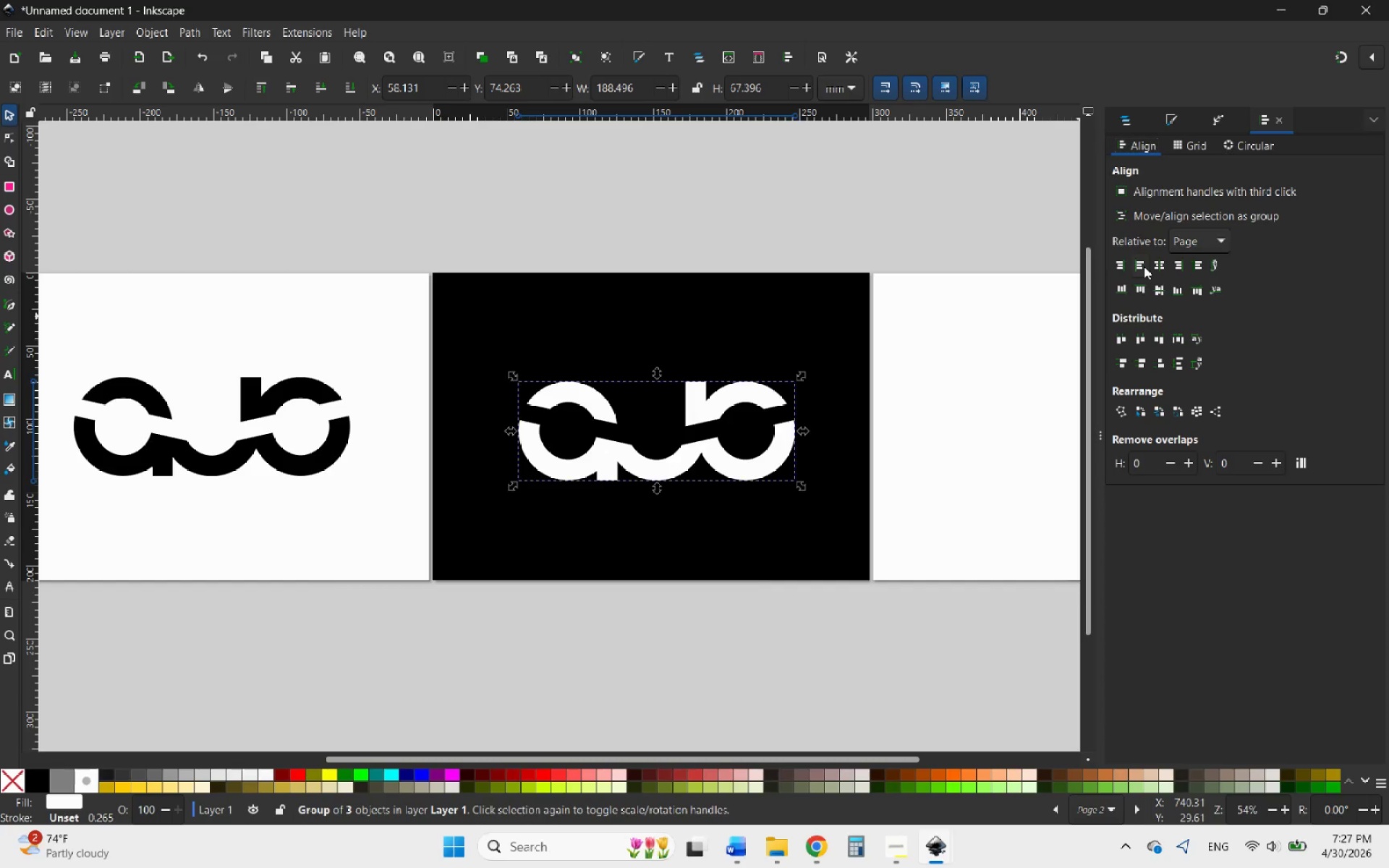 
left_click([1157, 265])
 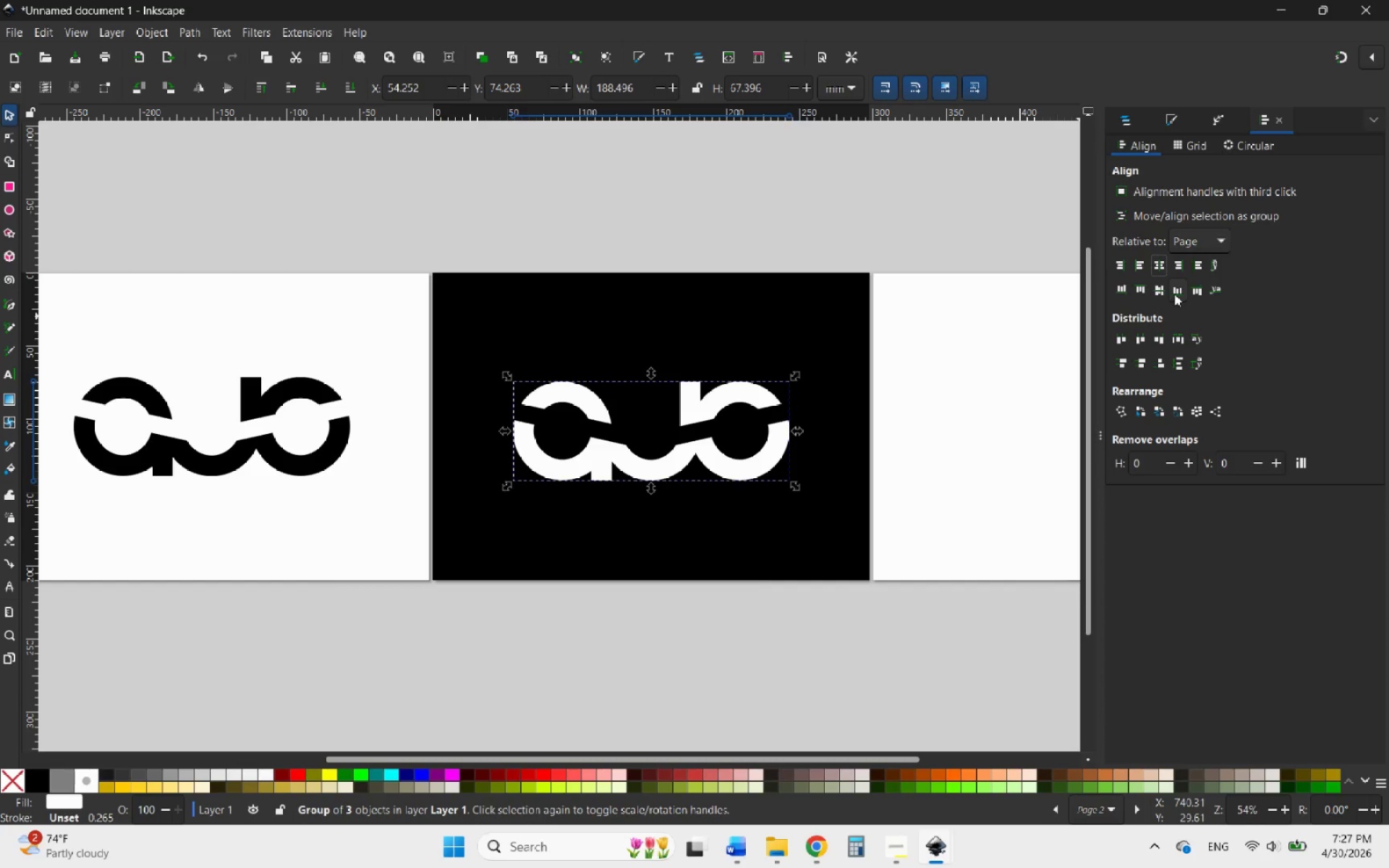 
left_click([1159, 292])
 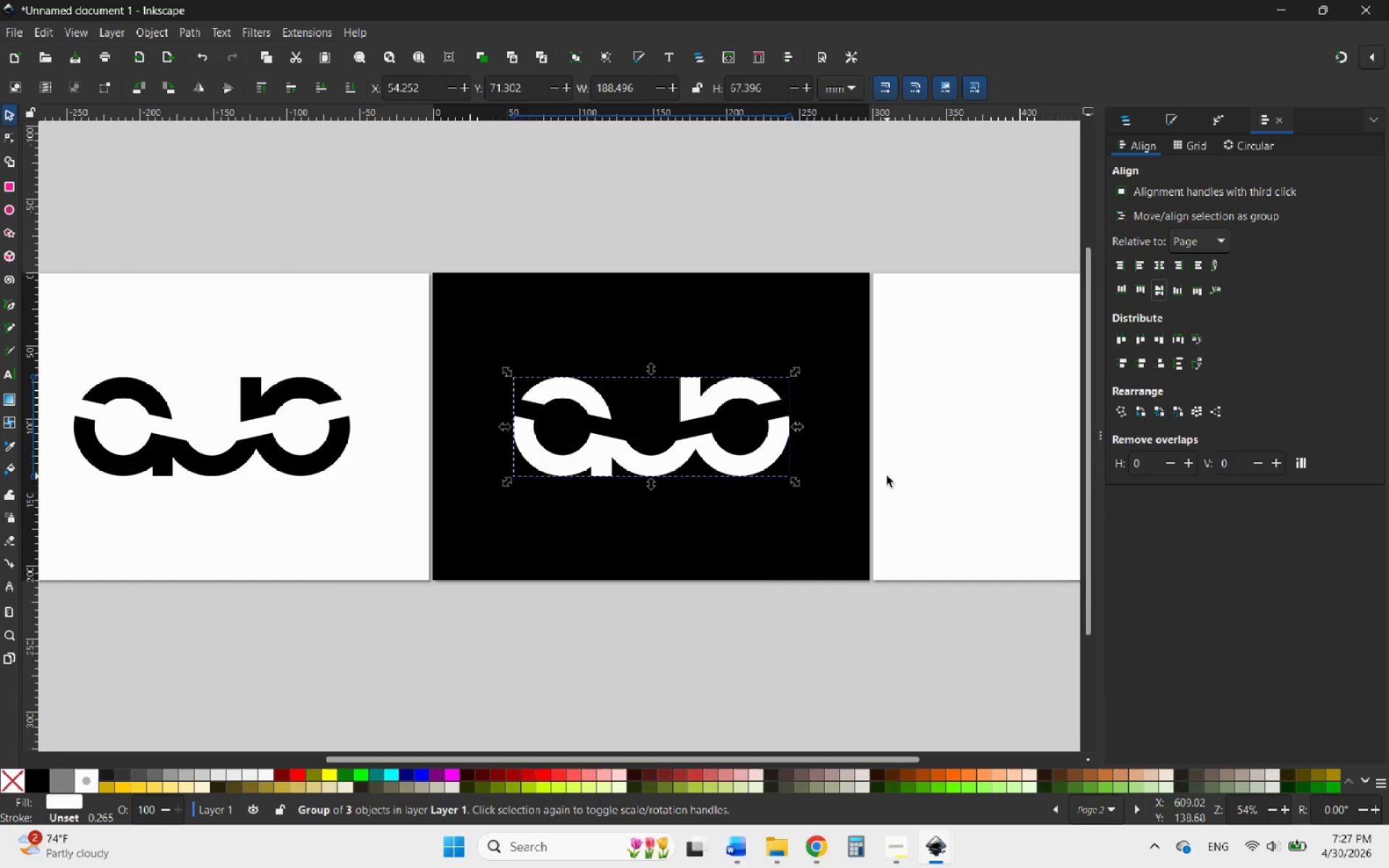 
left_click([887, 476])
 